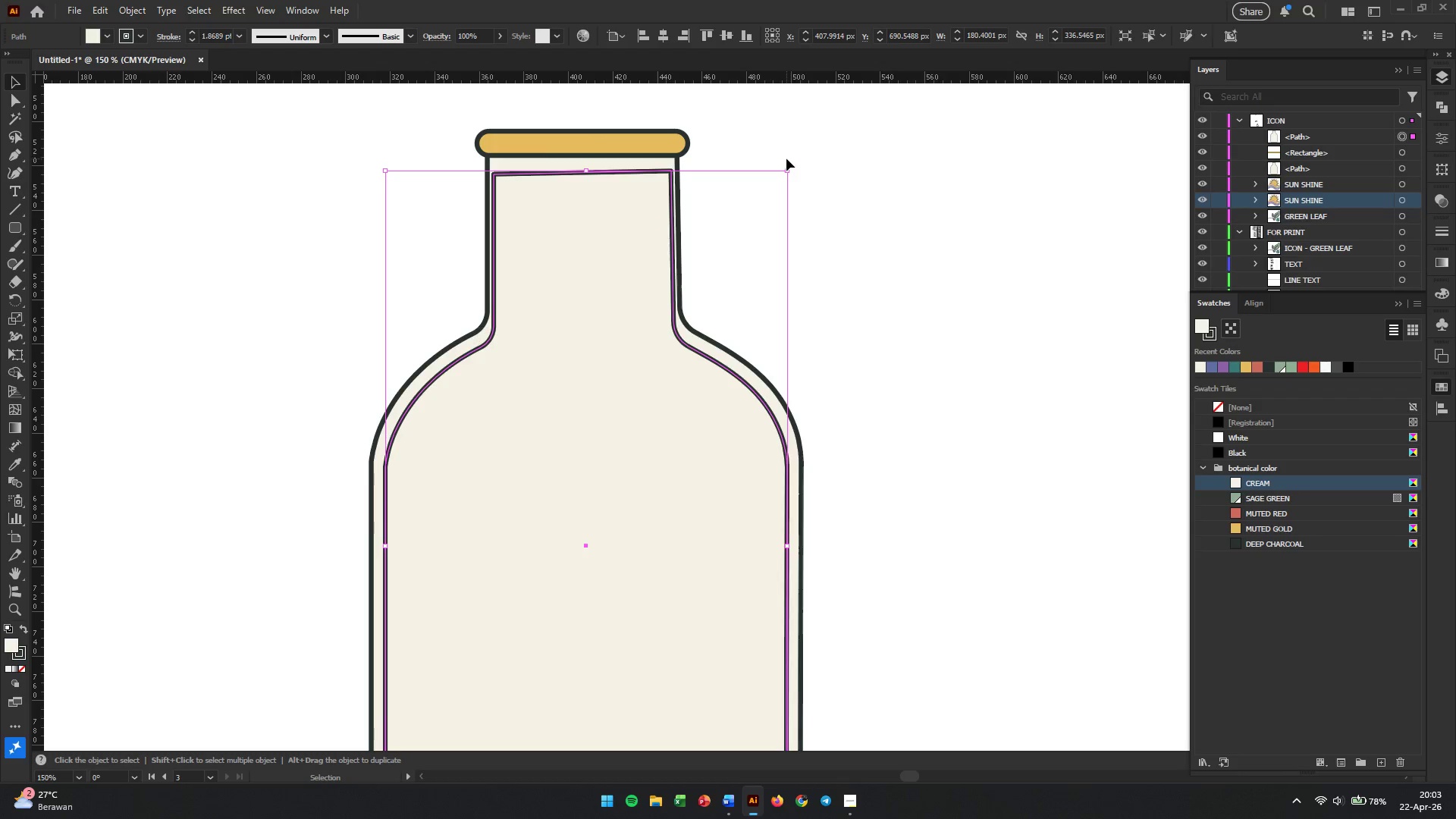 
hold_key(key=ShiftLeft, duration=2.72)
 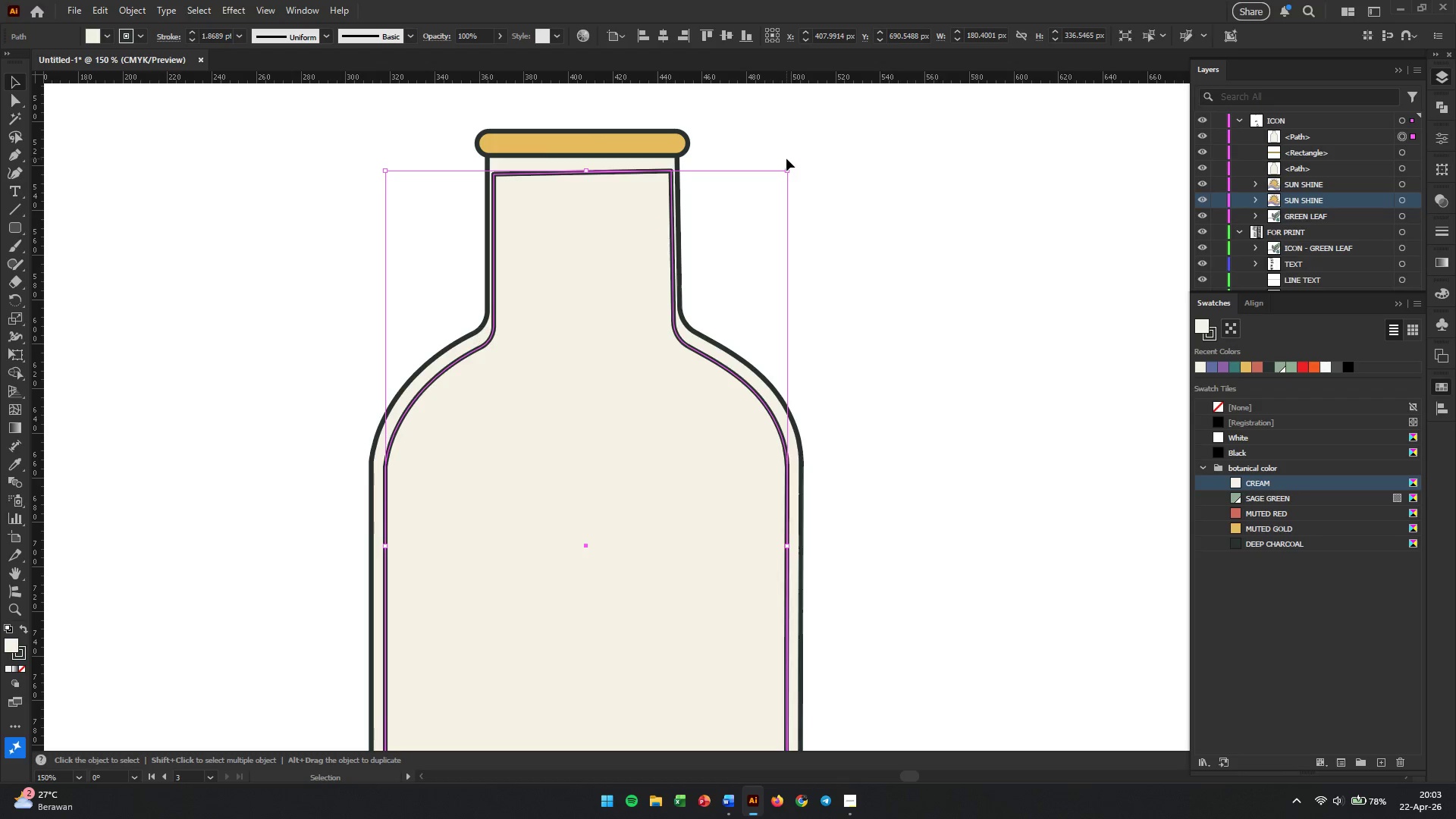 
hold_key(key=AltLeft, duration=2.17)
 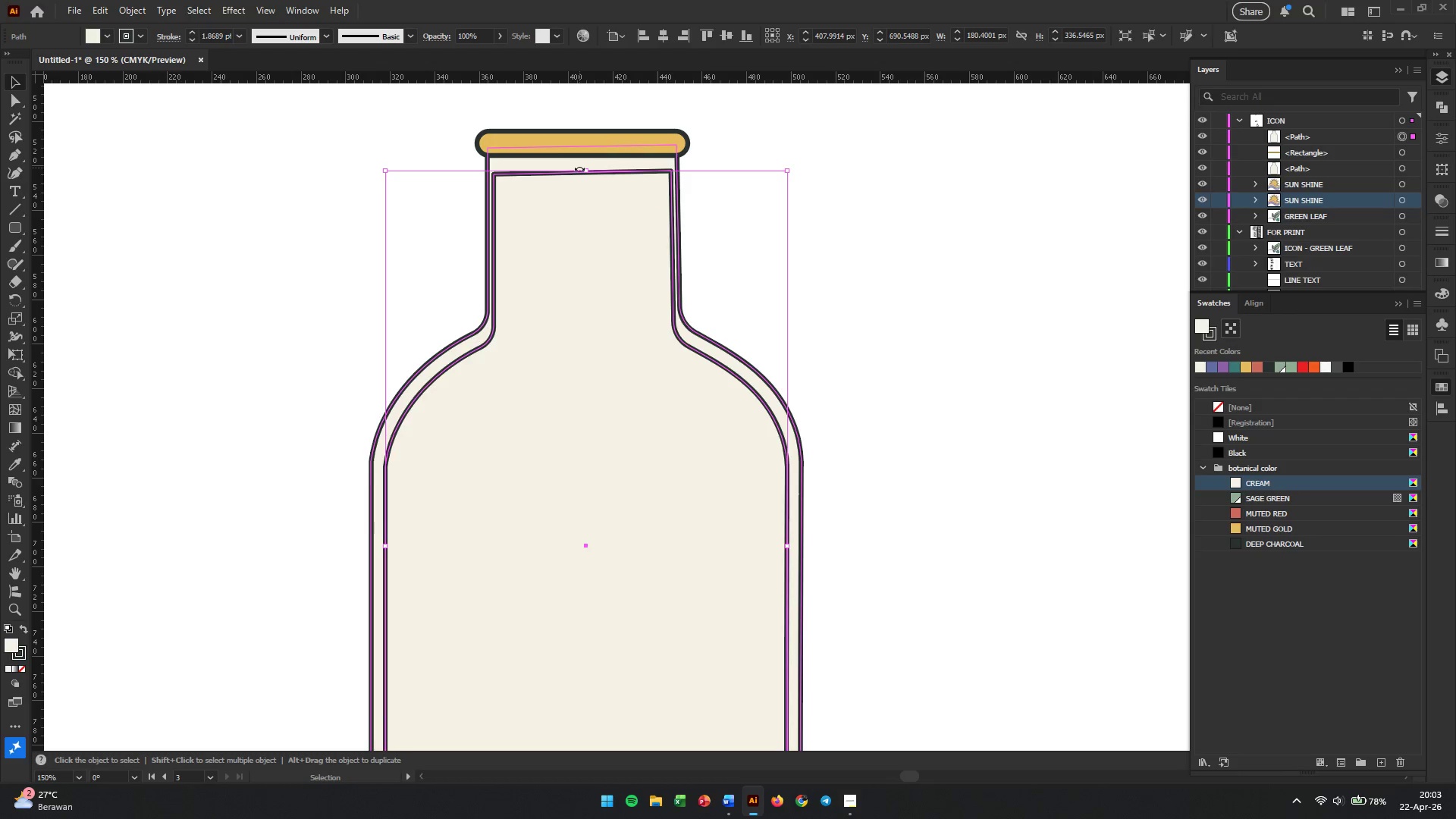 
key(Control+ControlLeft)
 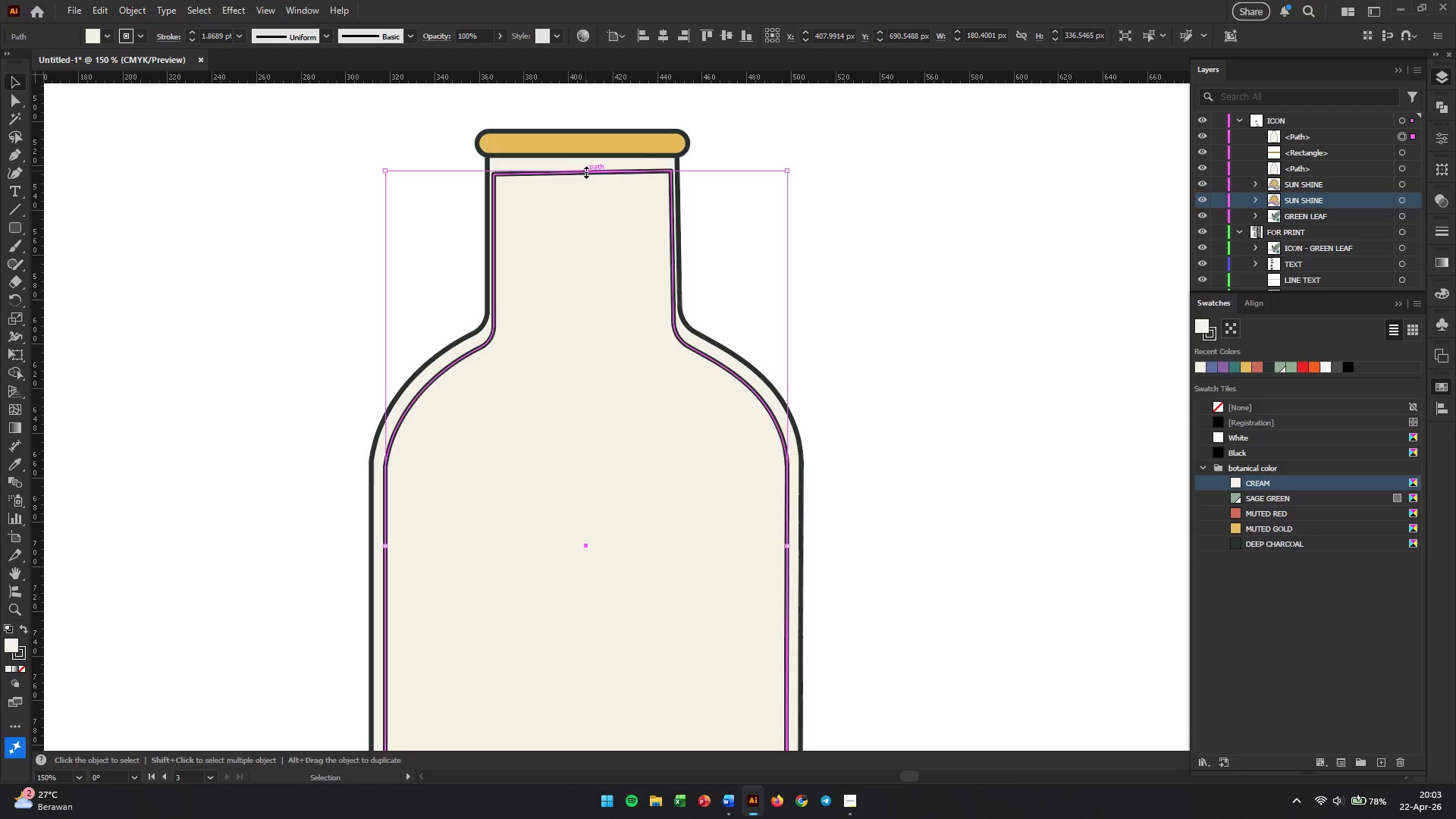 
left_click_drag(start_coordinate=[585, 168], to_coordinate=[588, 148])
 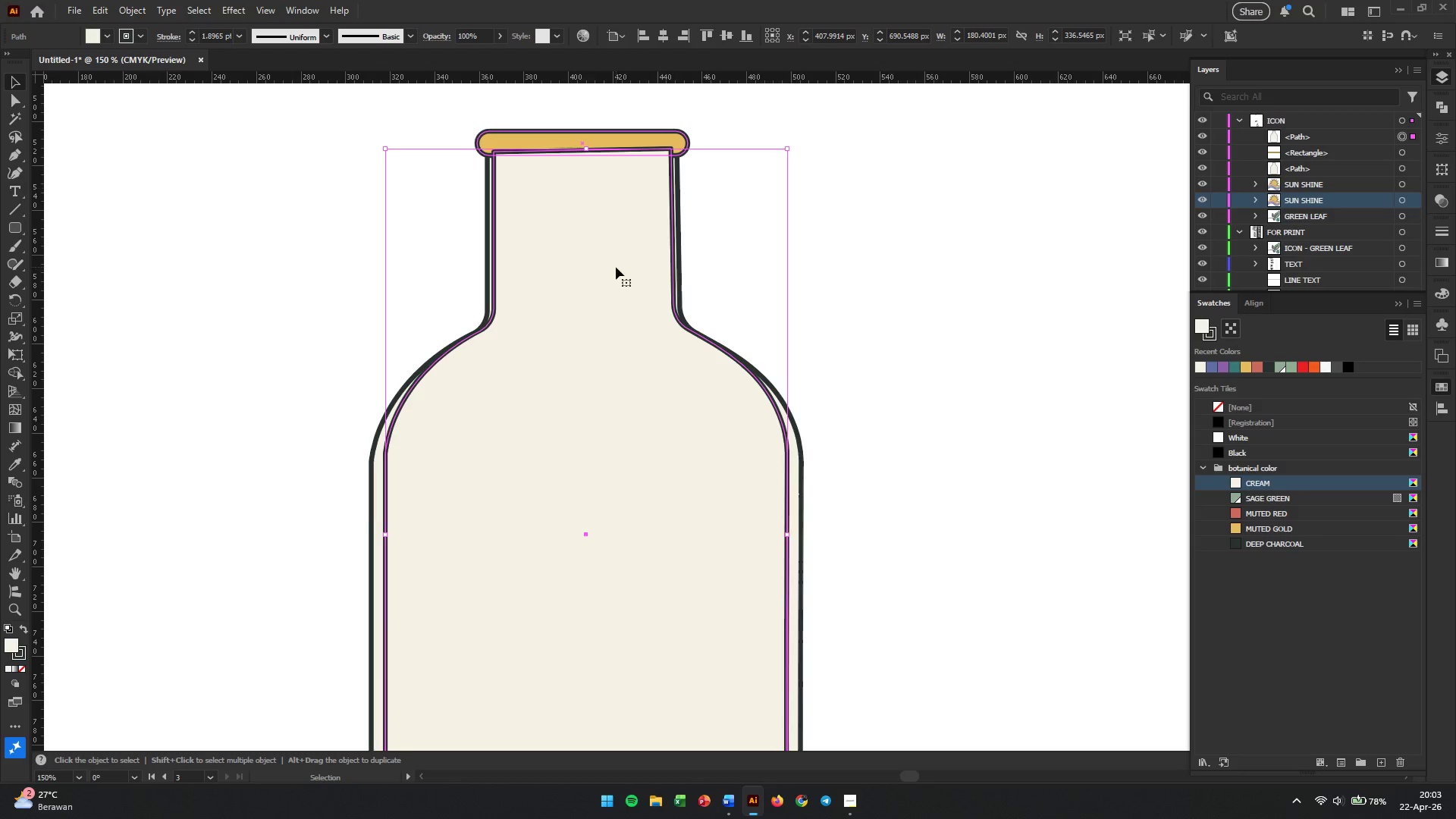 
scroll: coordinate [629, 301], scroll_direction: down, amount: 7.0
 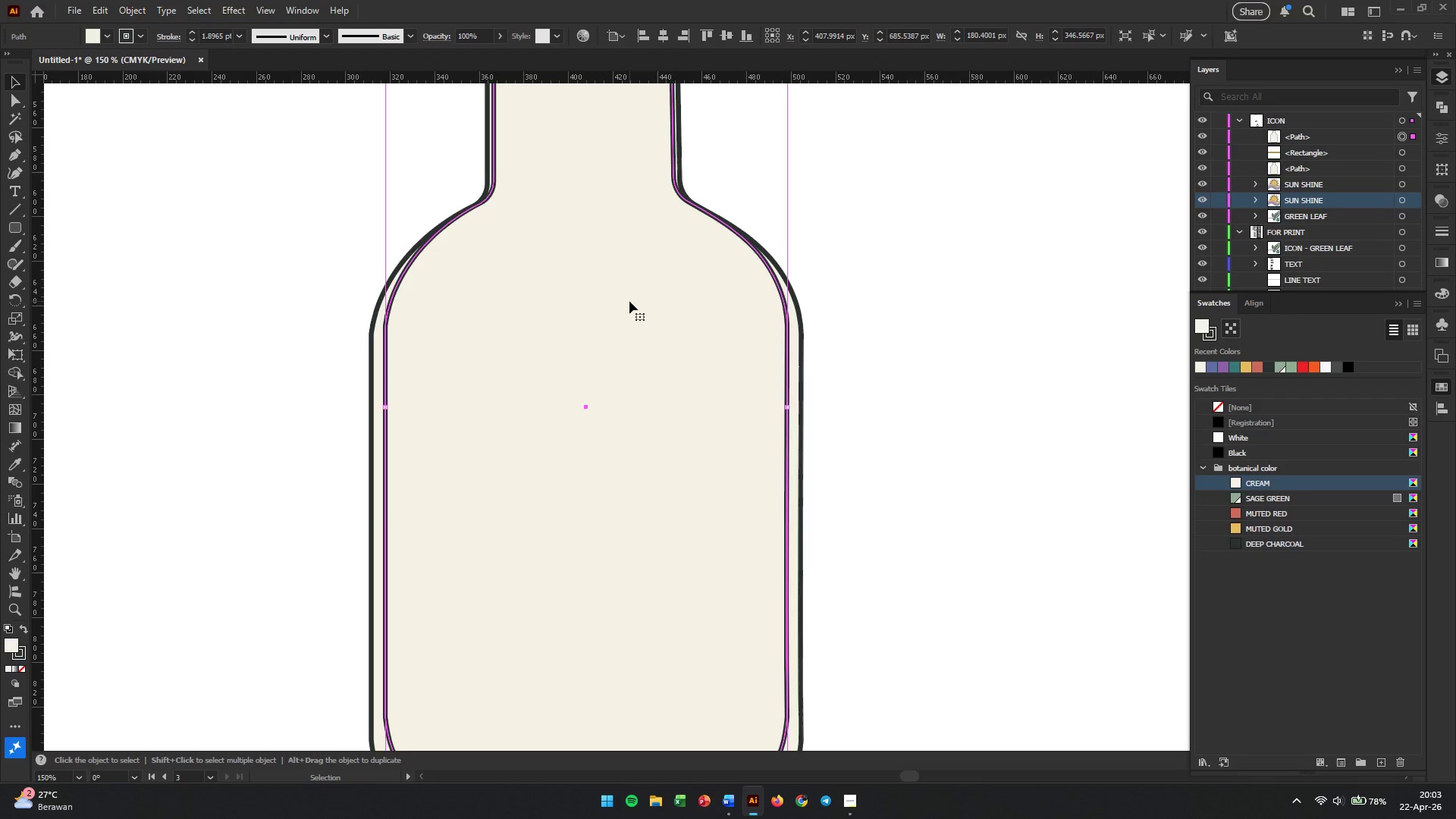 
left_click_drag(start_coordinate=[586, 166], to_coordinate=[585, 196])
 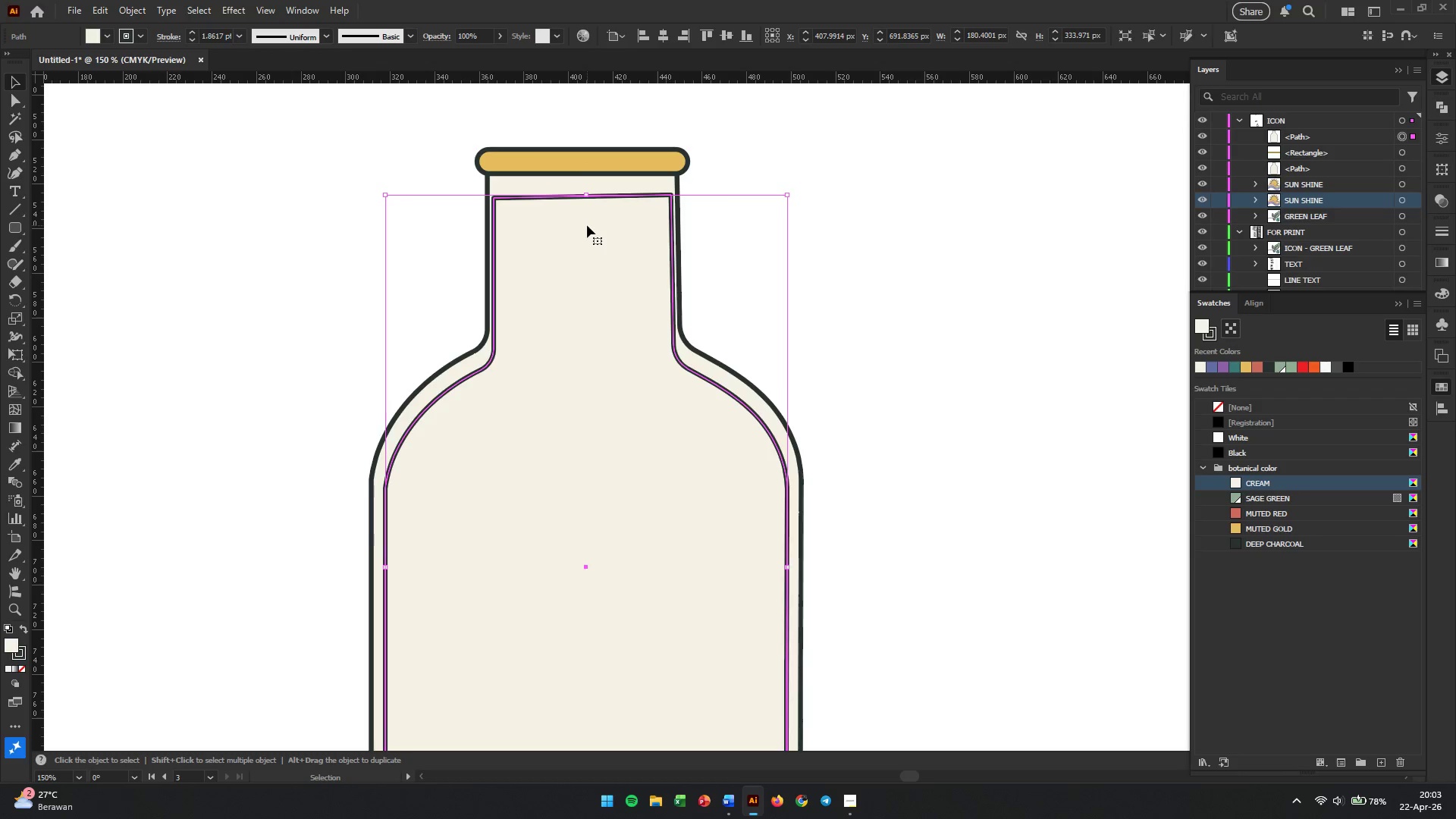 
scroll: coordinate [632, 301], scroll_direction: up, amount: 8.0
 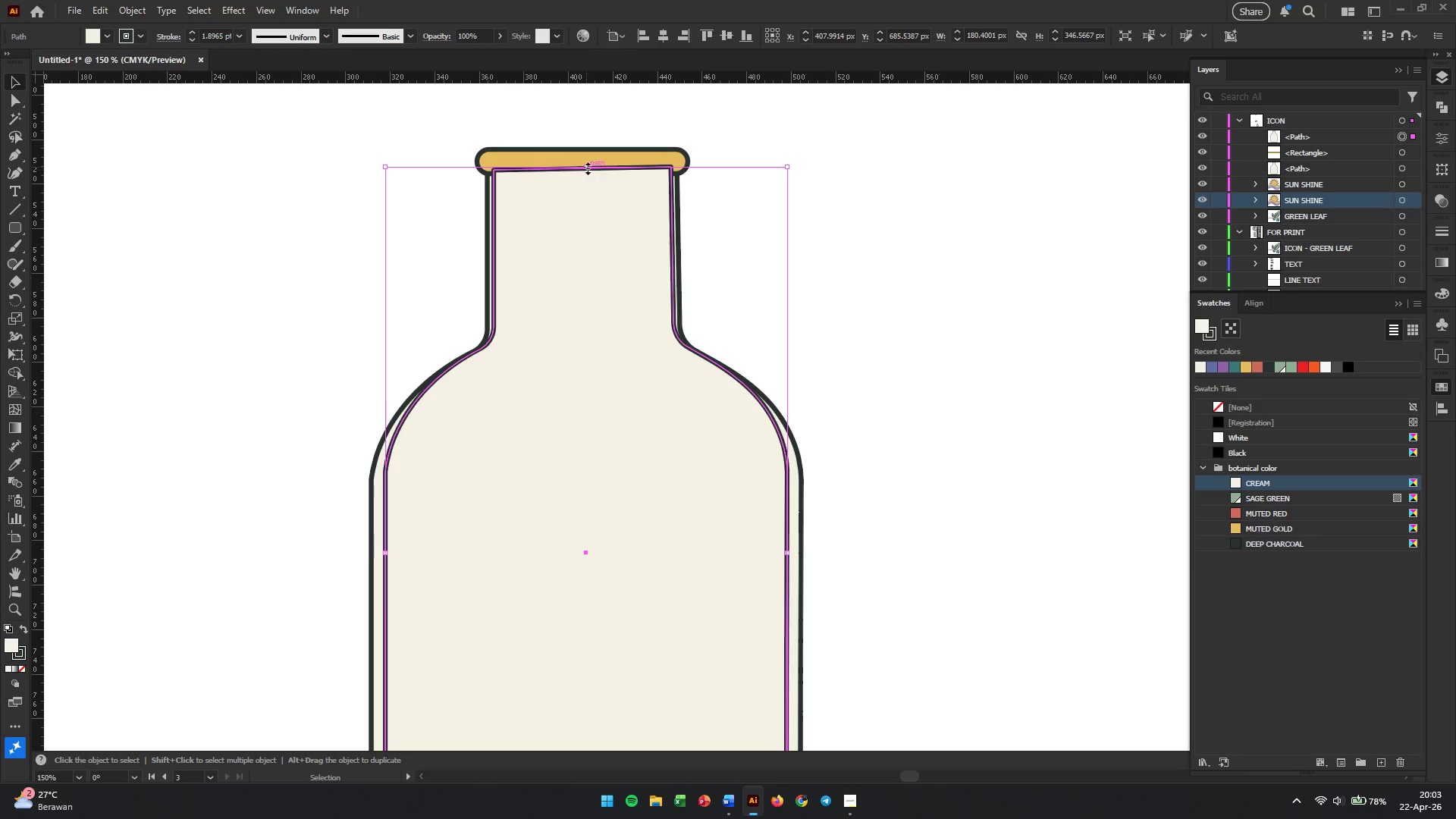 
scroll: coordinate [634, 300], scroll_direction: down, amount: 13.0
 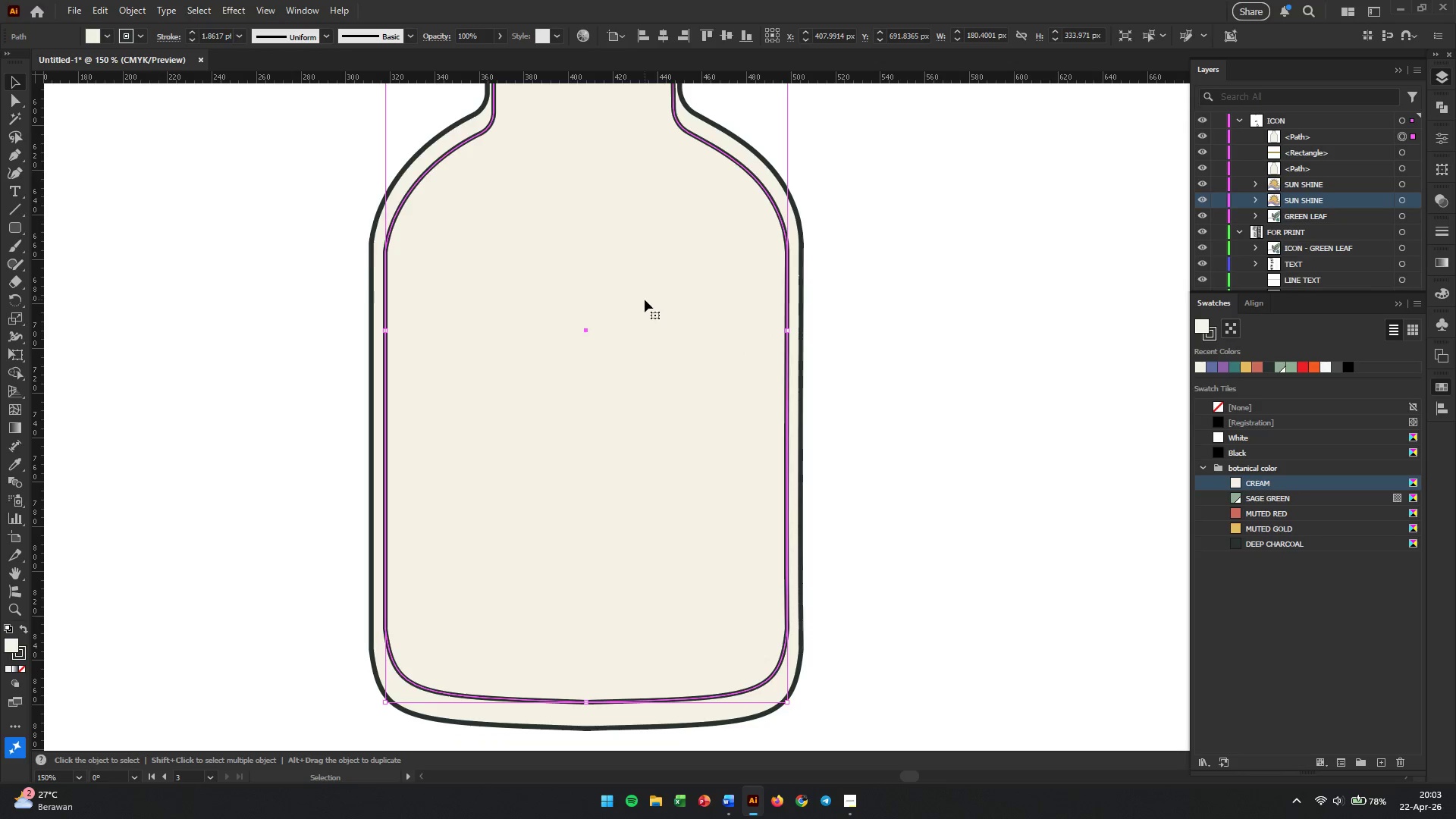 
scroll: coordinate [645, 300], scroll_direction: up, amount: 8.0
 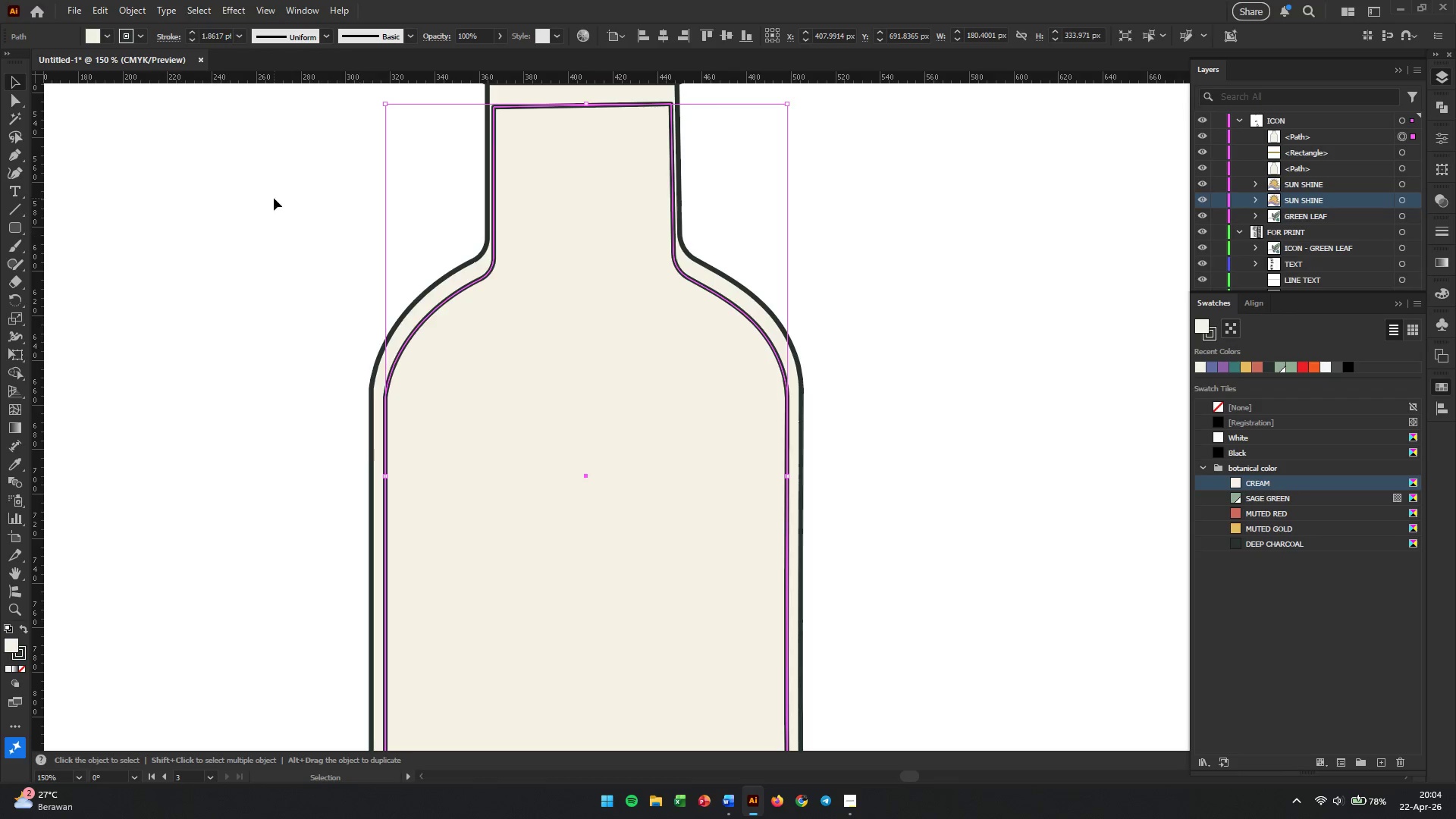 
left_click([20, 107])
 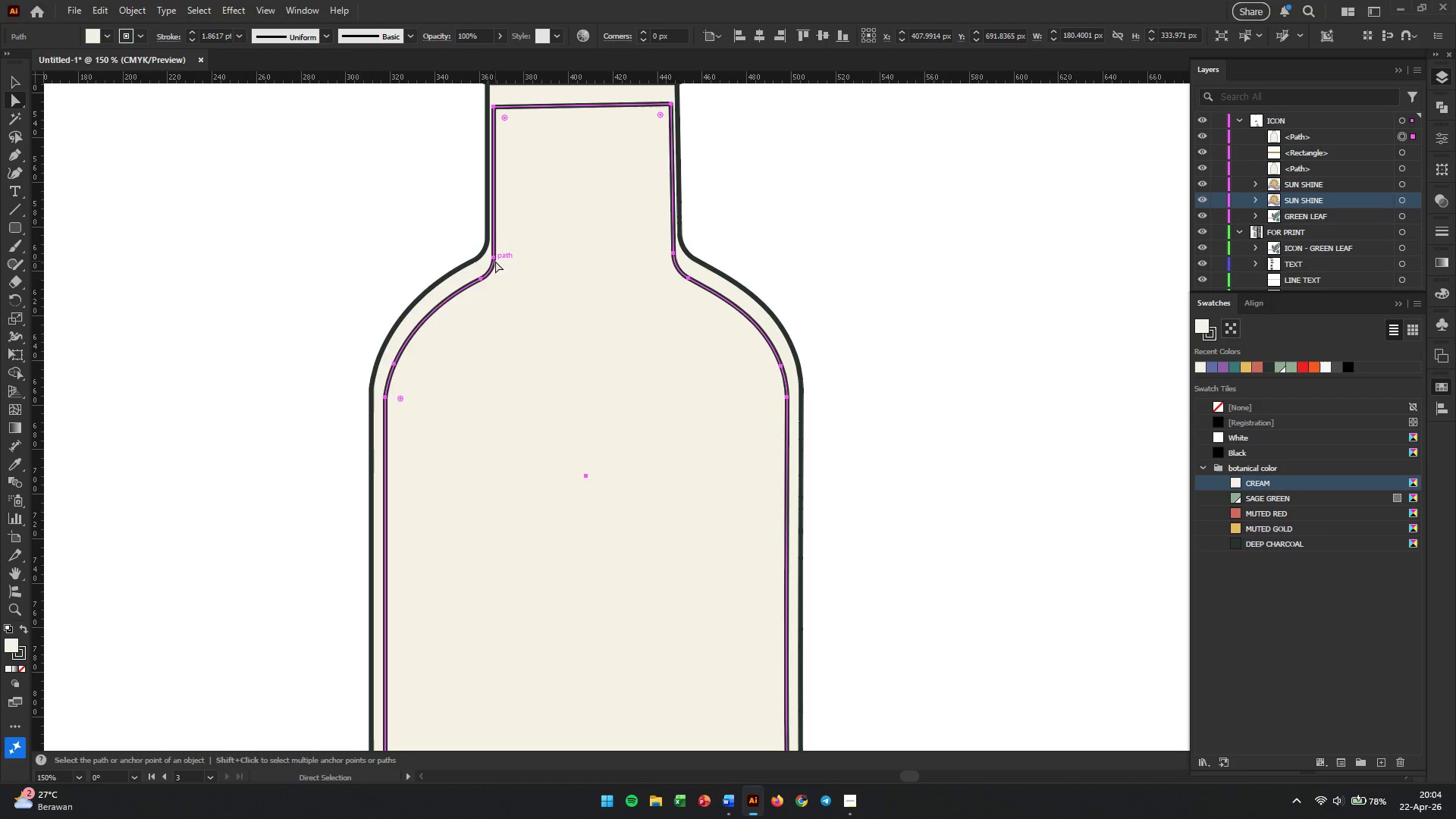 
left_click([495, 260])
 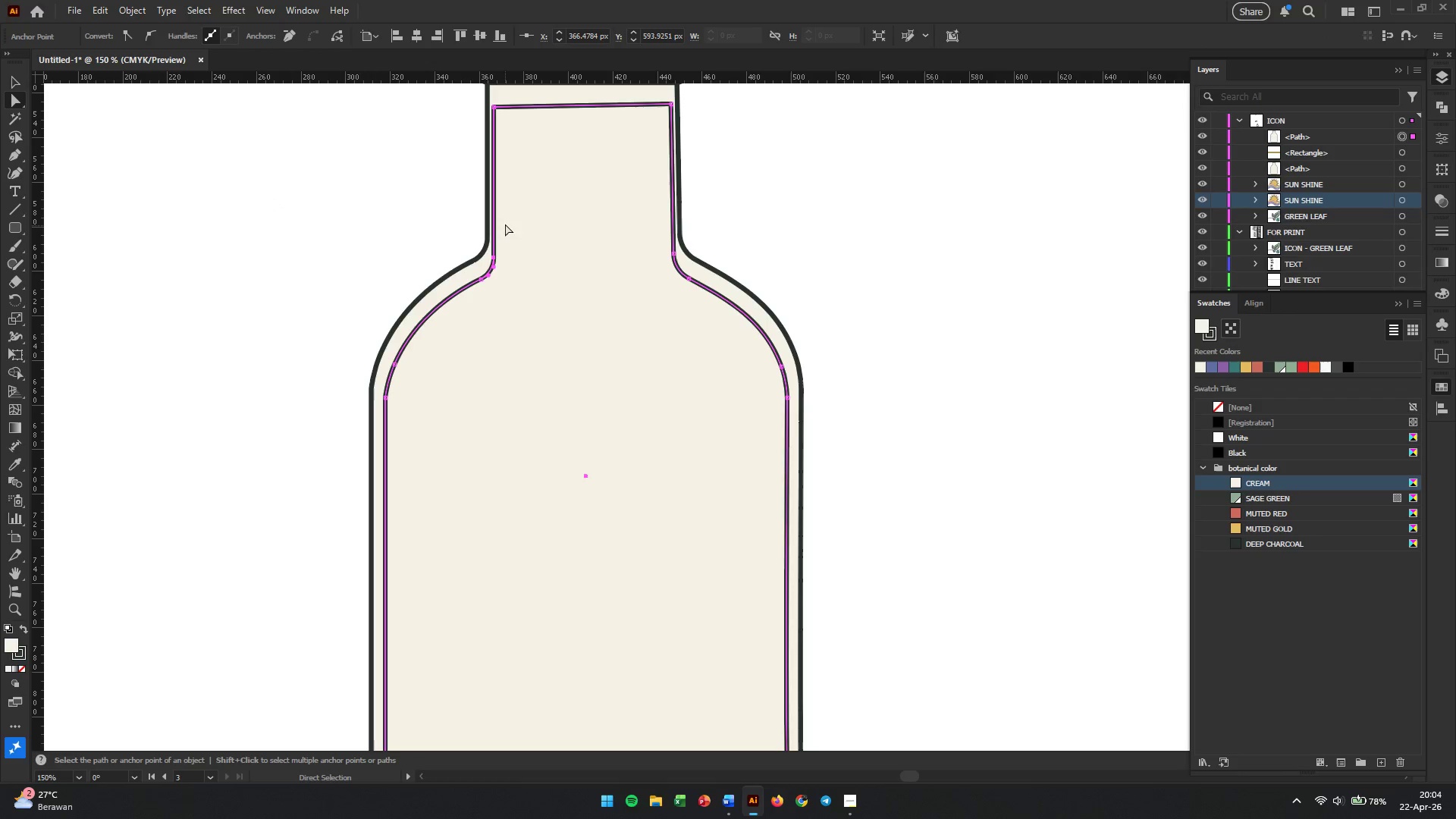 
left_click([506, 258])
 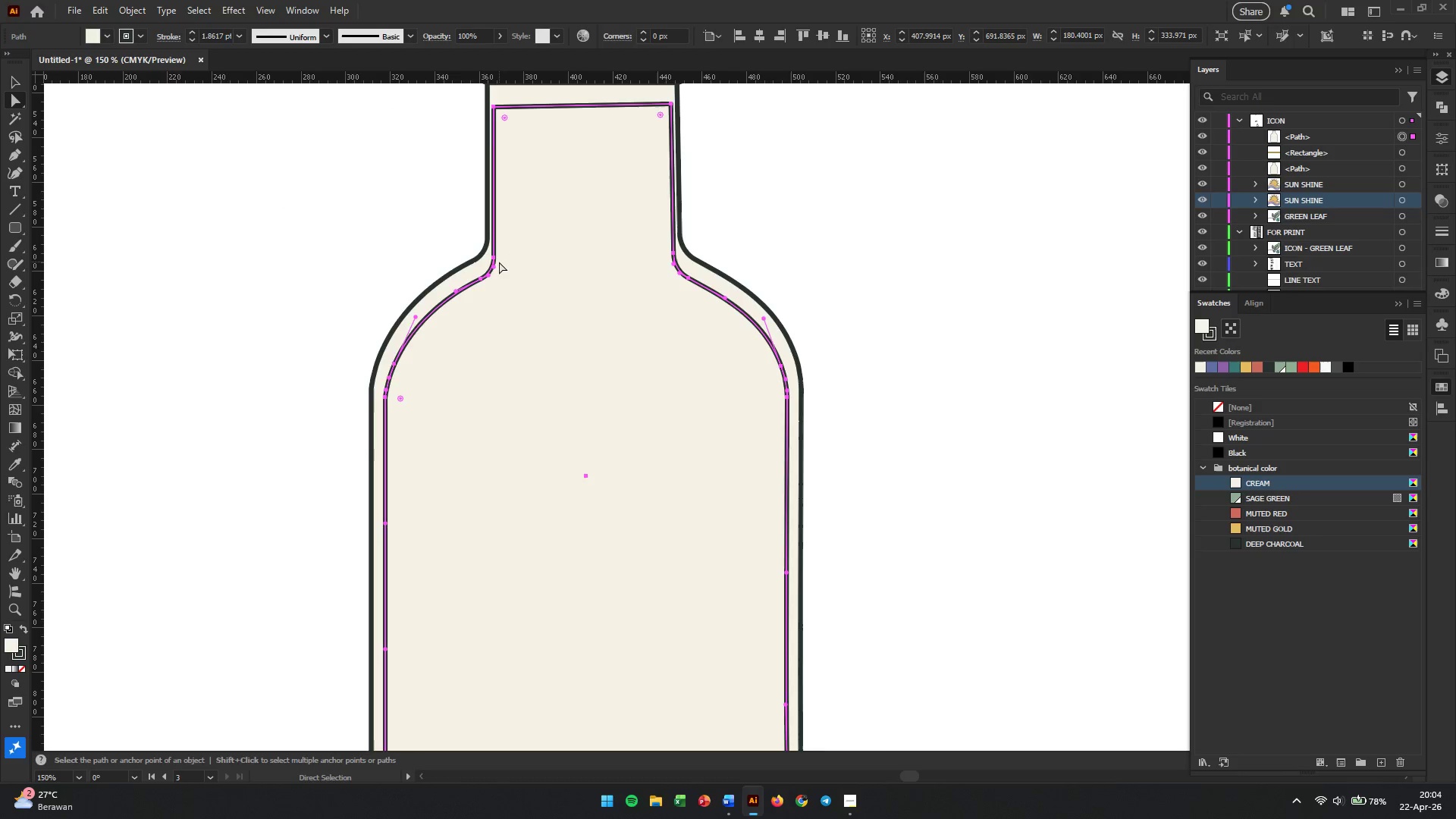 
hold_key(key=AltLeft, duration=0.33)
 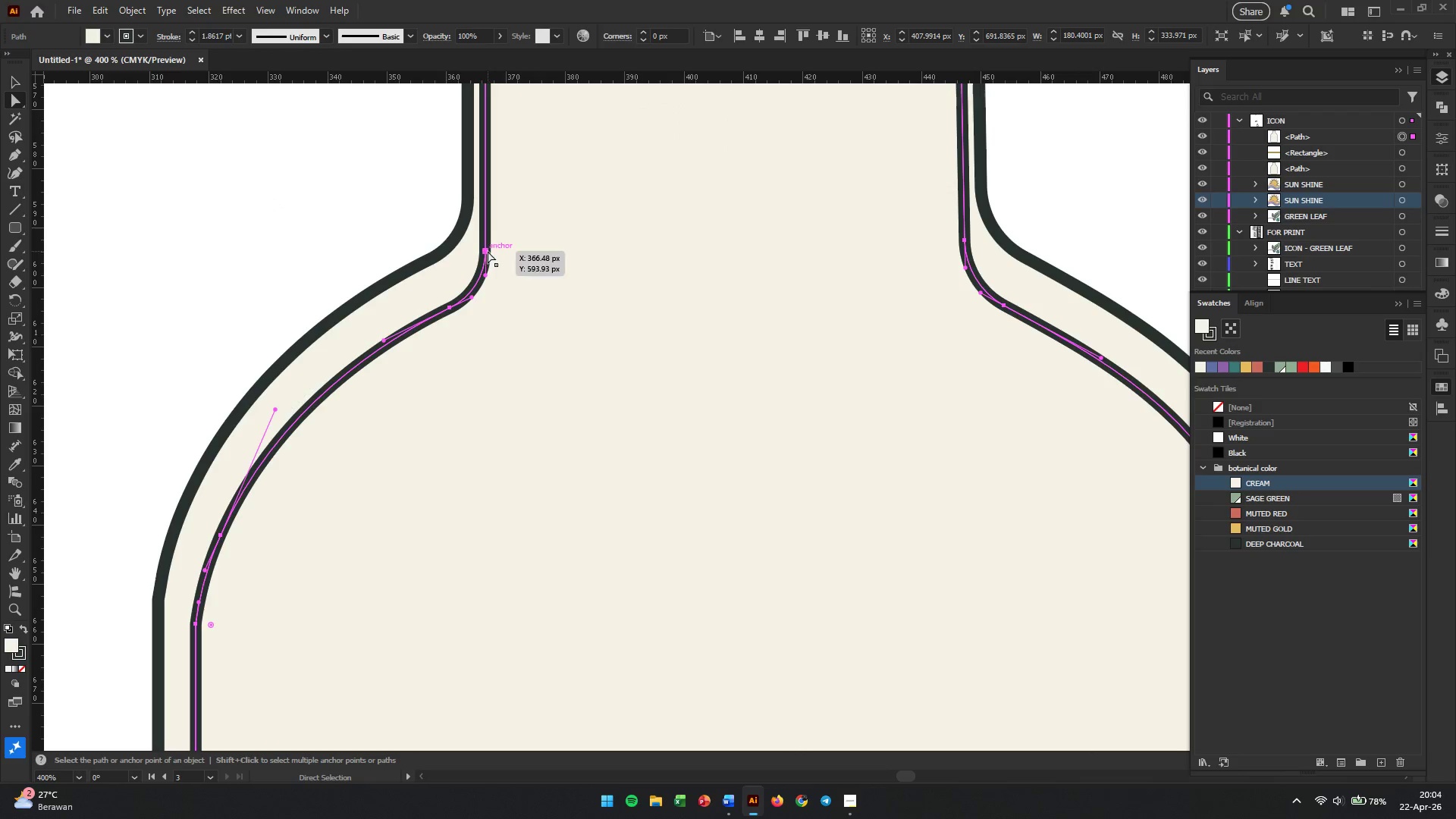 
left_click([487, 251])
 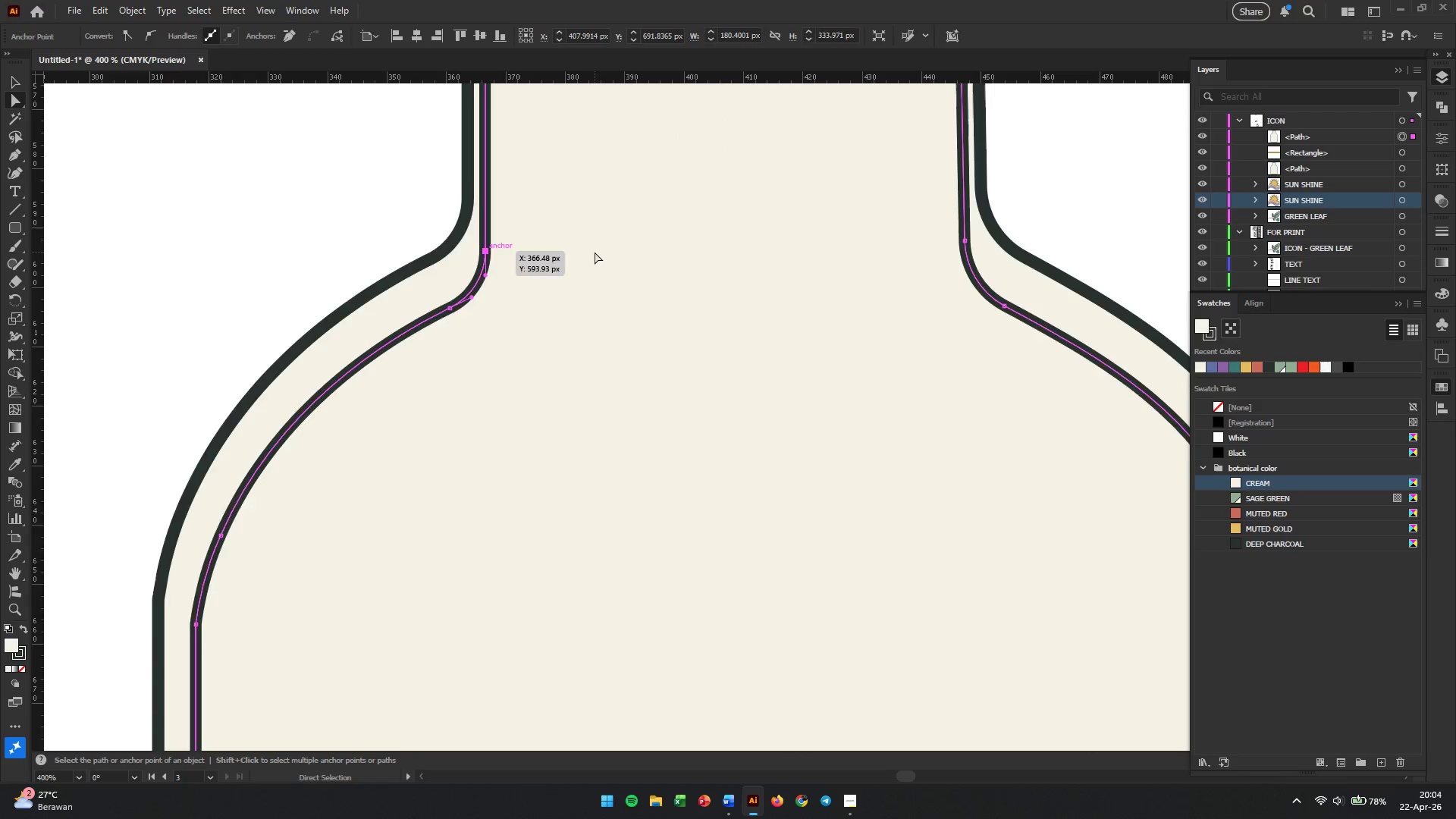 
scroll: coordinate [499, 262], scroll_direction: up, amount: 3.0
 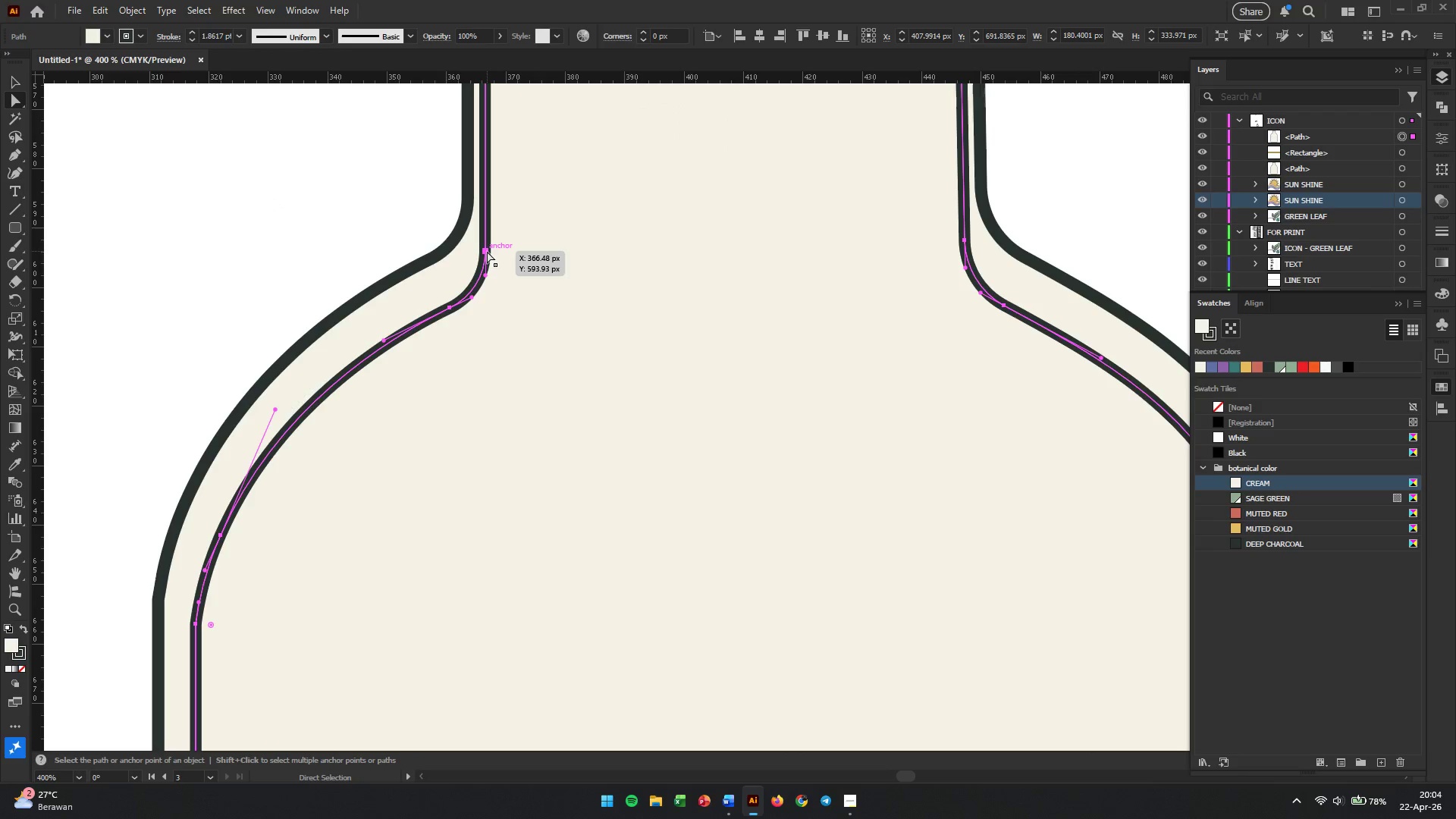 
hold_key(key=ShiftLeft, duration=0.66)
left_click([488, 179])
 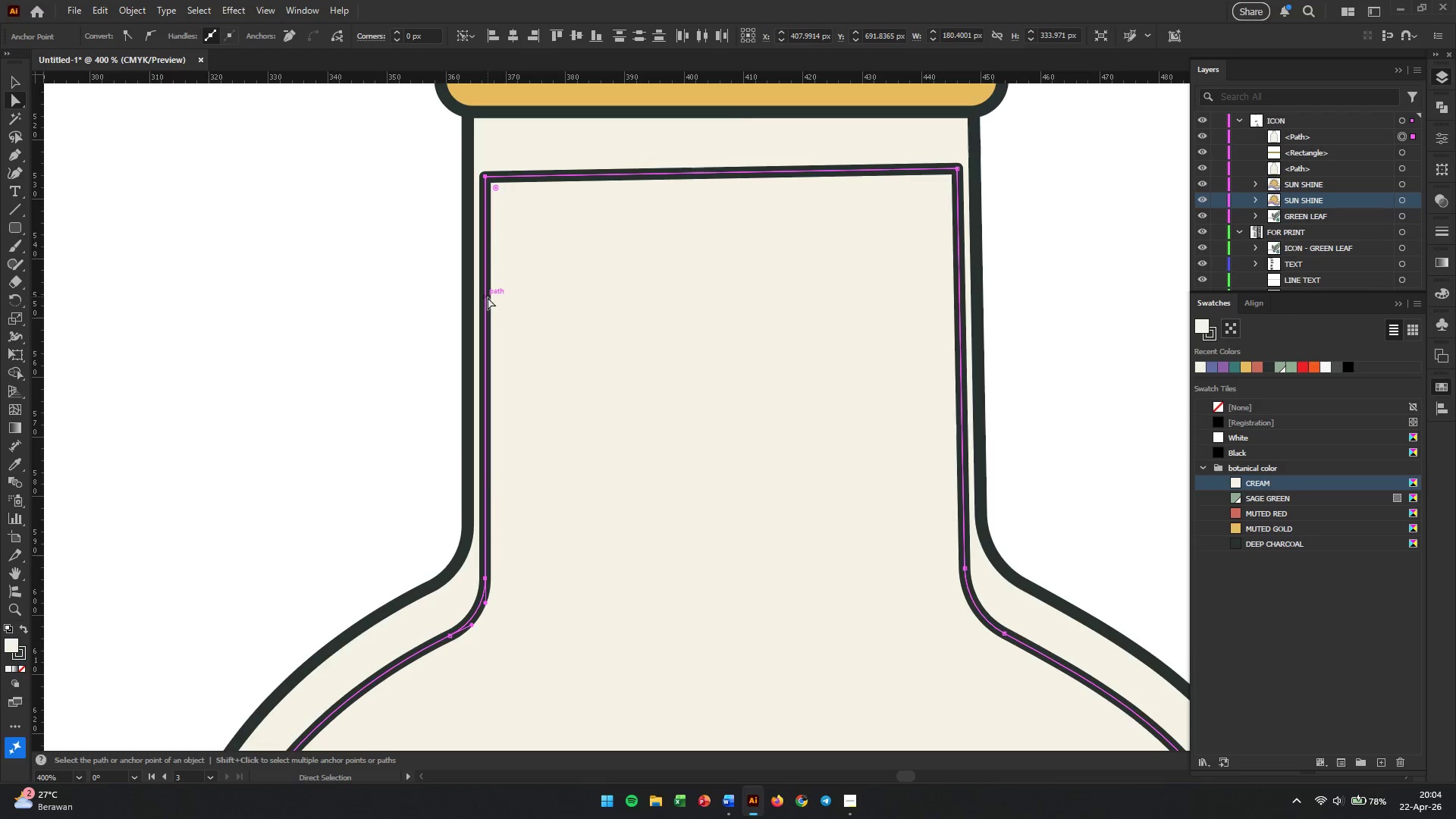 
scroll: coordinate [563, 245], scroll_direction: up, amount: 18.0
 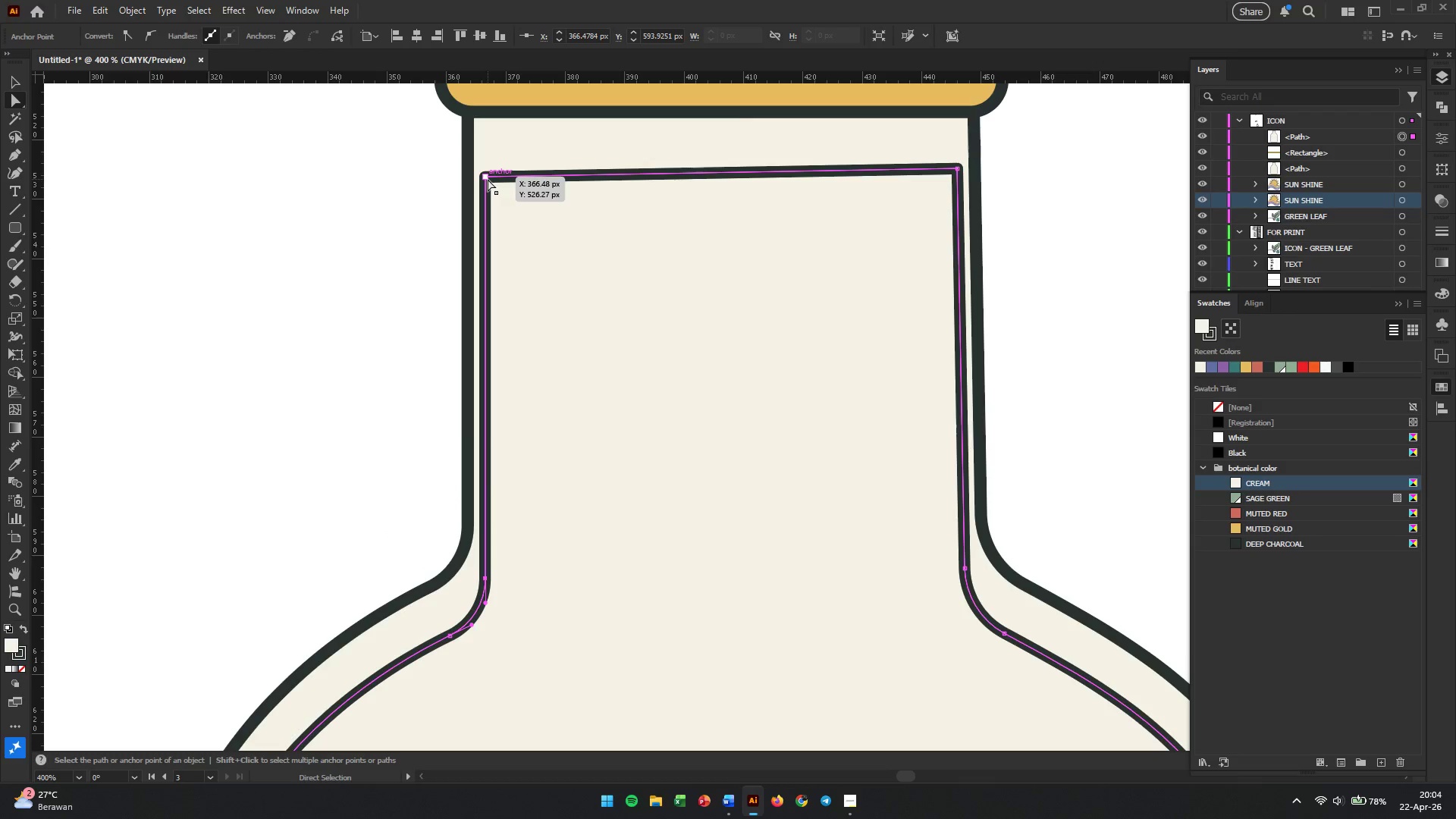 
left_click_drag(start_coordinate=[488, 297], to_coordinate=[516, 297])
 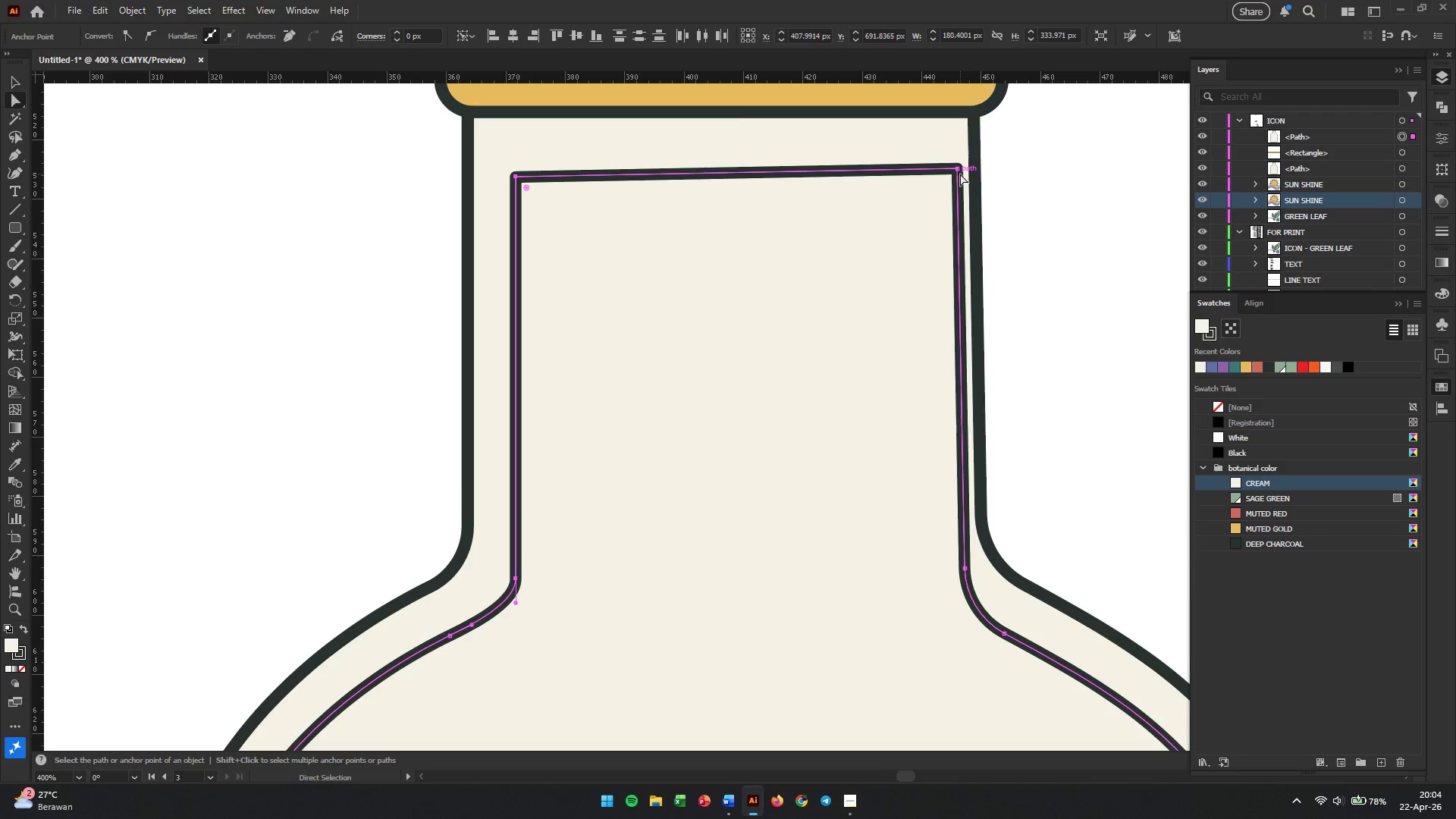 
left_click([957, 171])
 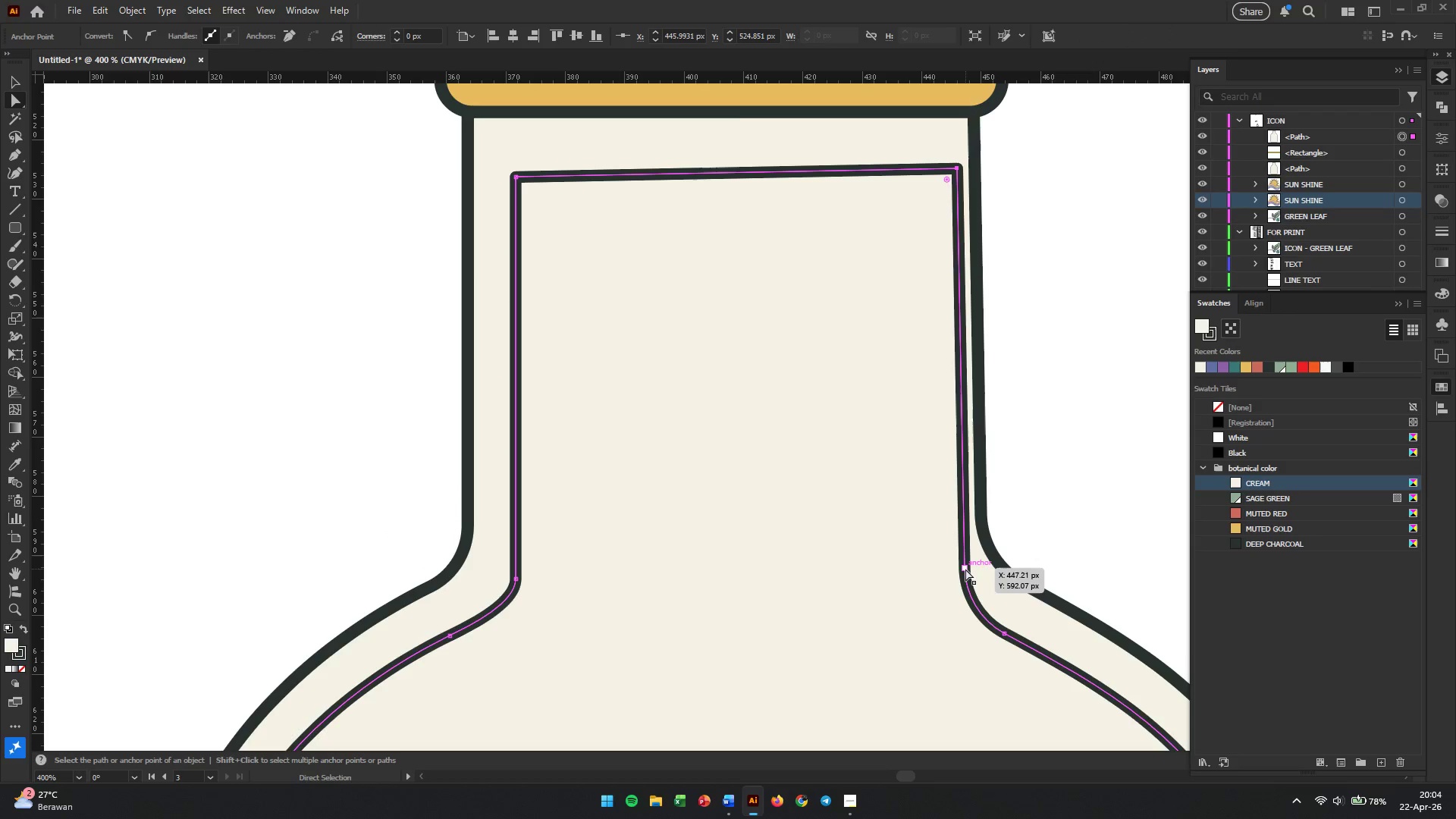 
hold_key(key=ShiftLeft, duration=0.5)
left_click([965, 570])
 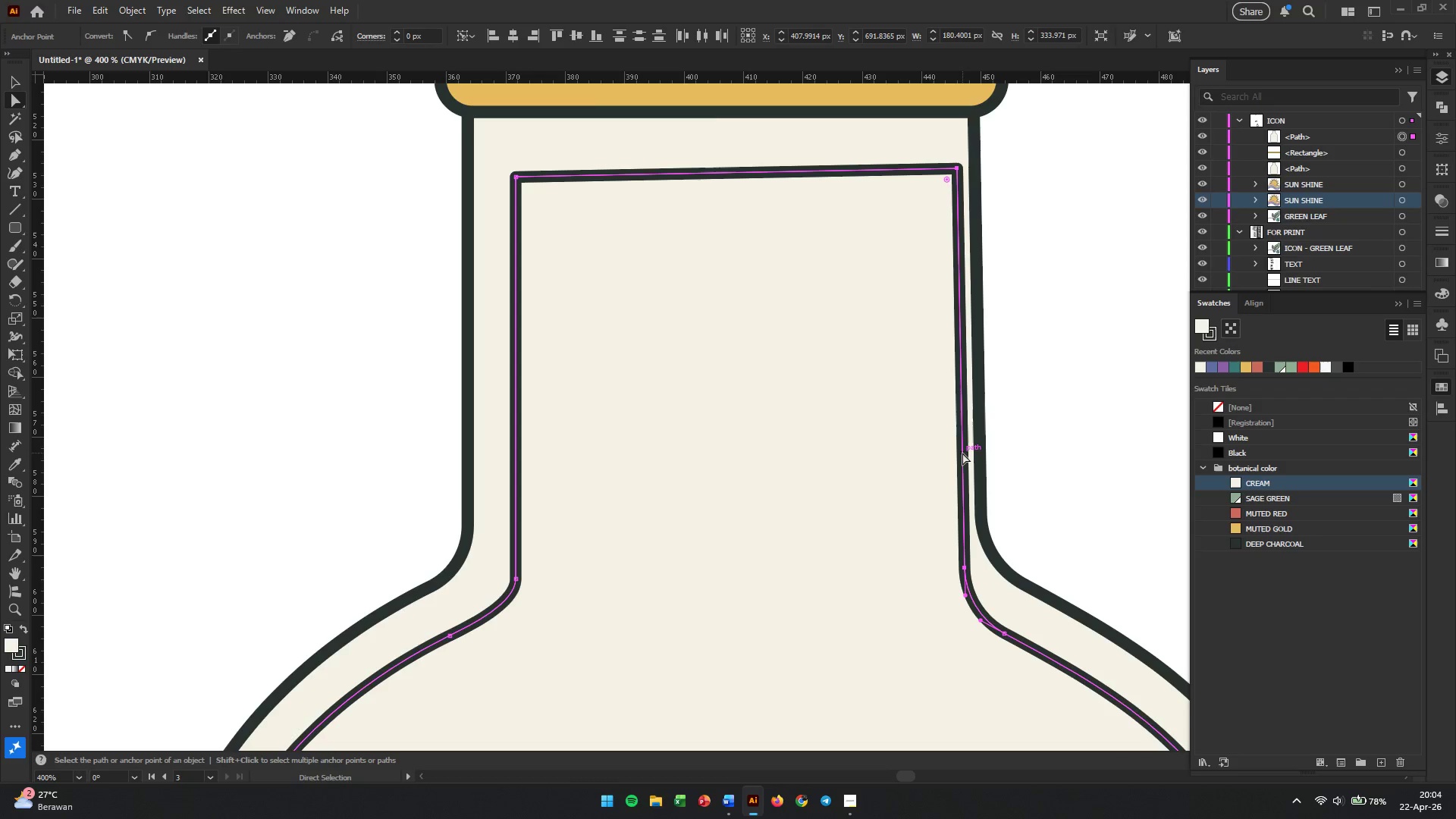 
left_click_drag(start_coordinate=[962, 453], to_coordinate=[929, 453])
 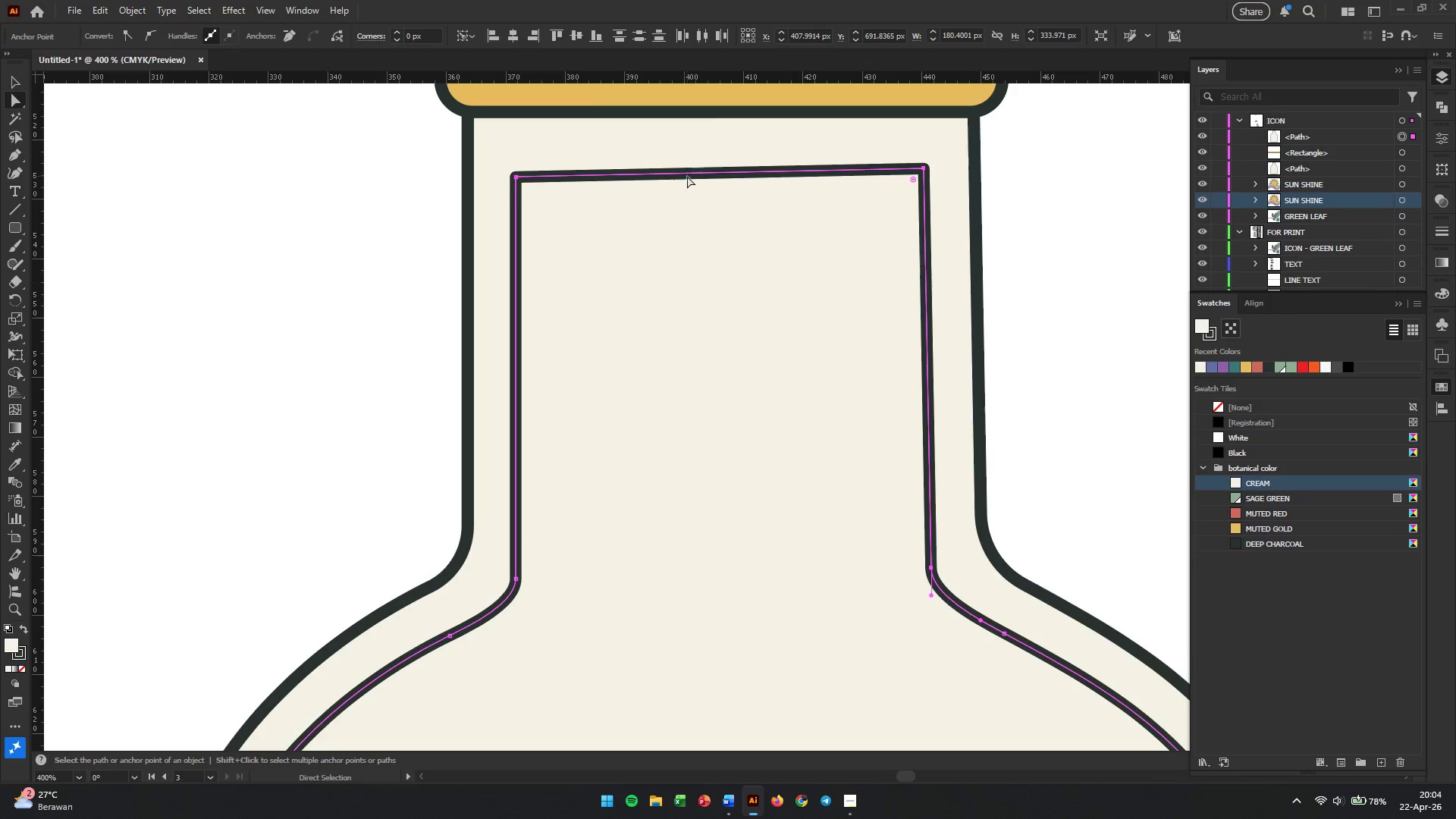 
hold_key(key=ShiftLeft, duration=1.81)
 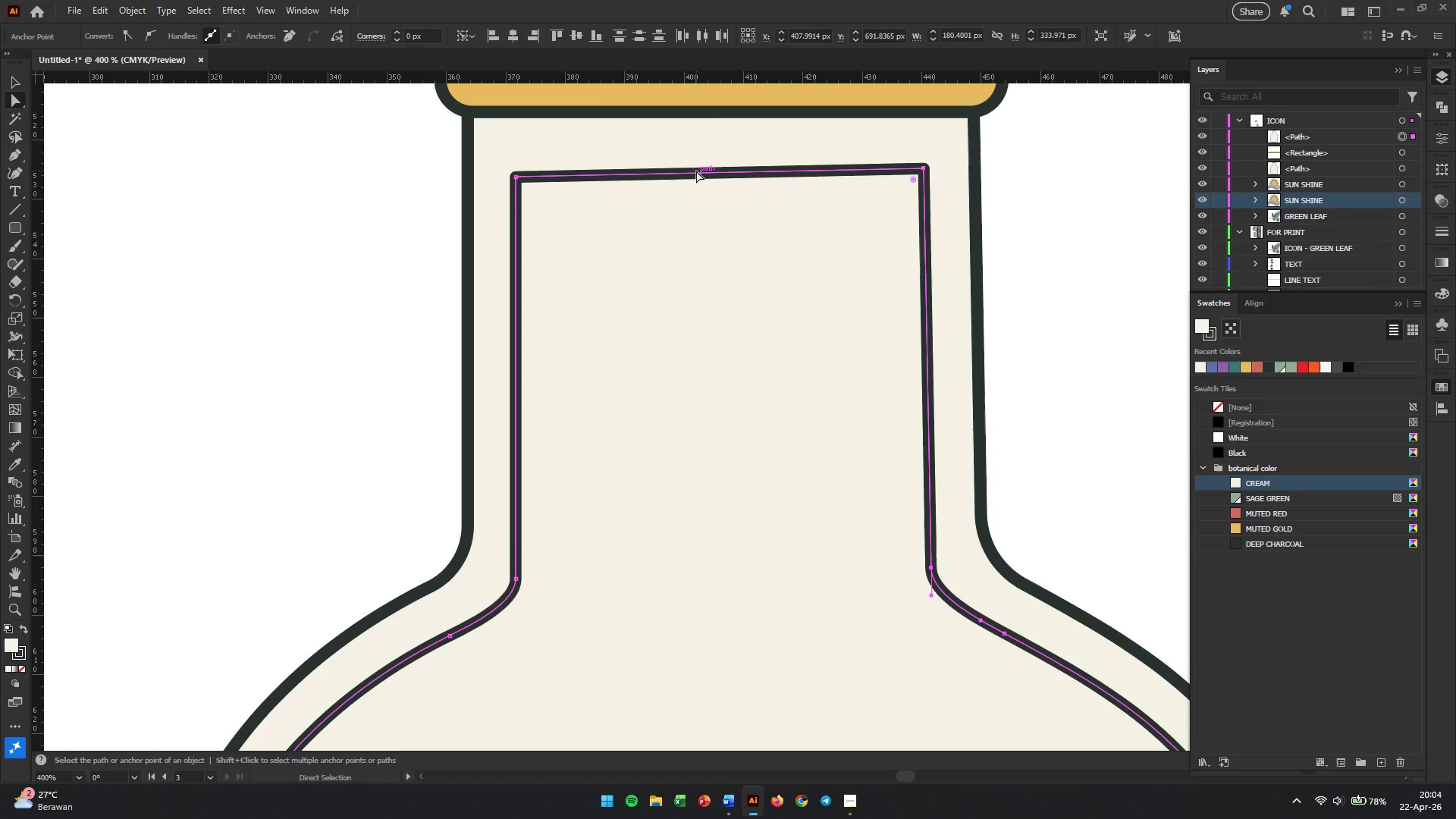 
left_click([696, 173])
 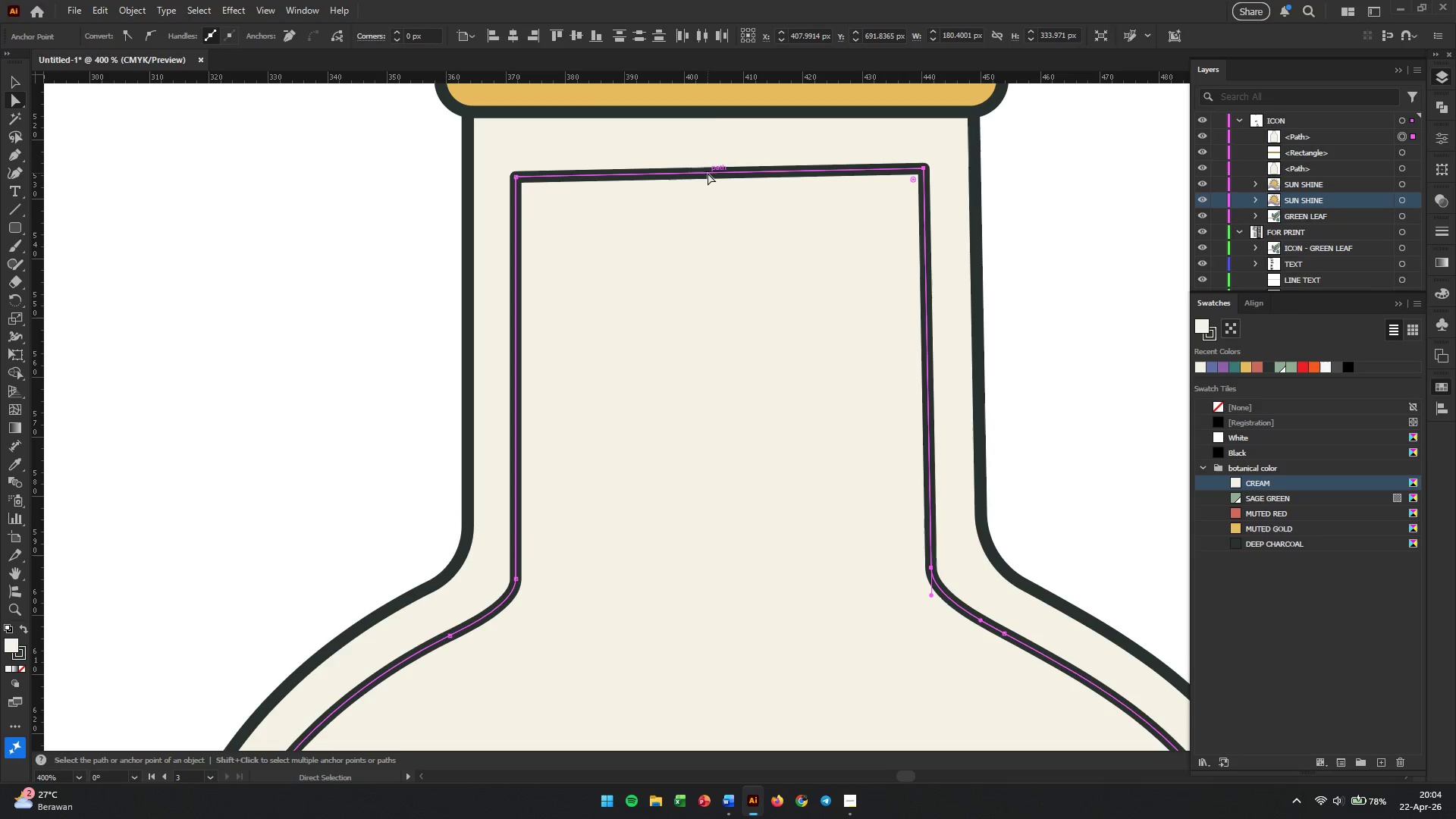 
left_click_drag(start_coordinate=[708, 173], to_coordinate=[708, 155])
 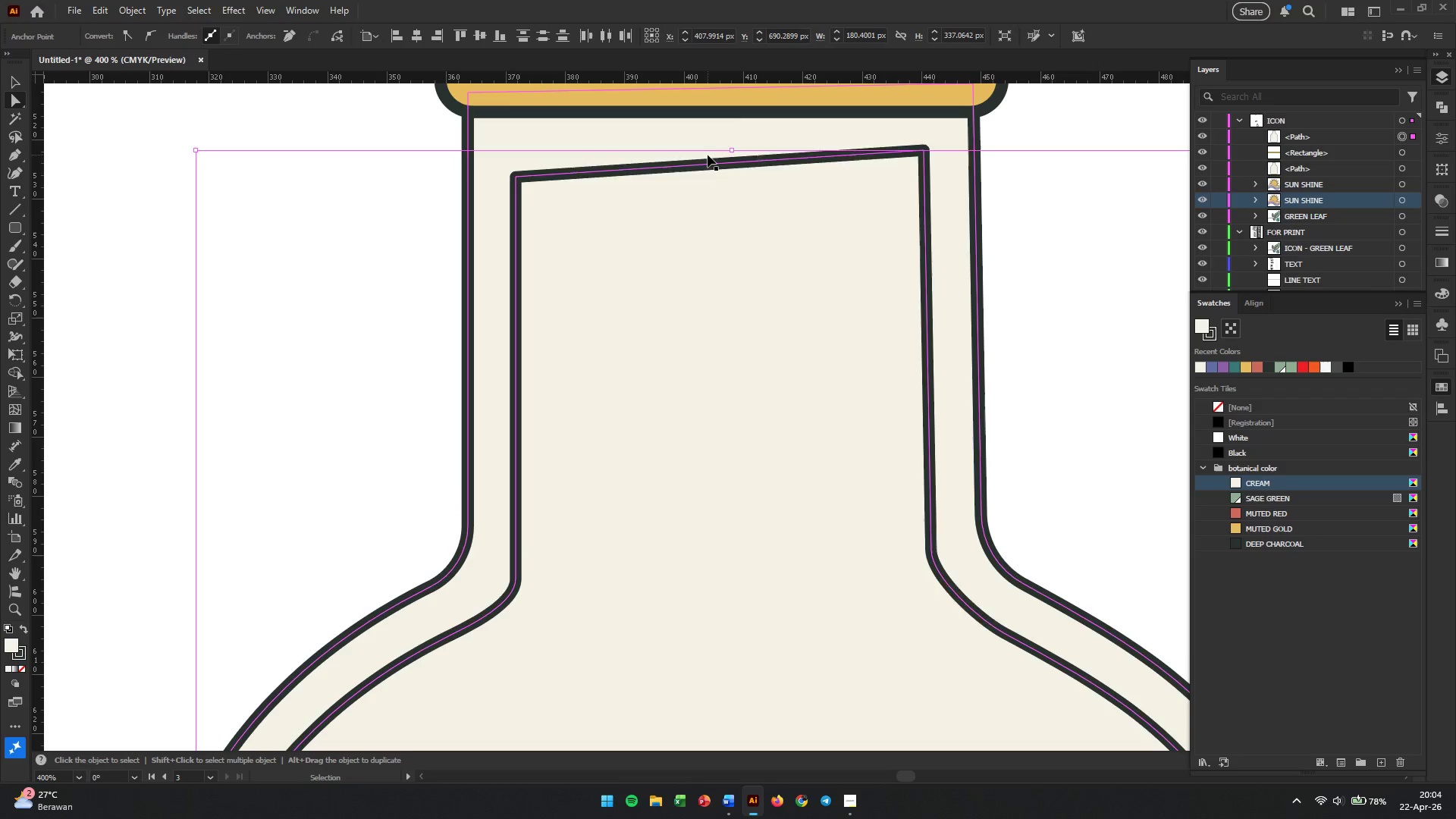 
hold_key(key=ShiftLeft, duration=1.09)
 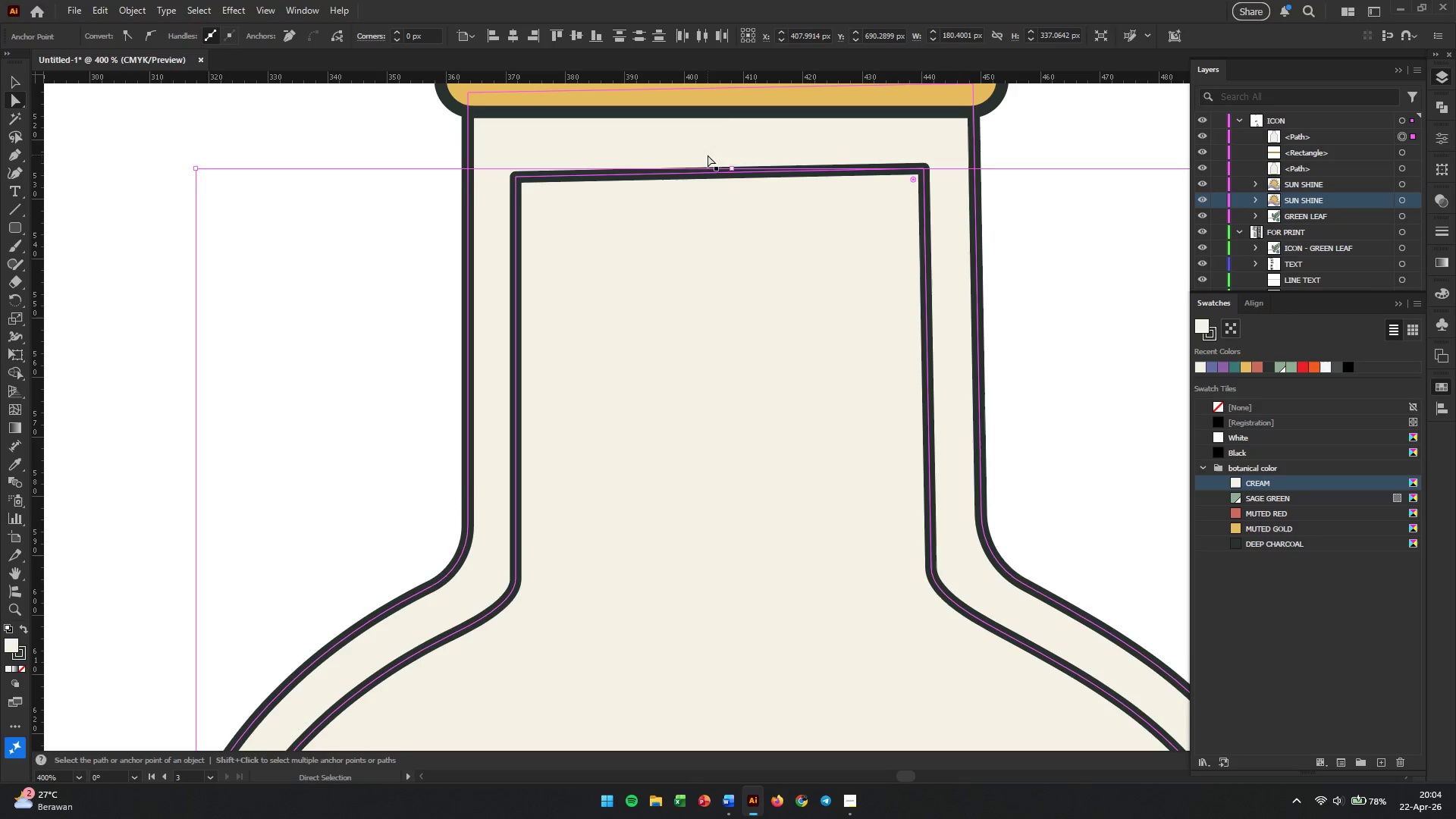 
key(Control+Z)
 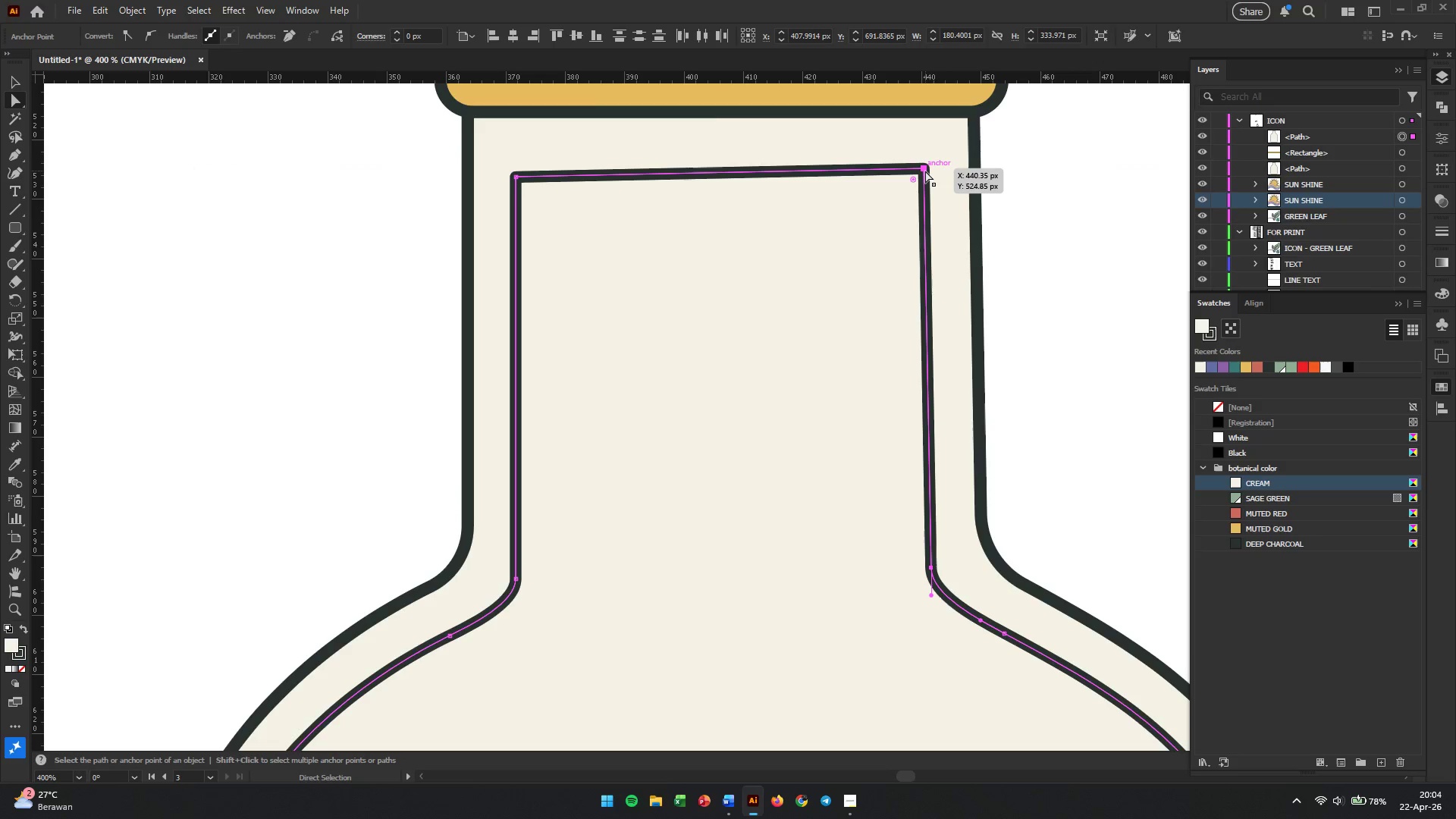 
left_click([925, 169])
 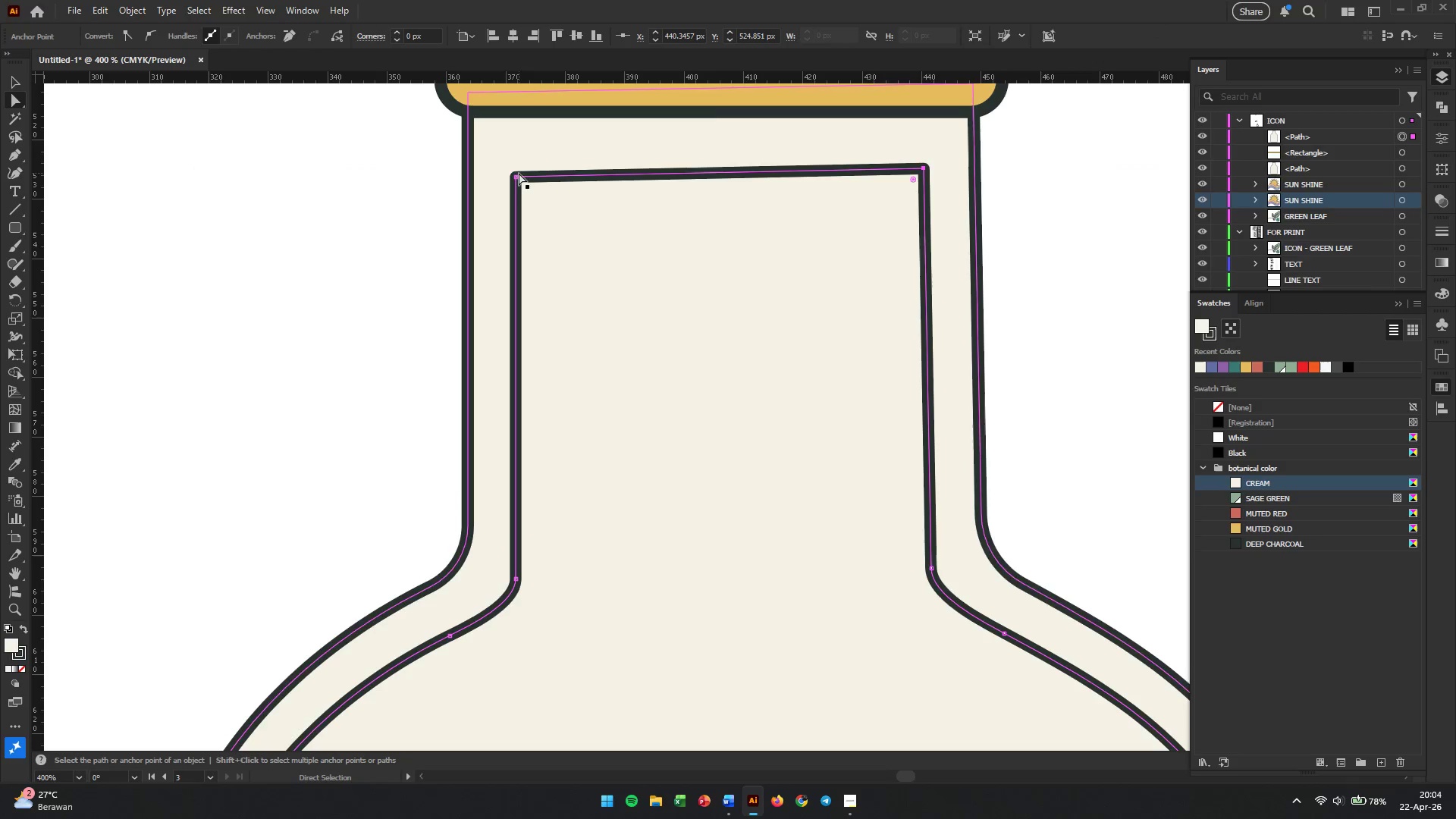 
hold_key(key=ShiftLeft, duration=0.47)
left_click([516, 178])
 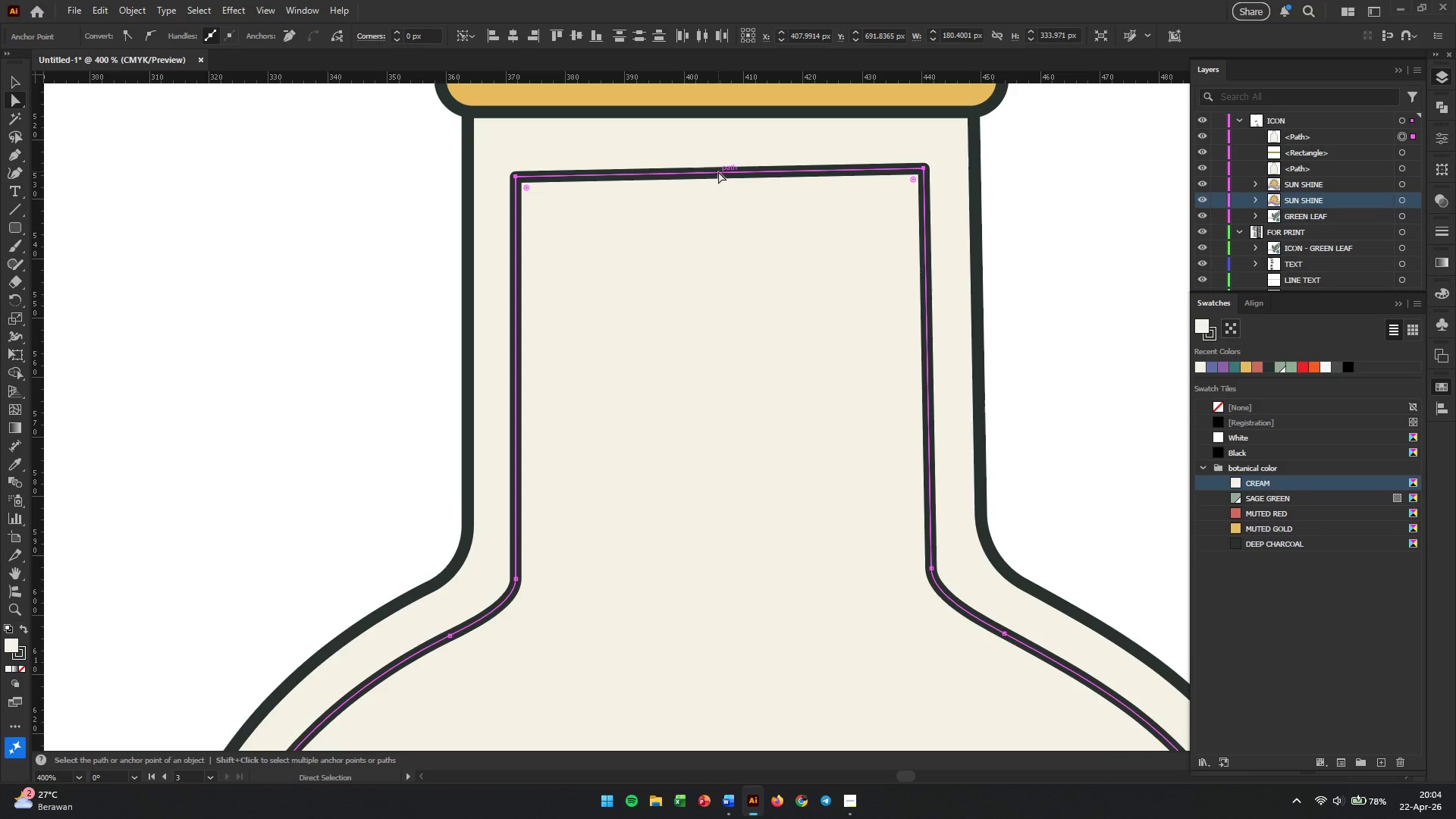 
left_click_drag(start_coordinate=[718, 171], to_coordinate=[716, 86])
 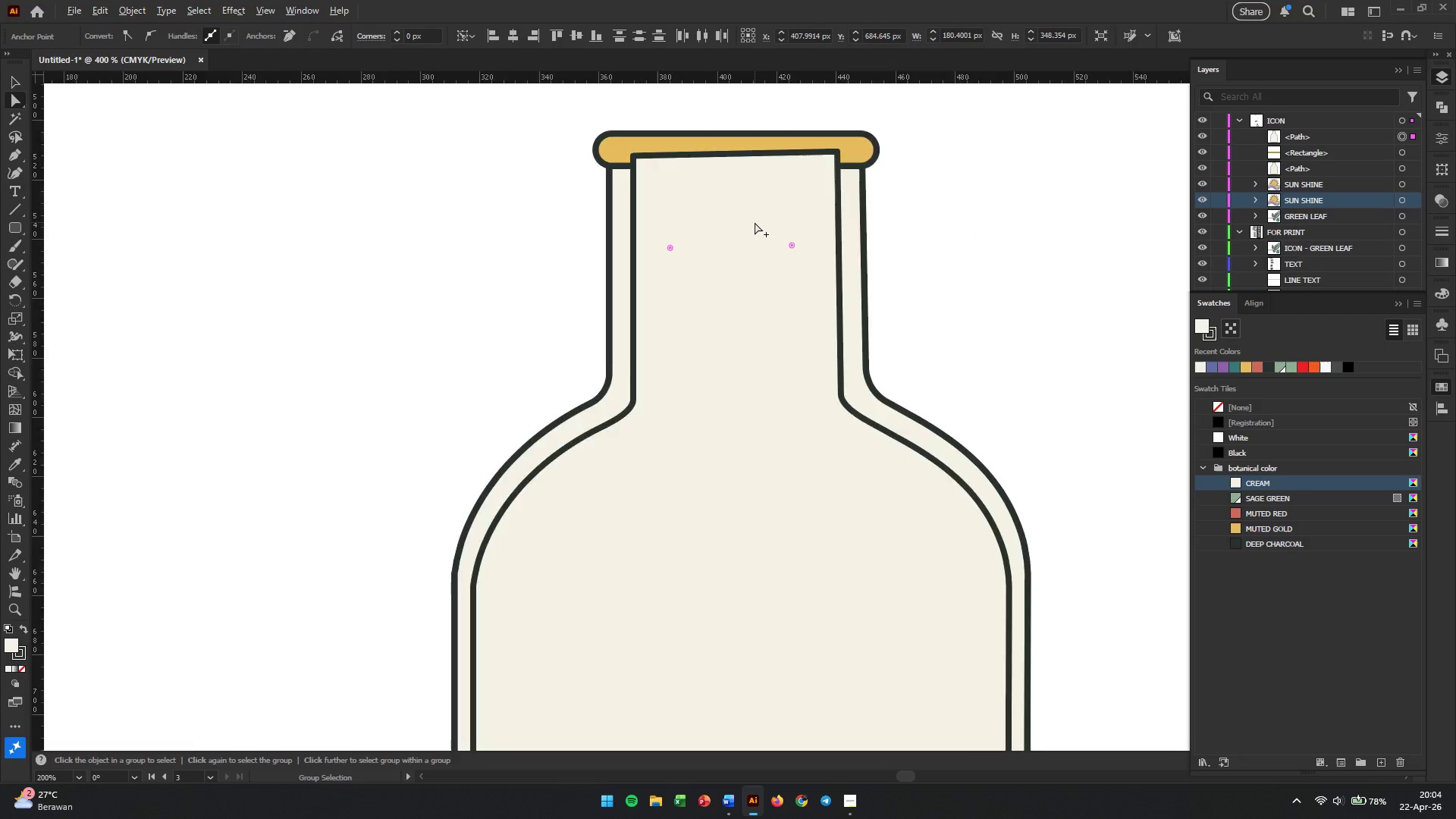 
hold_key(key=ShiftLeft, duration=2.38)
 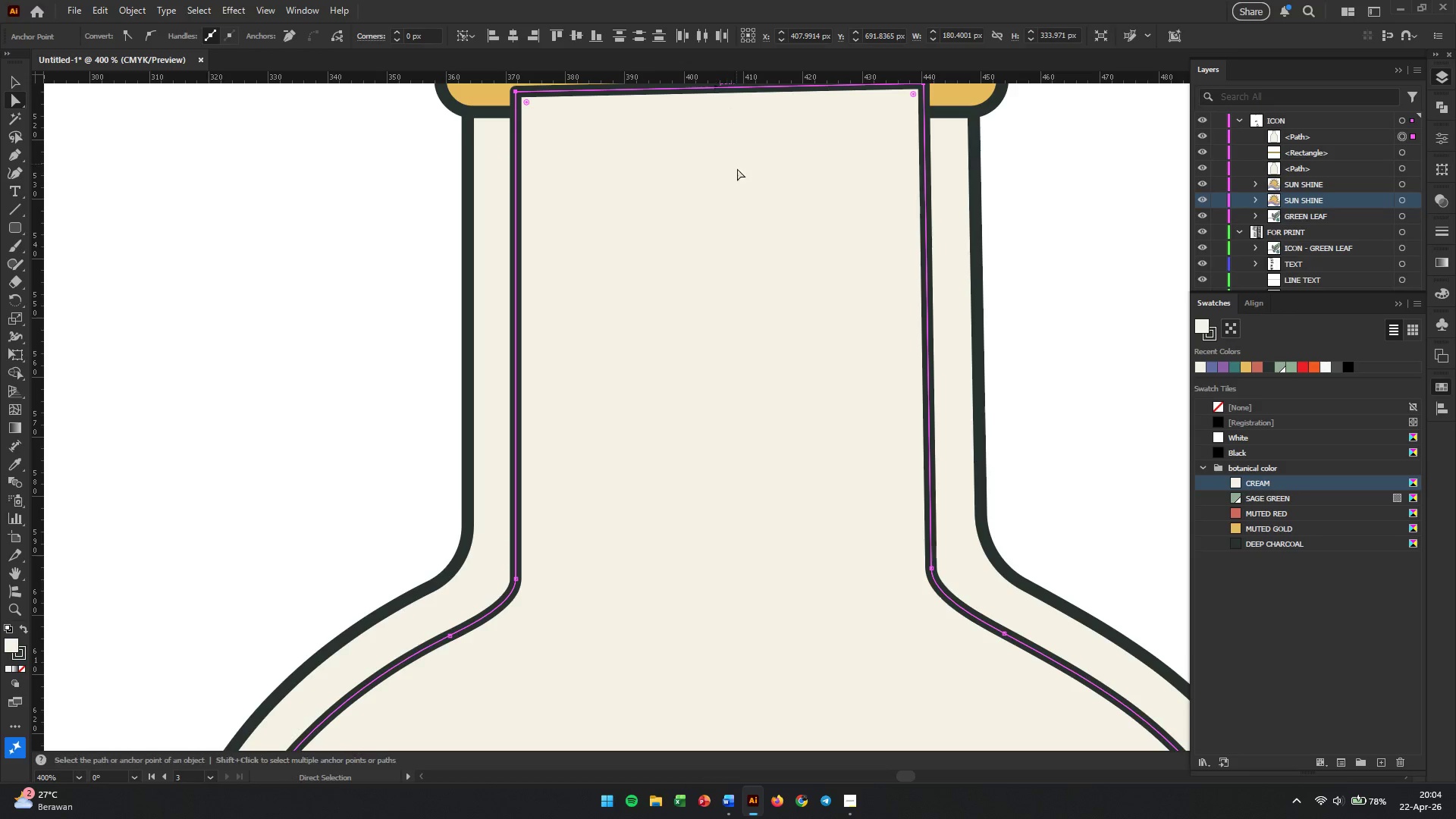 
hold_key(key=AltLeft, duration=1.86)
scroll: coordinate [755, 222], scroll_direction: down, amount: 5.0
 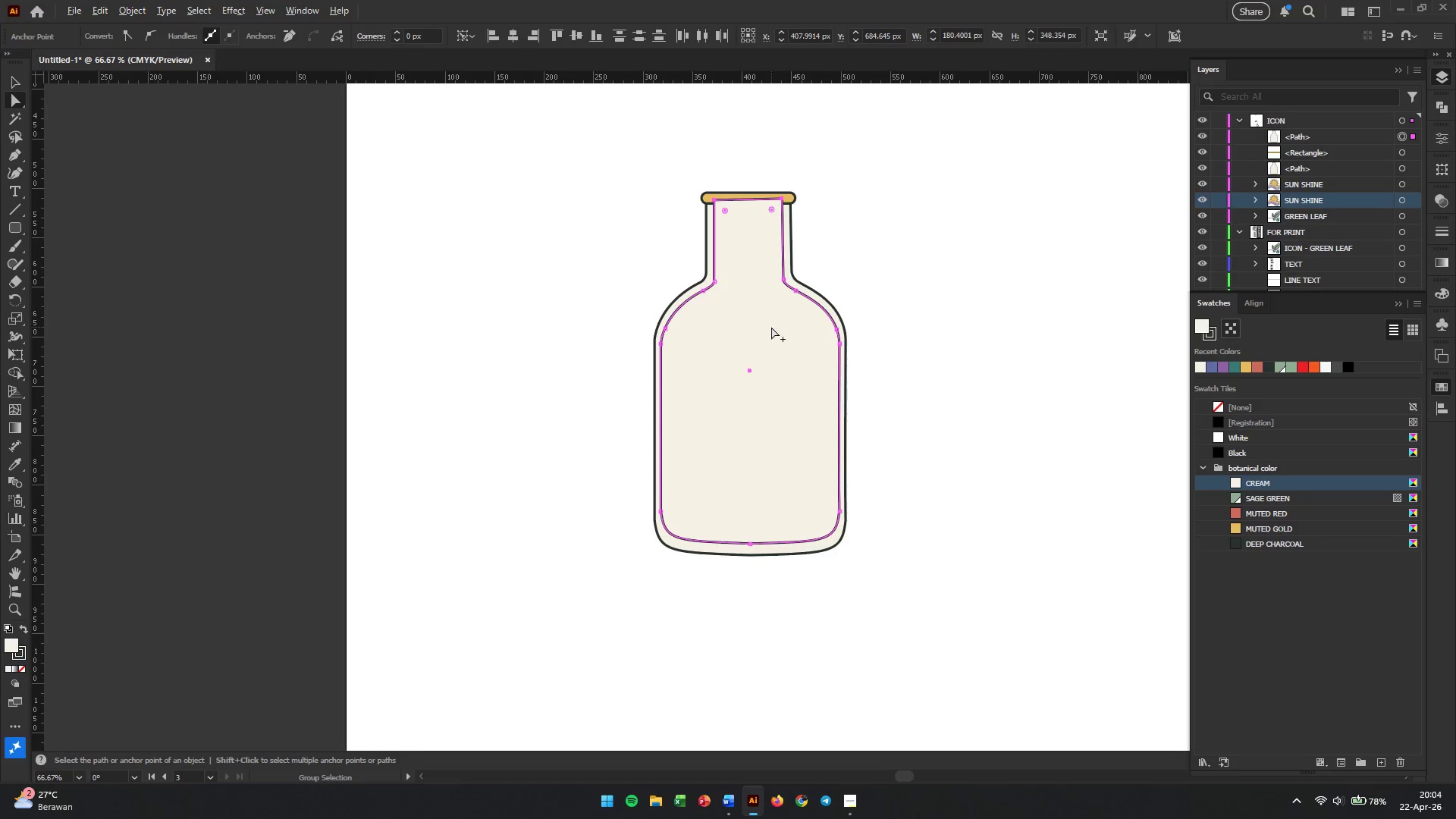 
left_click([14, 86])
 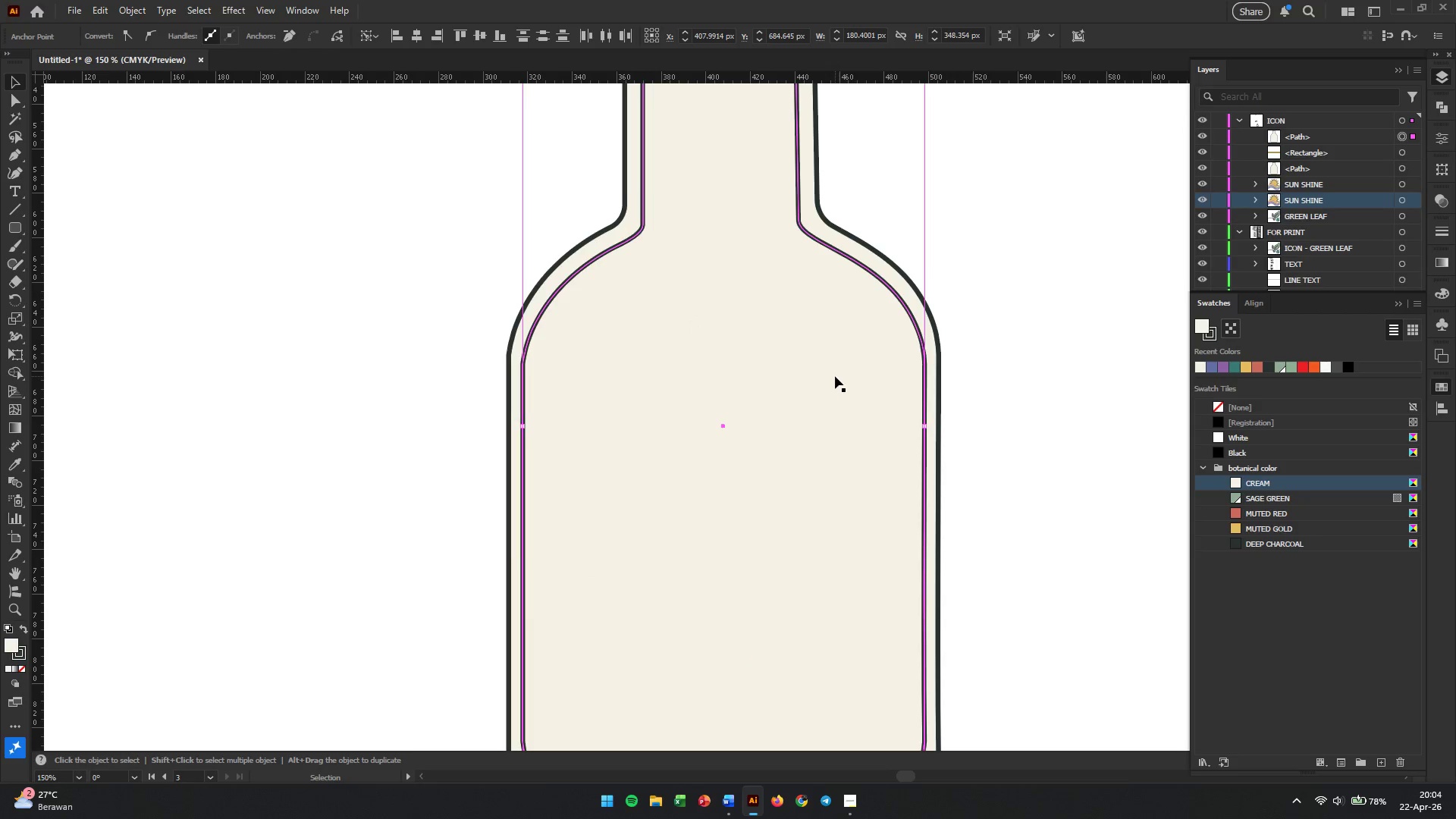 
scroll: coordinate [771, 327], scroll_direction: up, amount: 2.0
 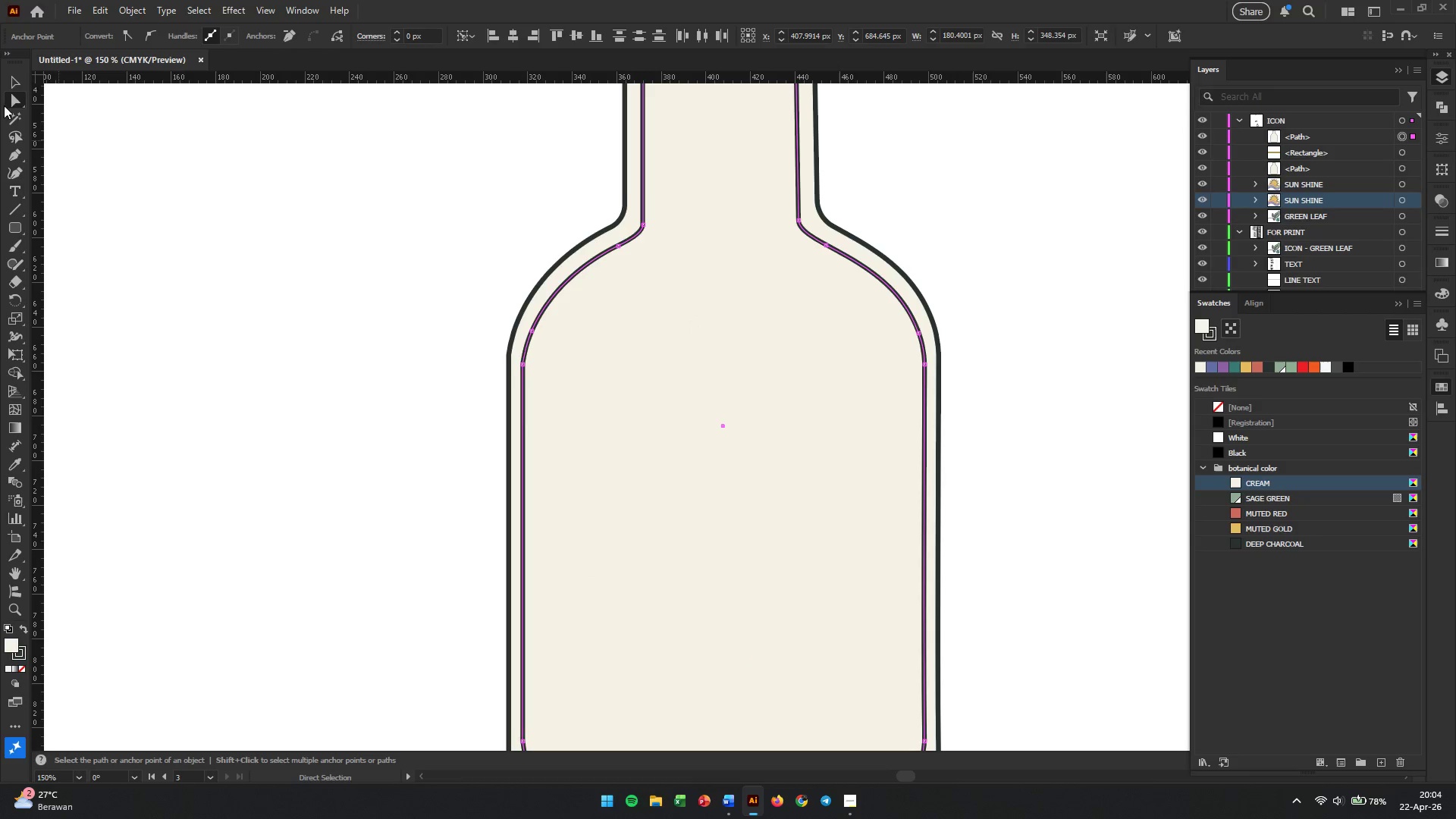 
mouse_move([30, 95])
 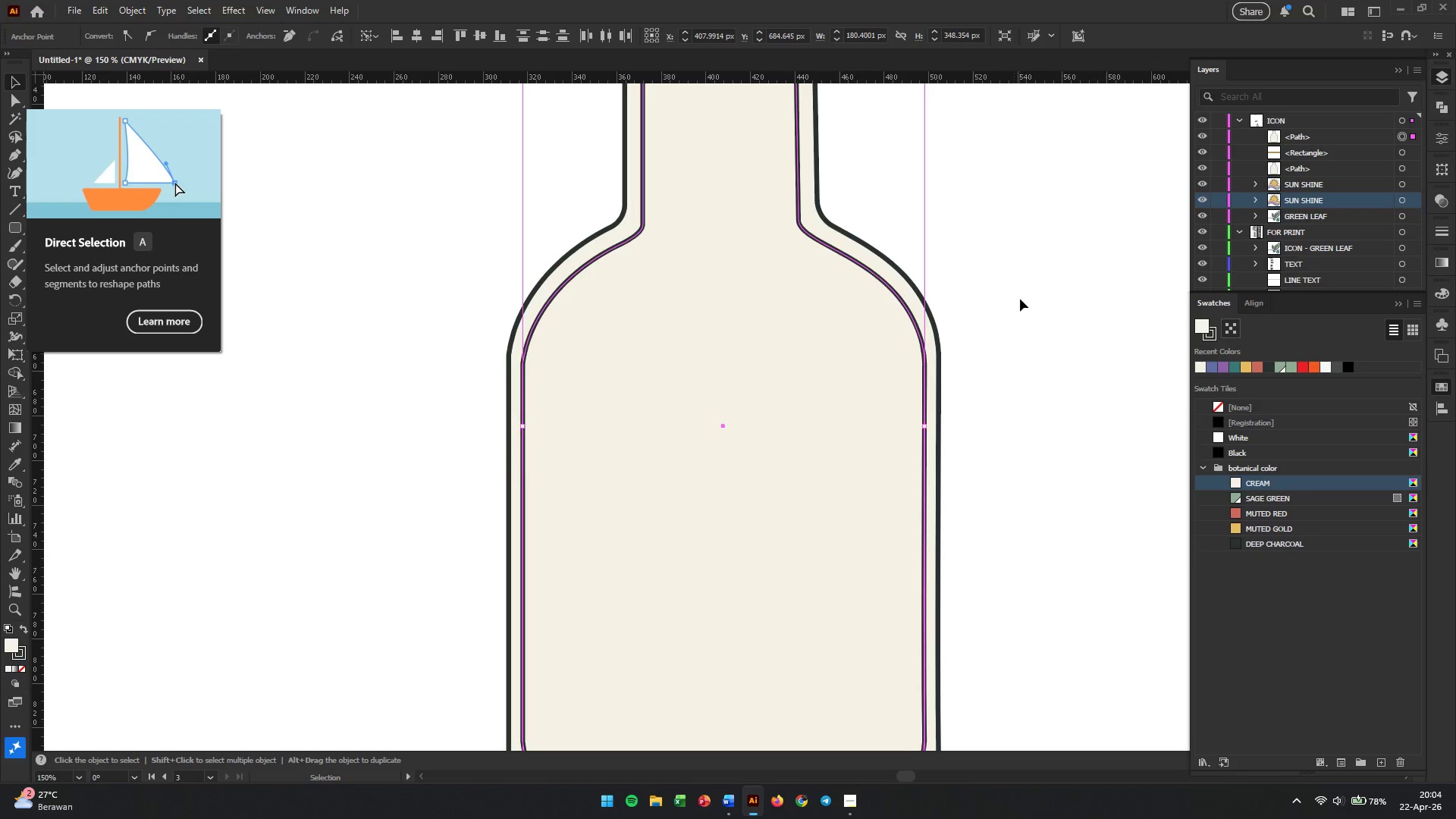 
left_click([1020, 298])
 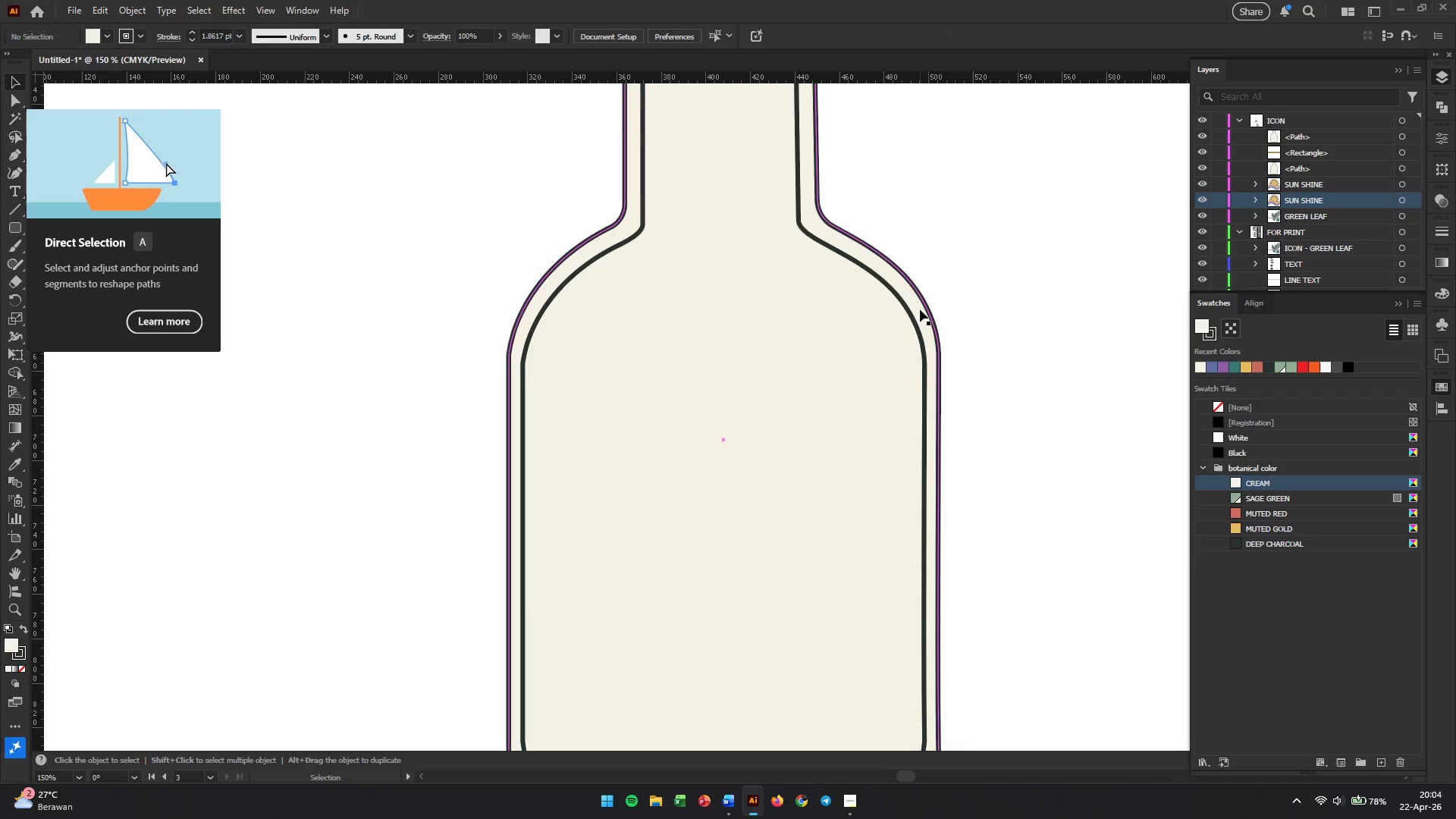 
left_click([920, 309])
 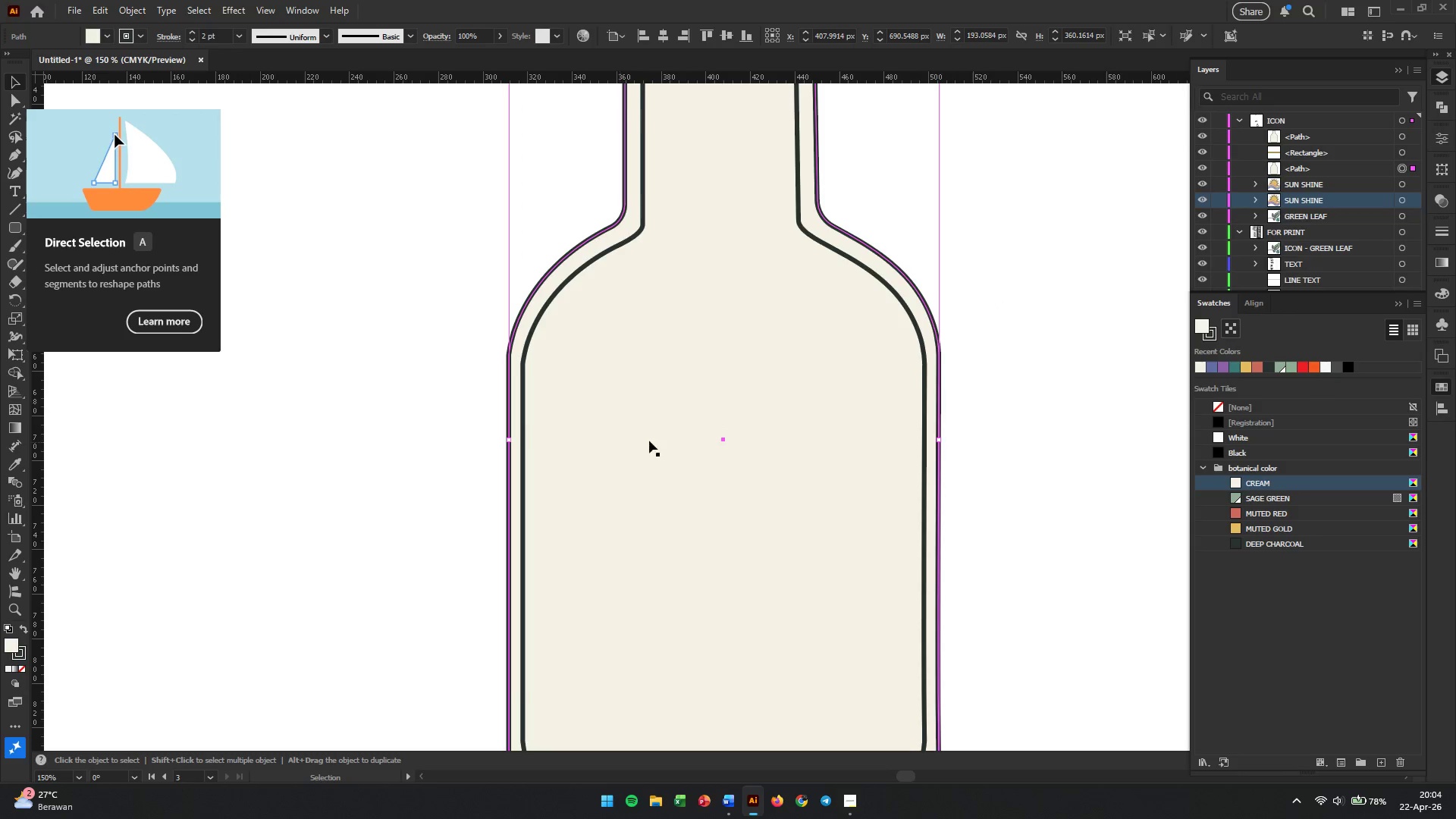 
wait(6.53)
 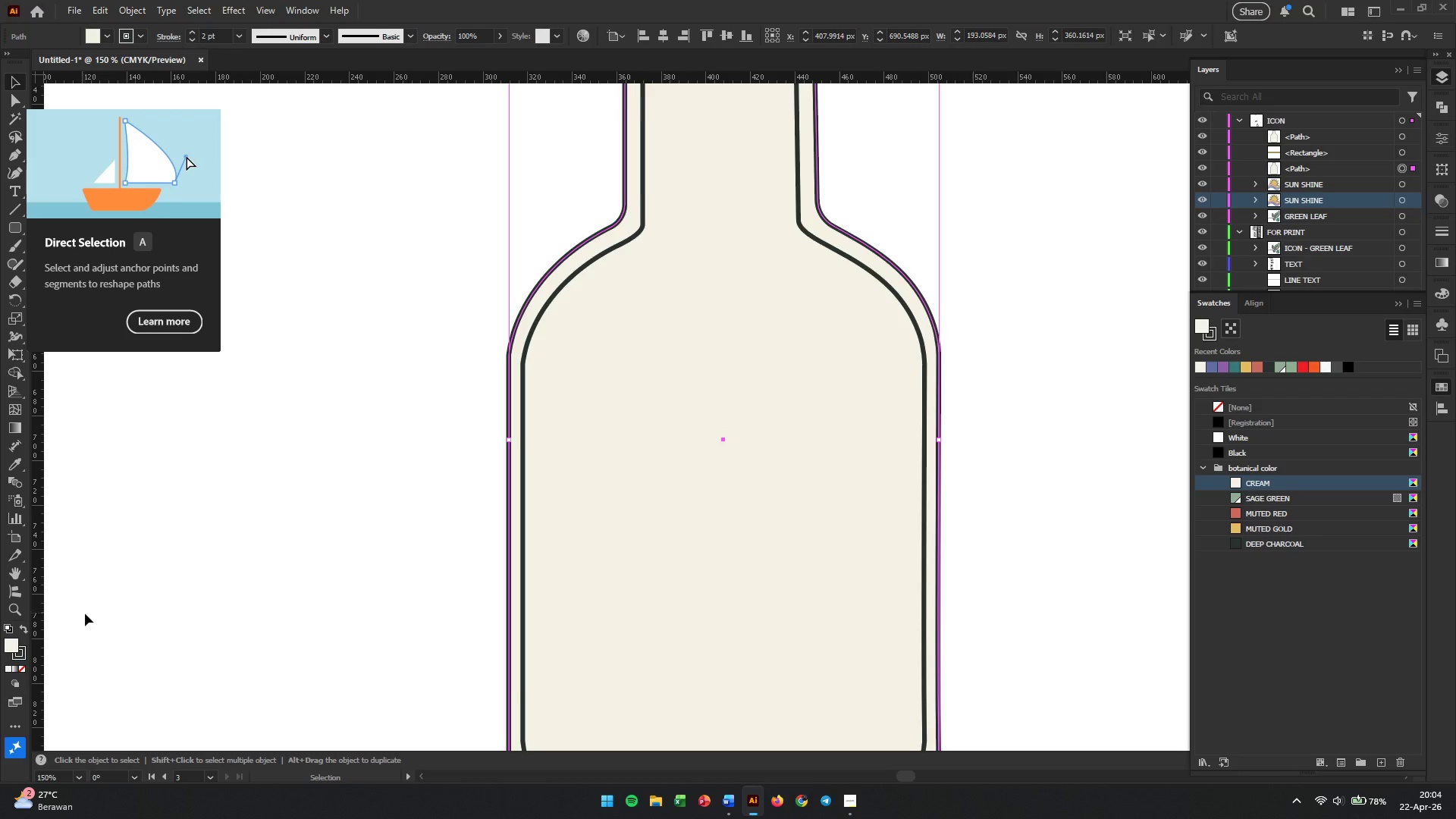 
double_click([13, 645])
 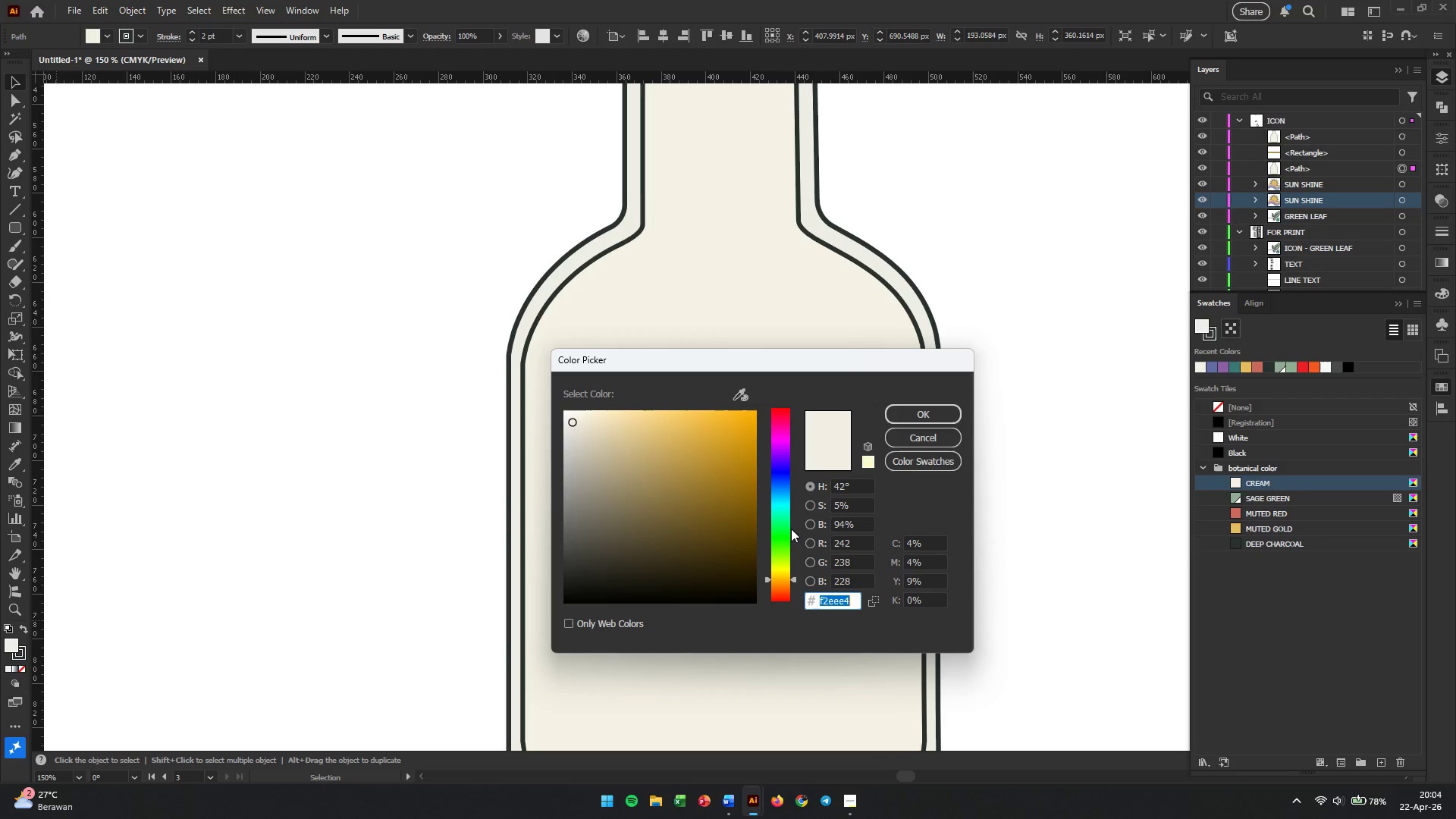 
left_click([777, 497])
 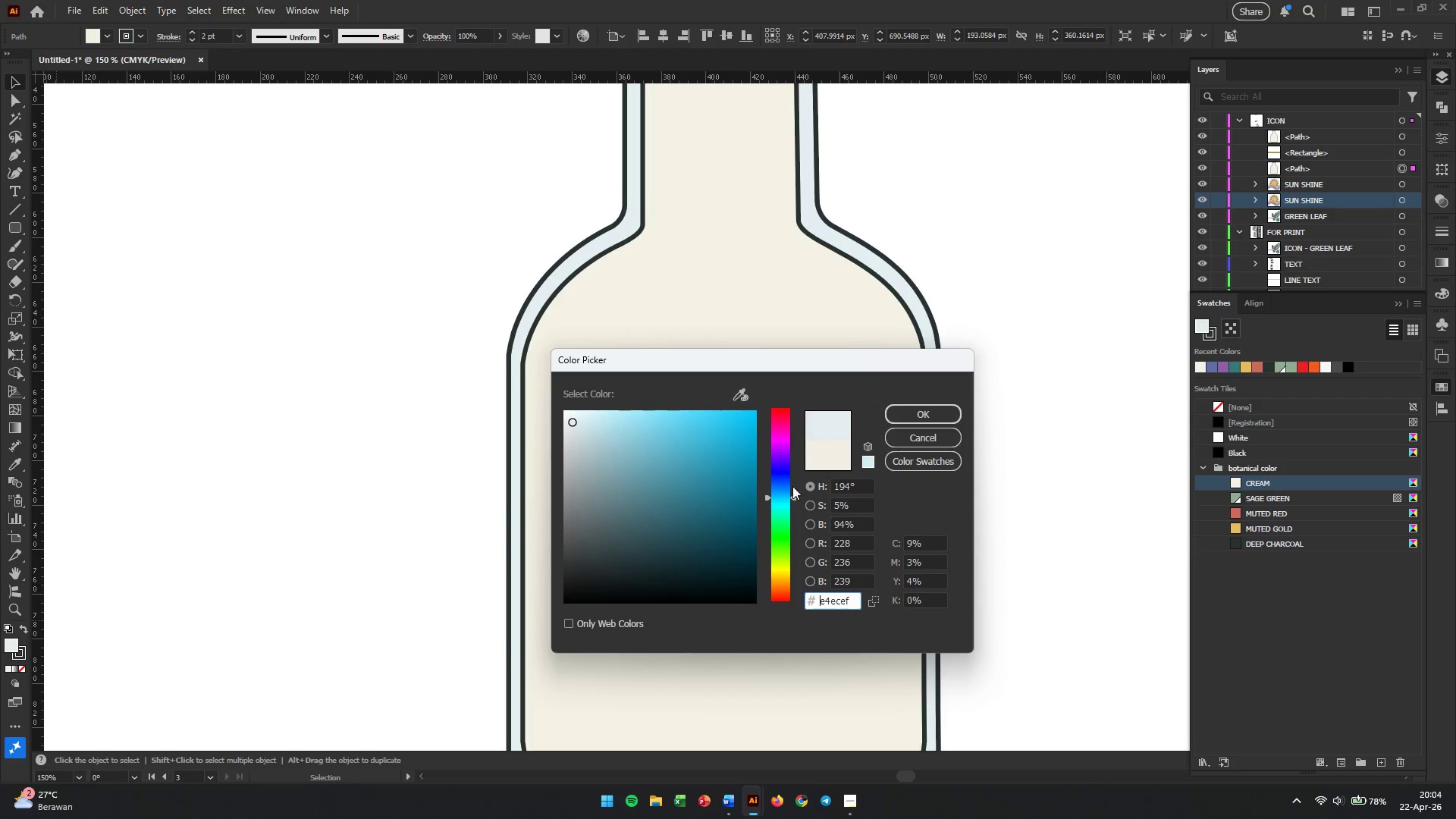 
left_click([930, 412])
 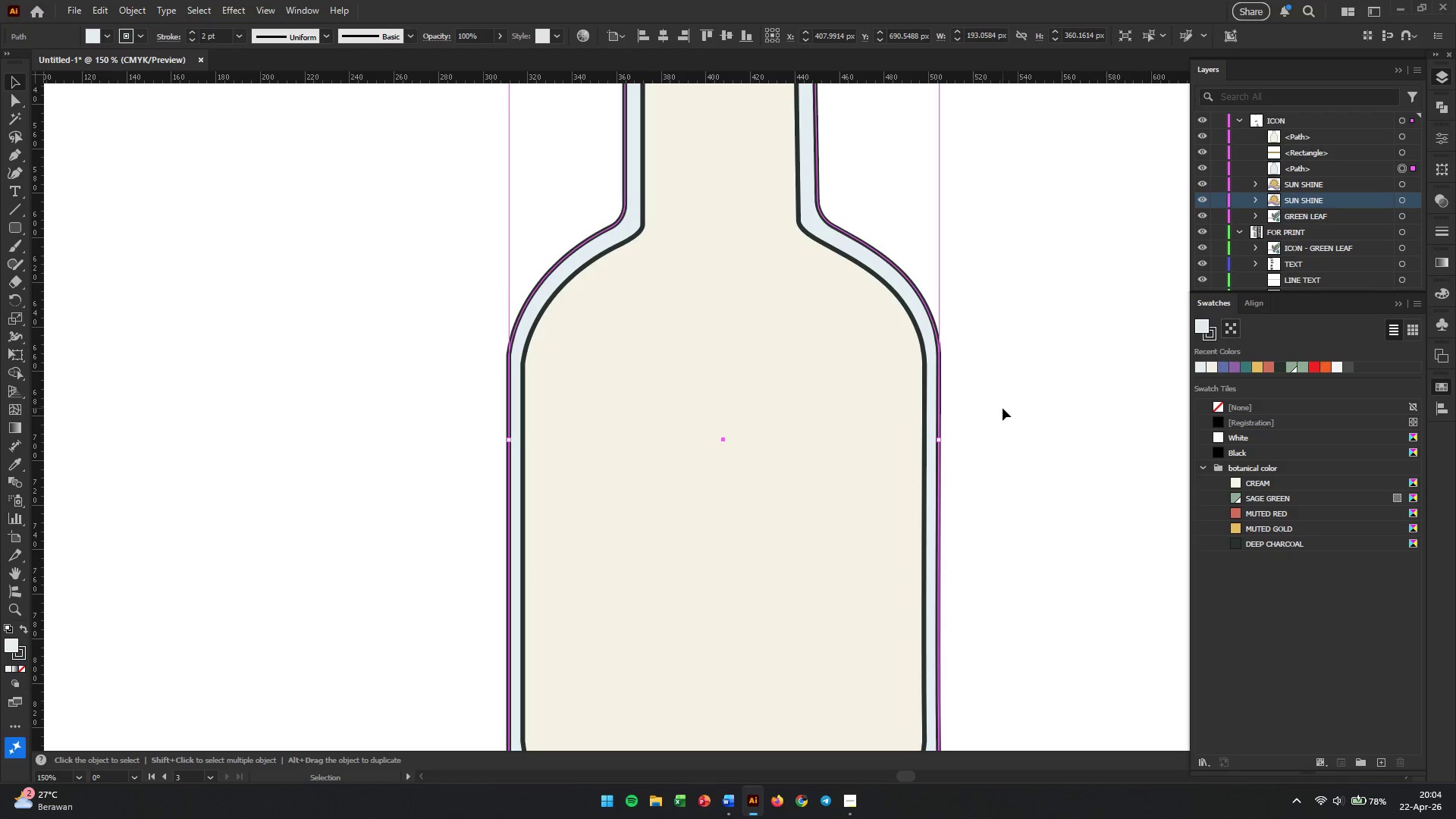 
left_click([1003, 408])
 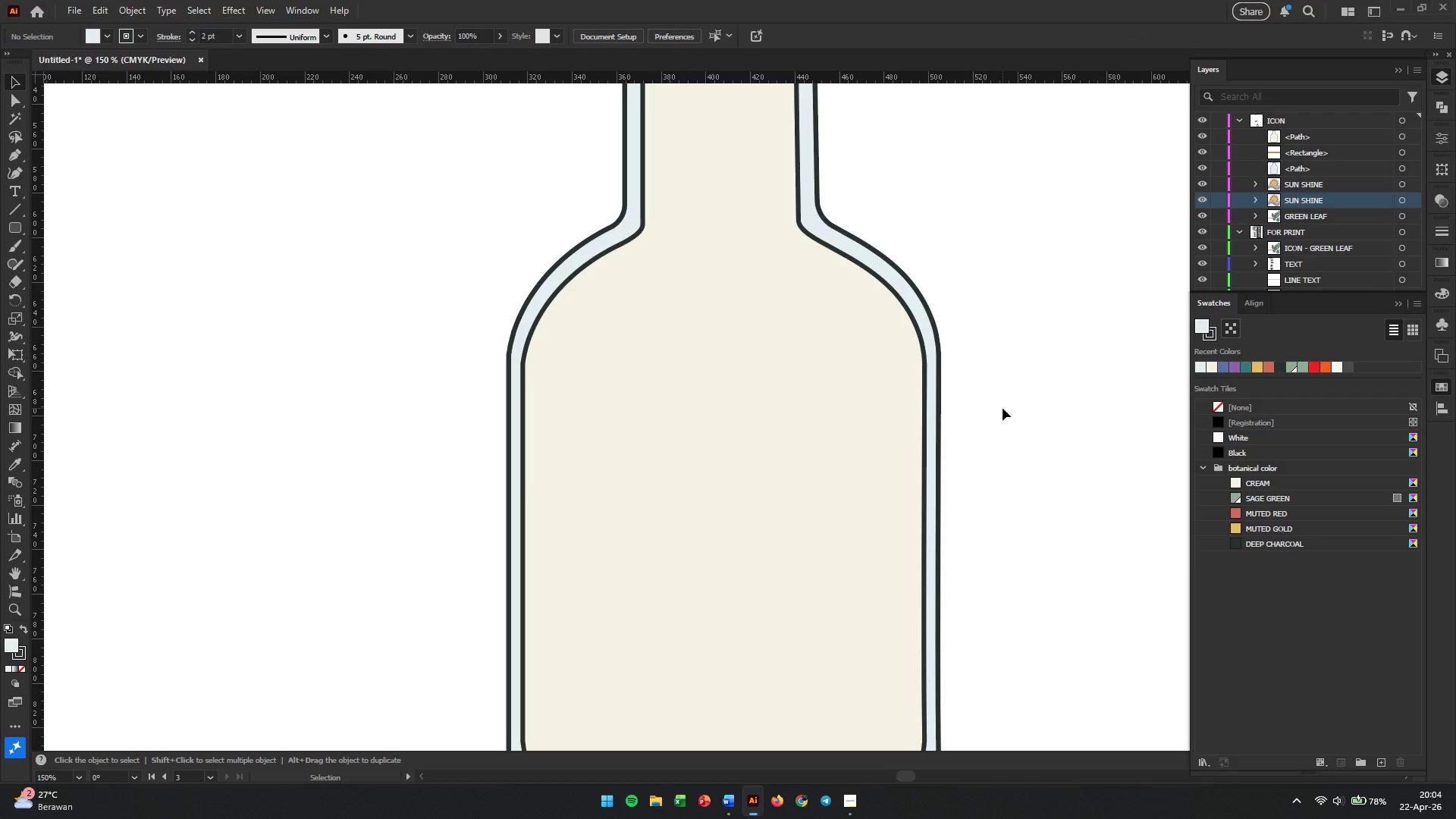 
left_click([840, 453])
 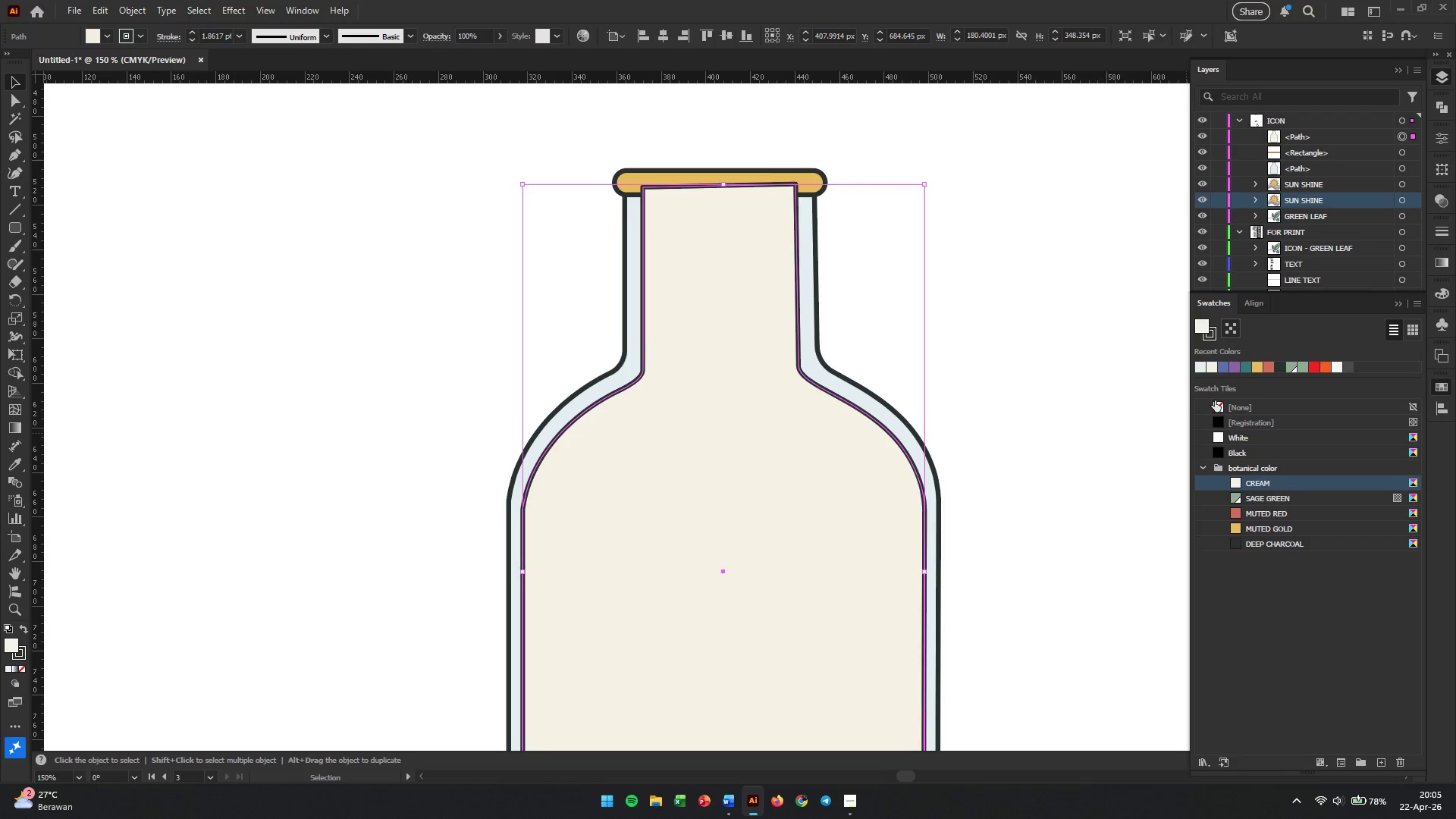 
scroll: coordinate [996, 425], scroll_direction: up, amount: 8.0
 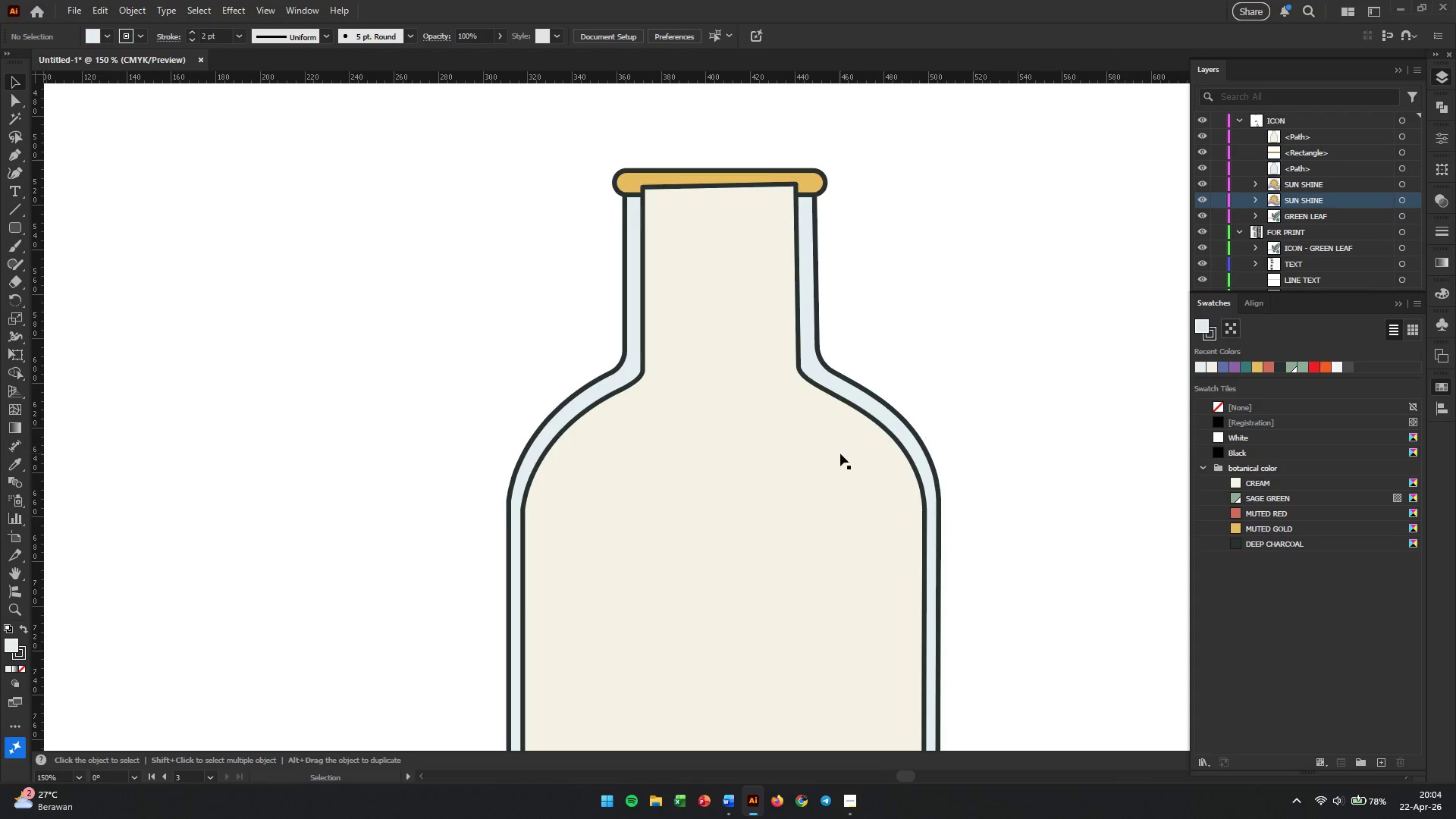 
left_click([1213, 336])
 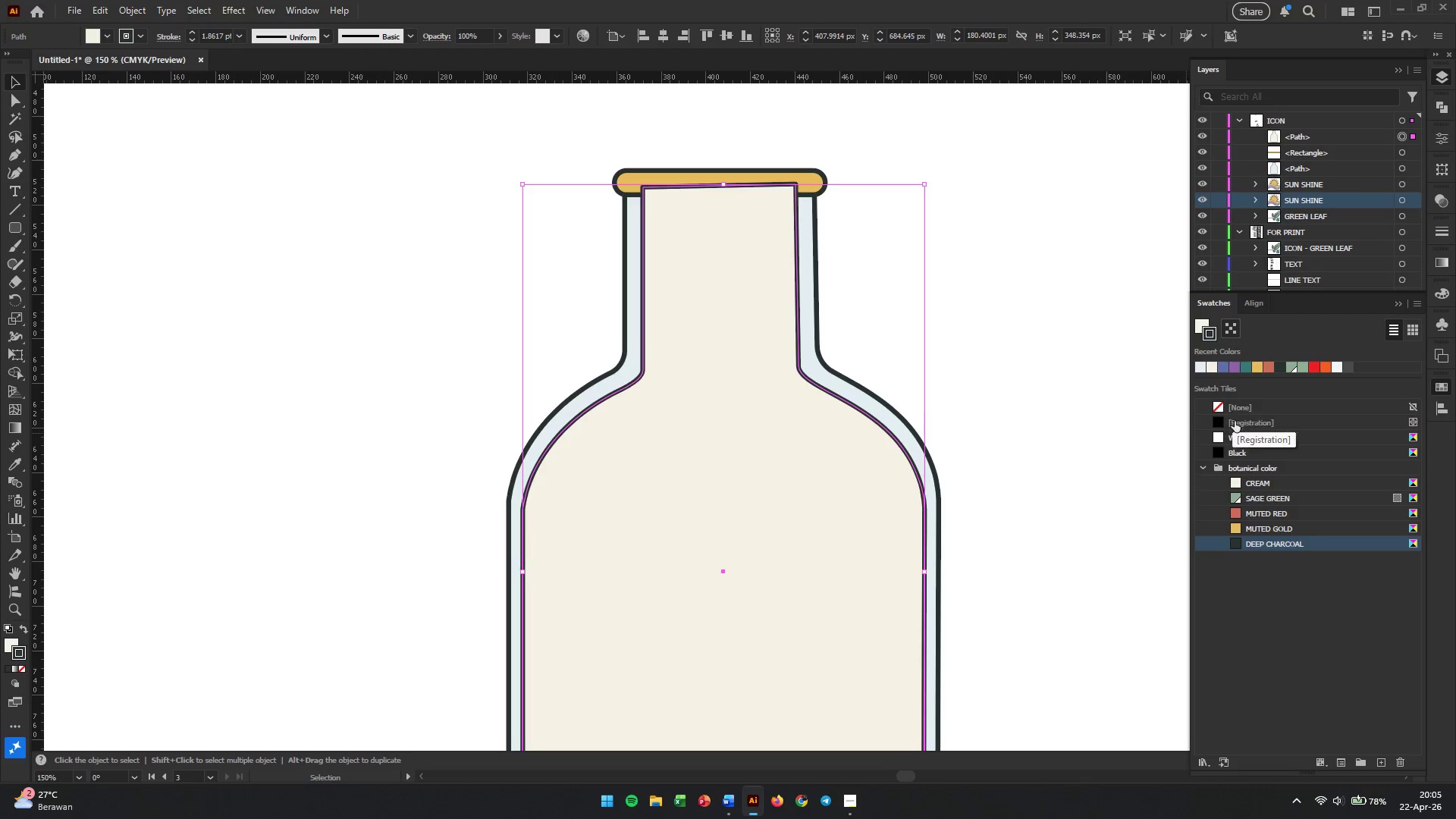 
left_click([1219, 405])
 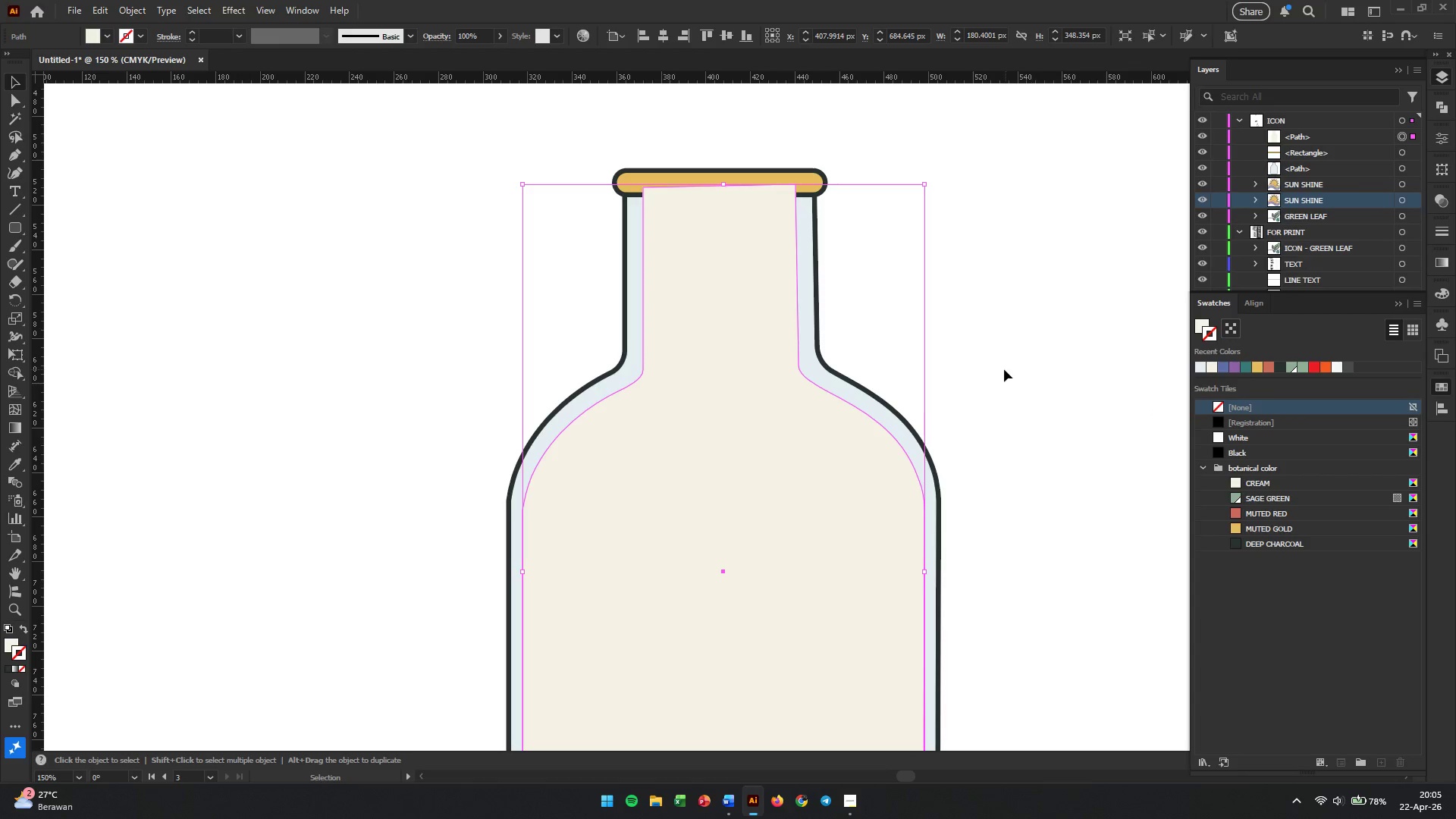 
left_click([1004, 369])
 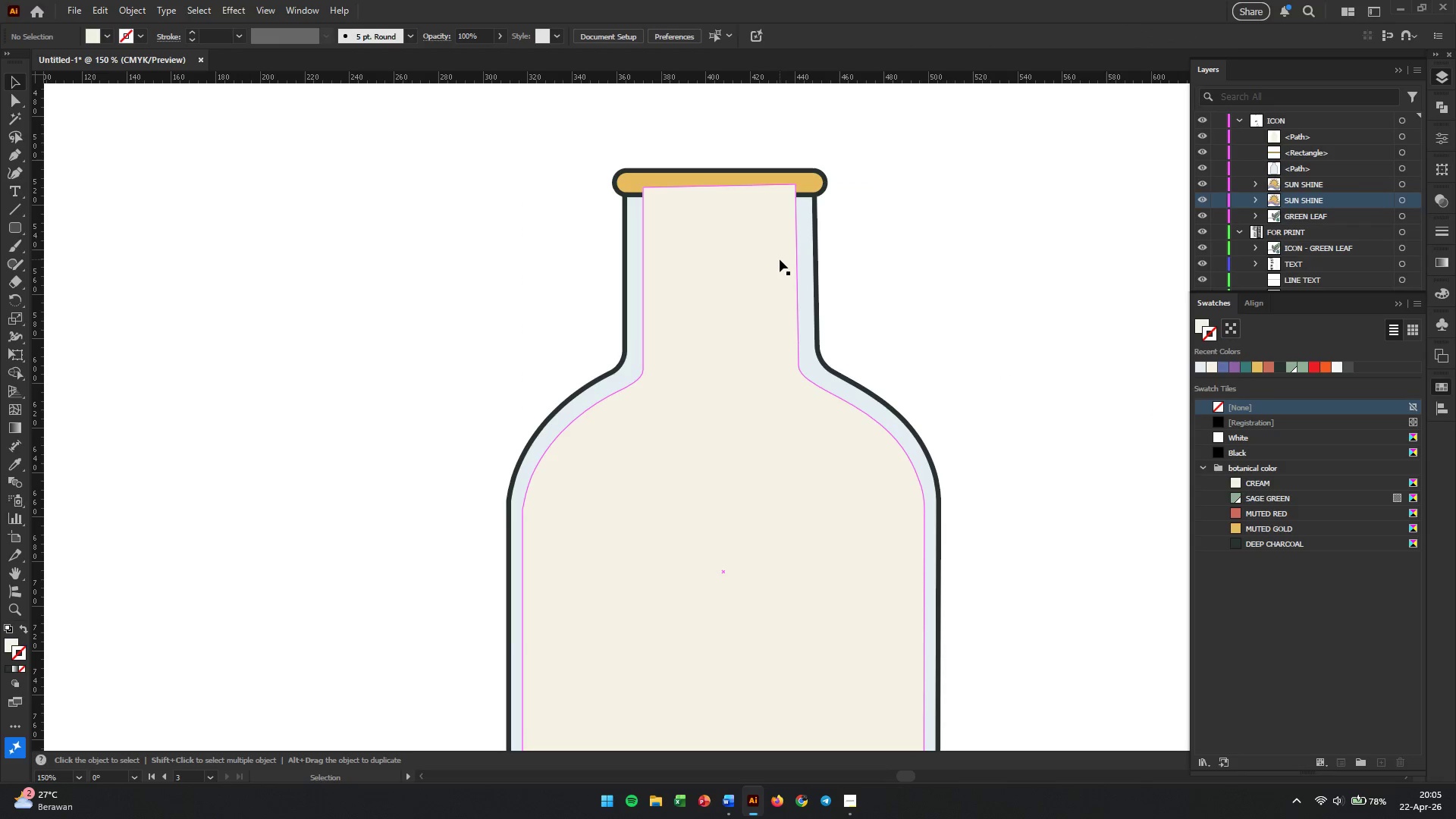 
left_click([780, 259])
 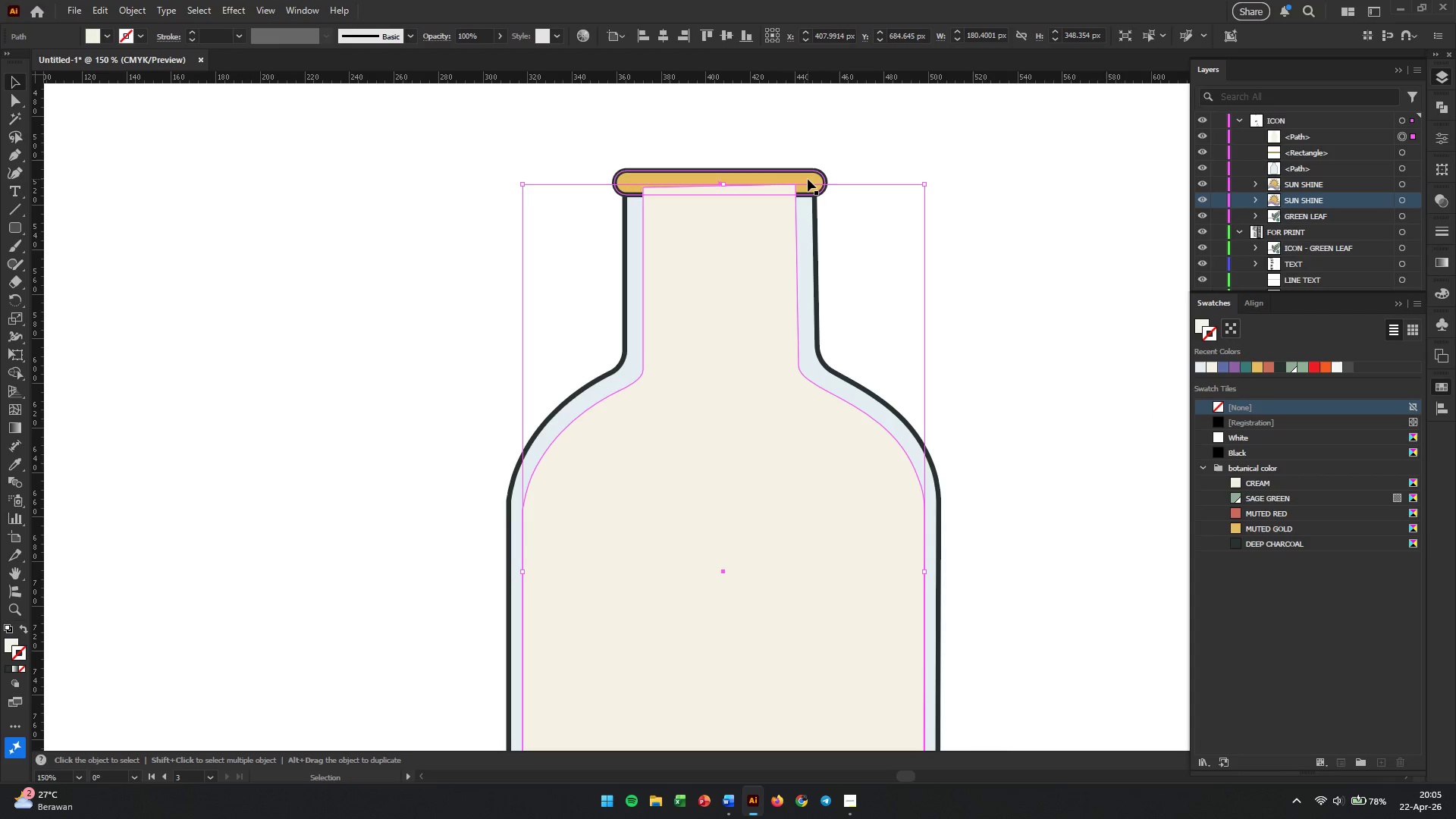 
left_click([808, 179])
 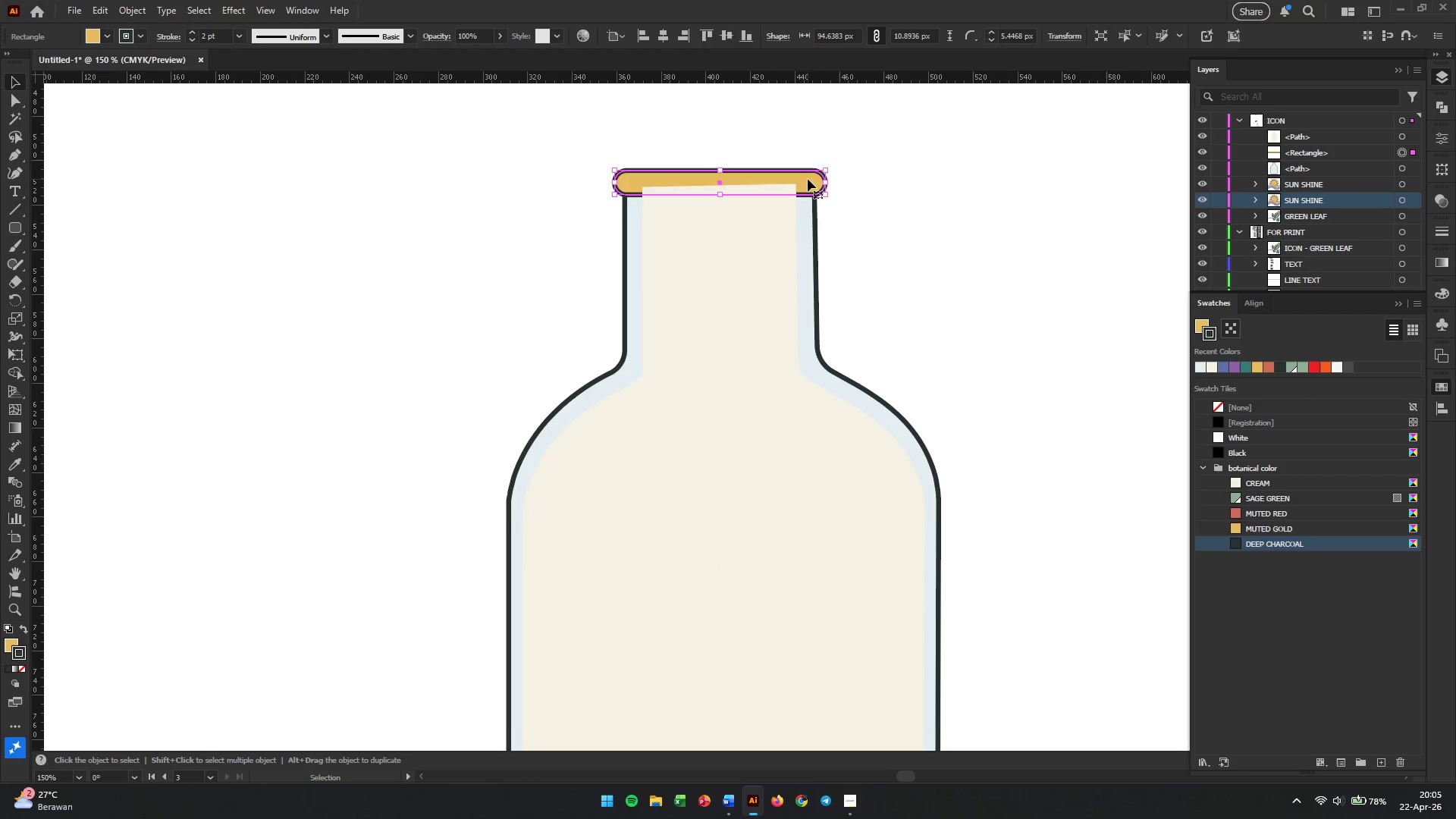 
key(Control+Shift+BracketRight)
 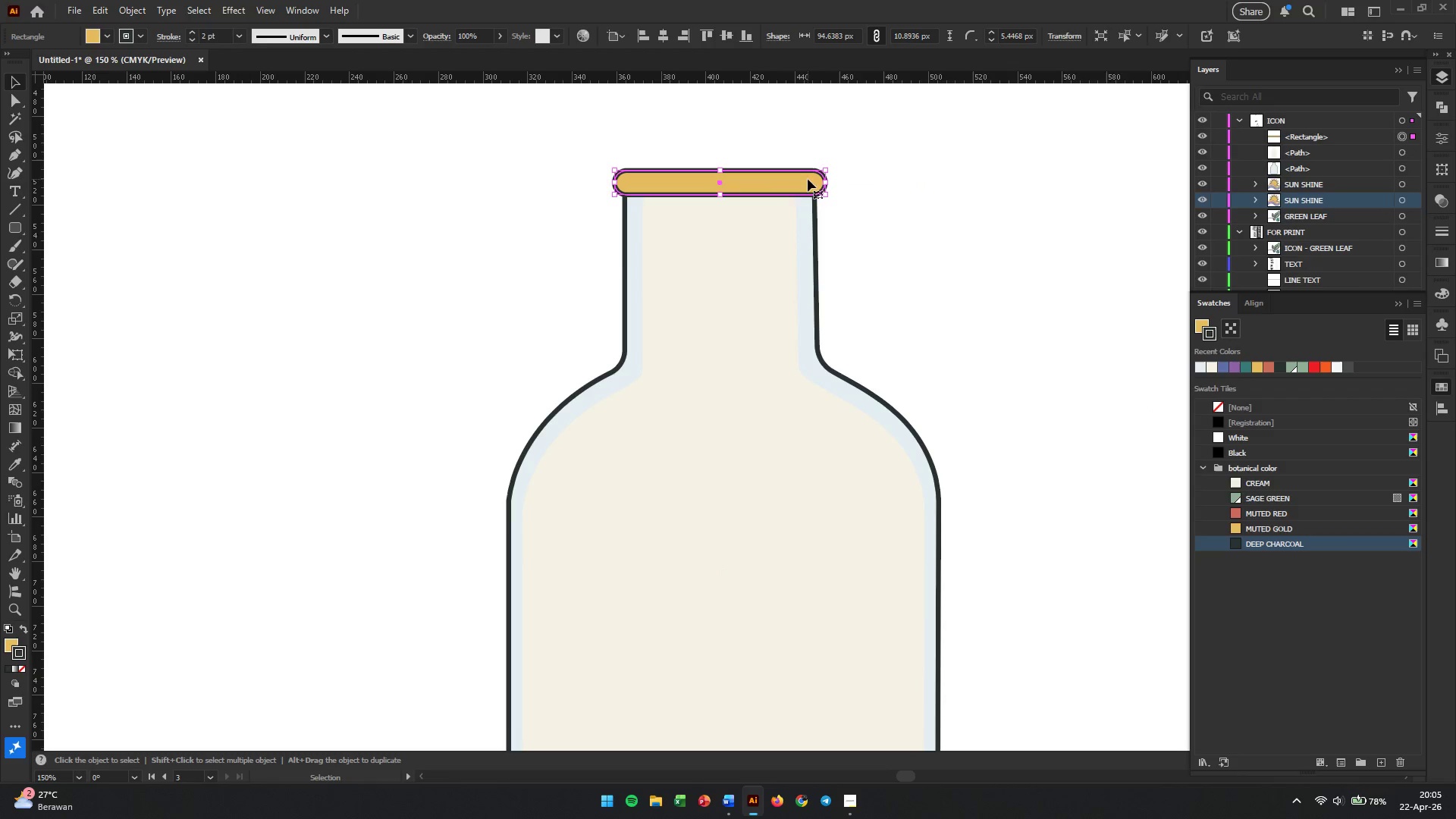 
left_click([803, 201])
 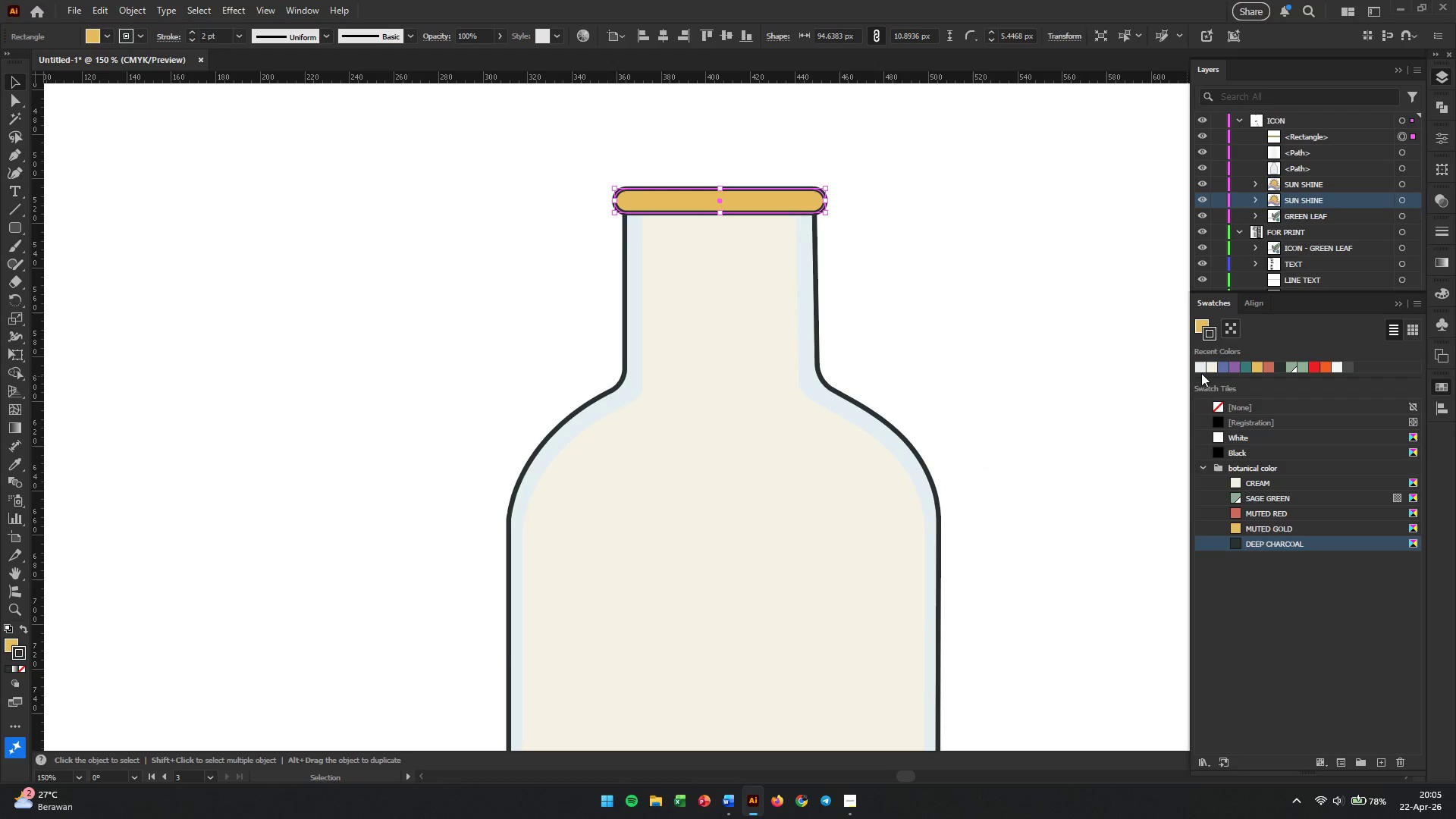 
scroll: coordinate [824, 198], scroll_direction: up, amount: 1.0
 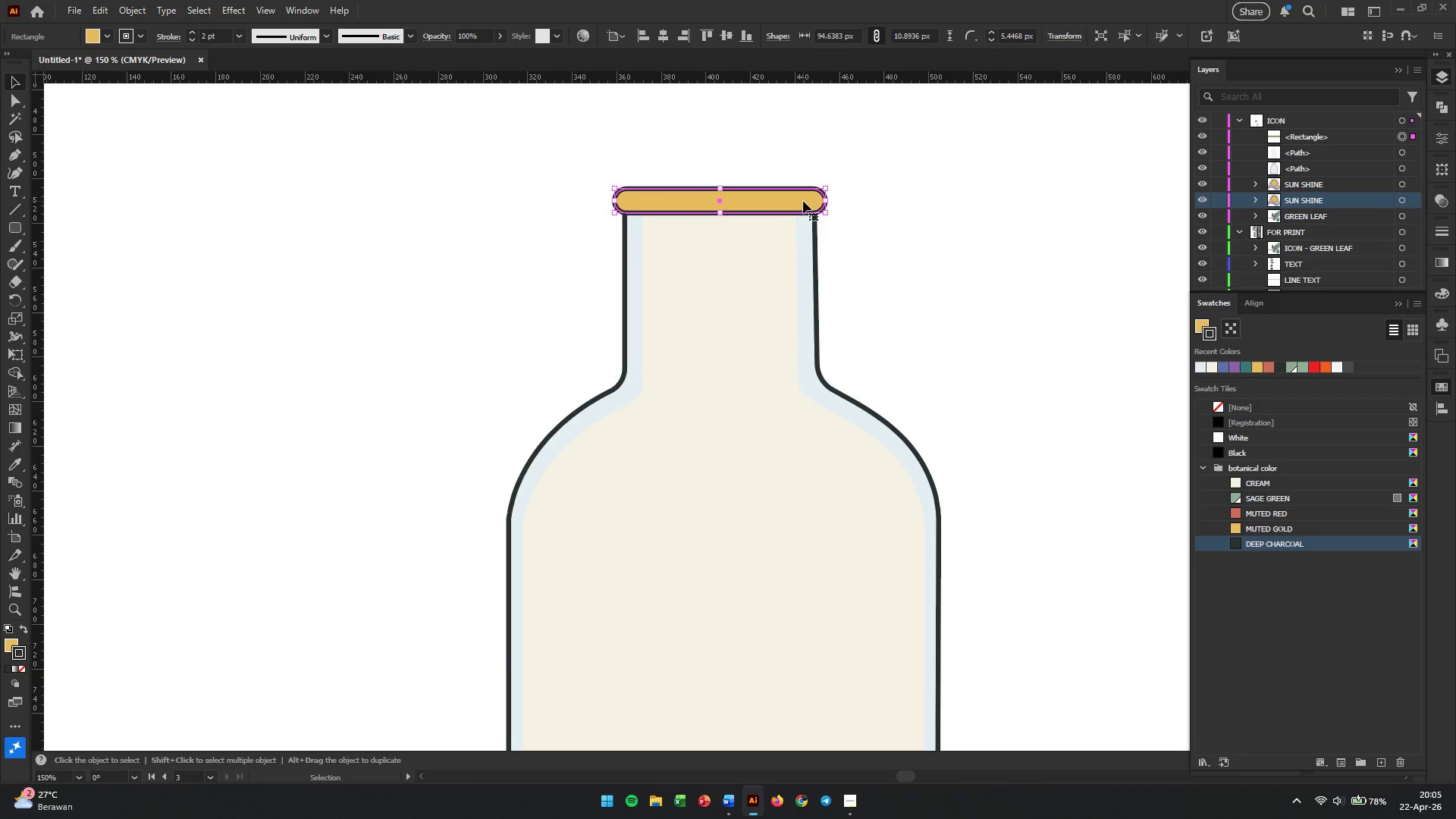 
left_click([1200, 371])
 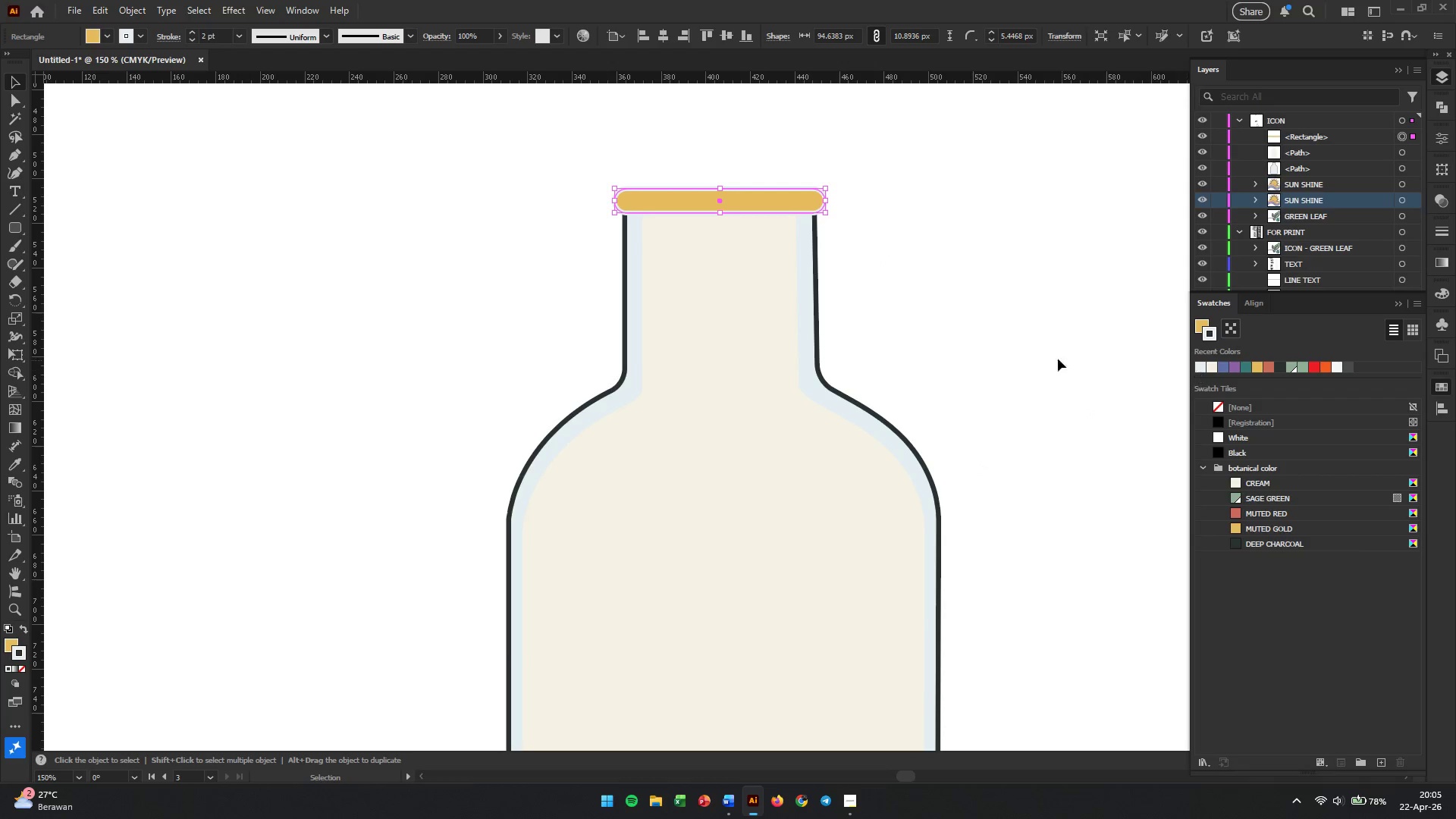 
left_click([1011, 351])
 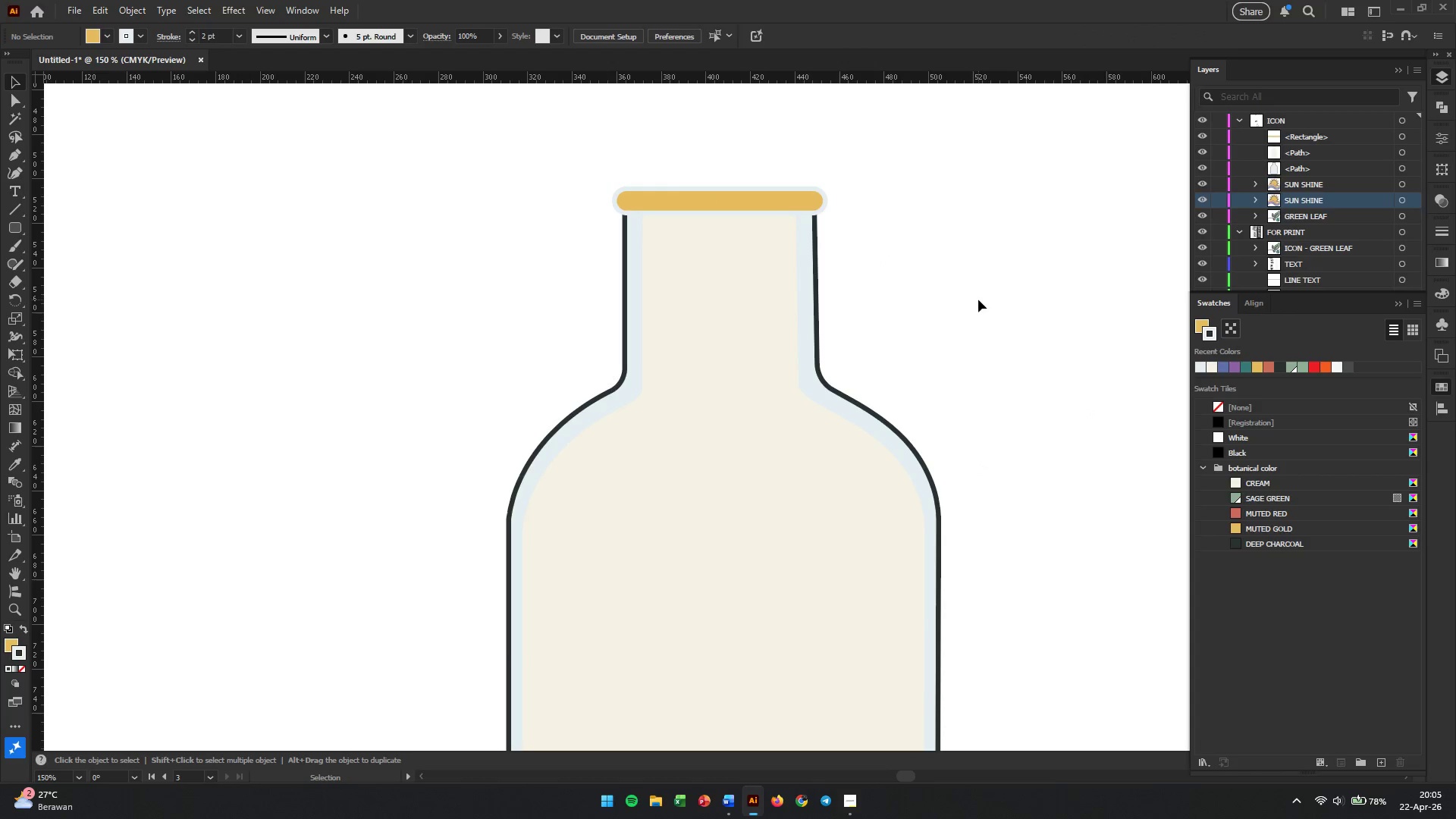 
key(Control+Z)
 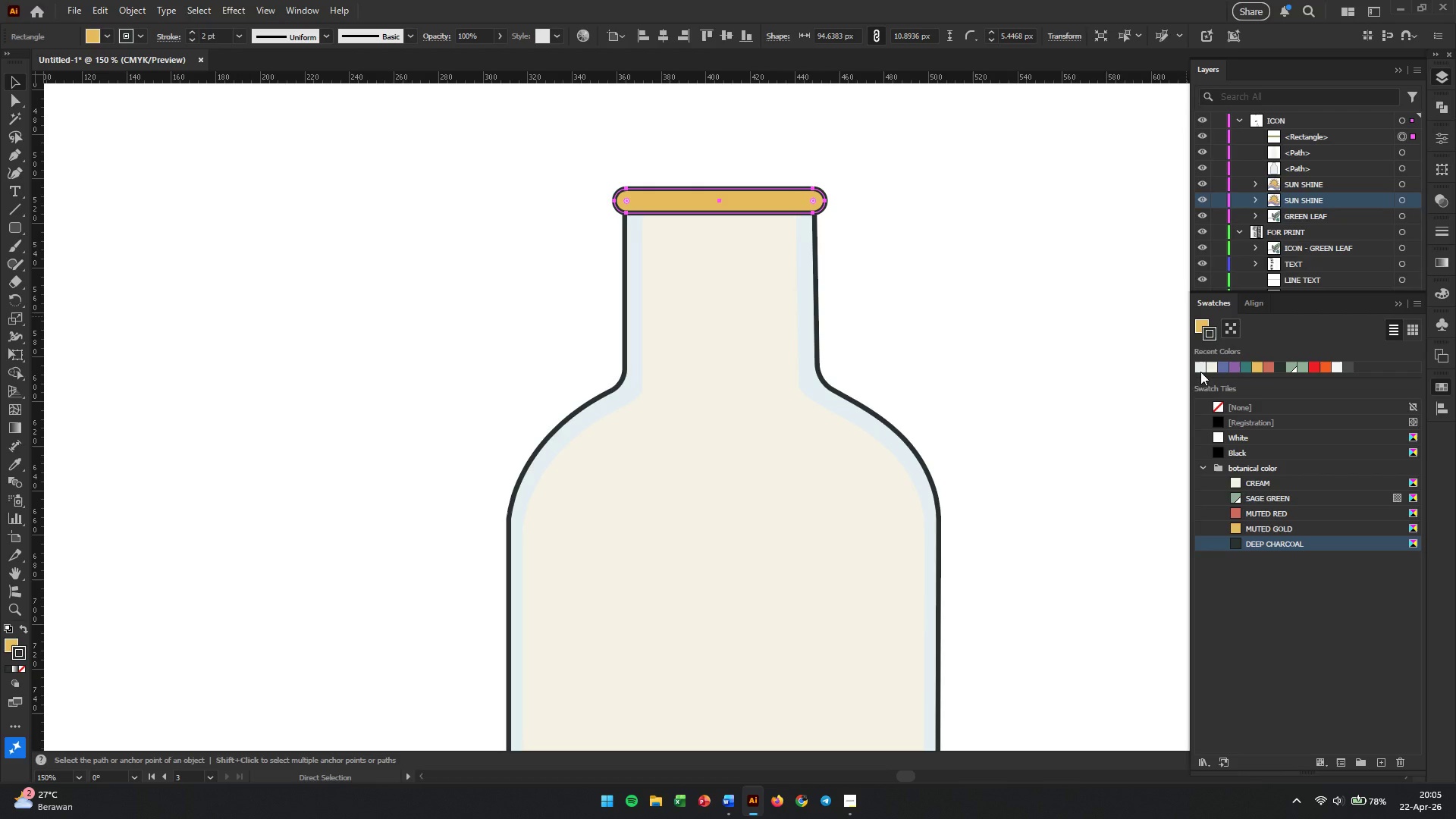 
left_click([1198, 325])
 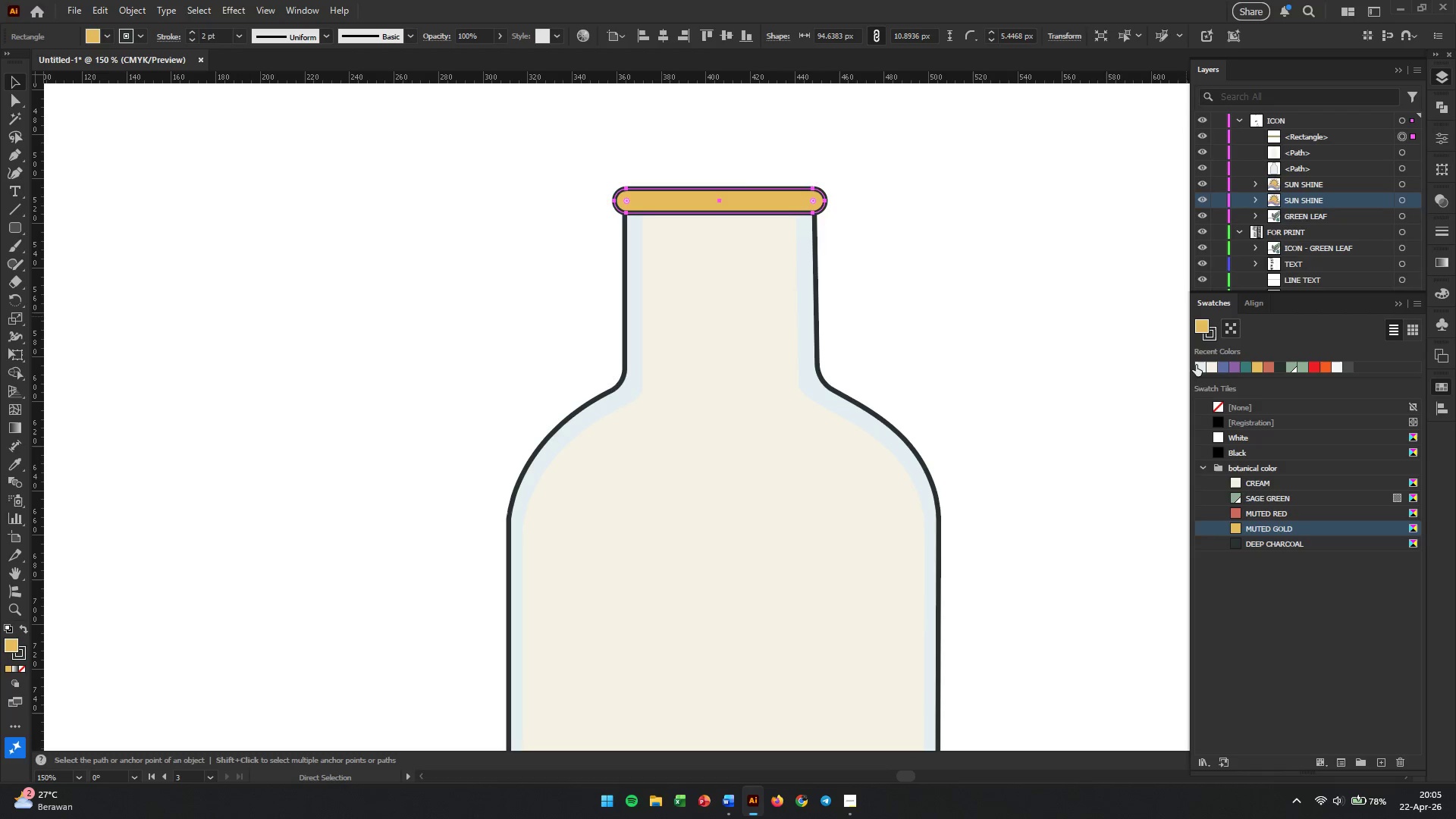 
double_click([1013, 359])
 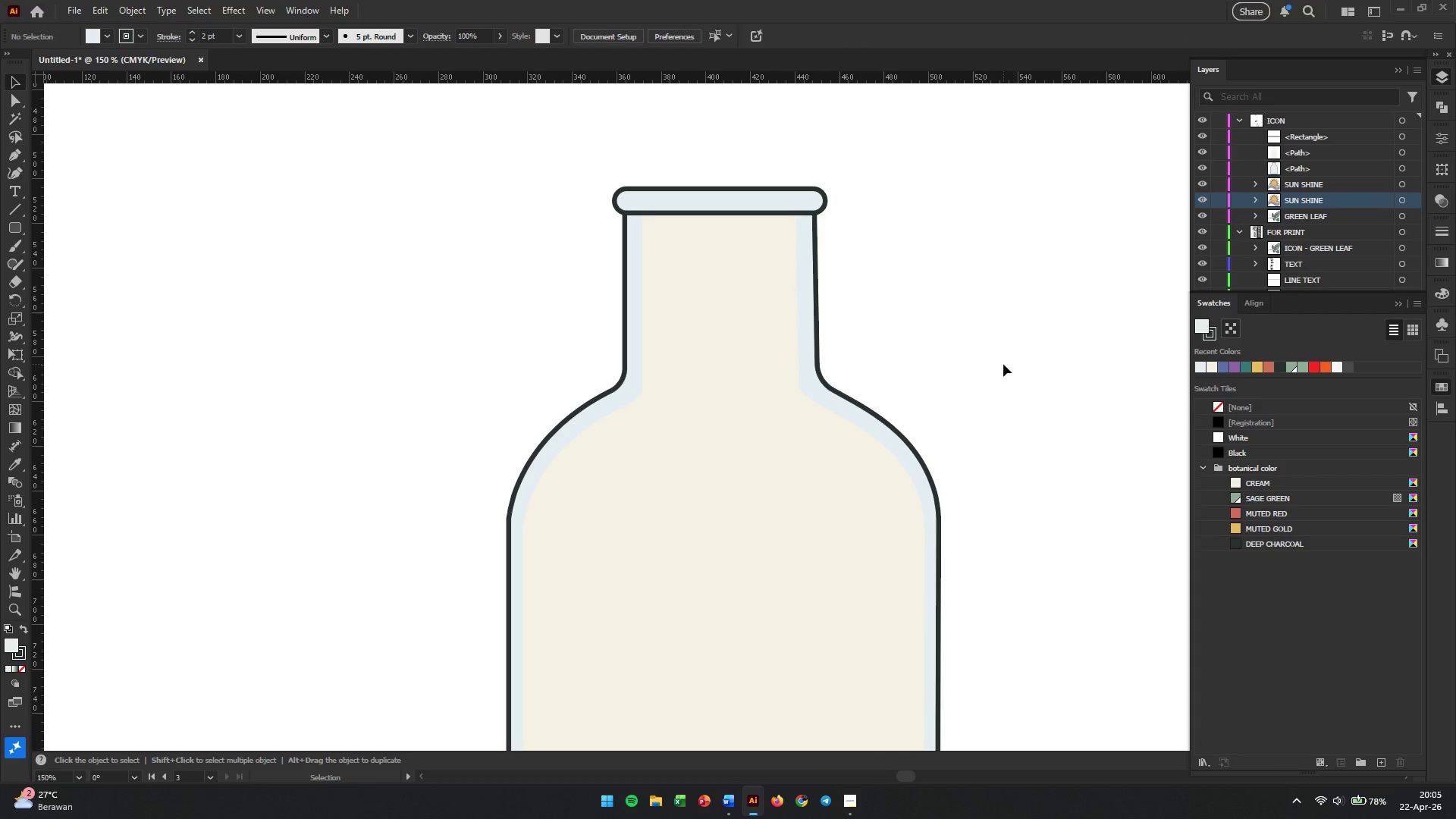 
hold_key(key=AltLeft, duration=1.17)
scroll: coordinate [1018, 460], scroll_direction: down, amount: 1.0
 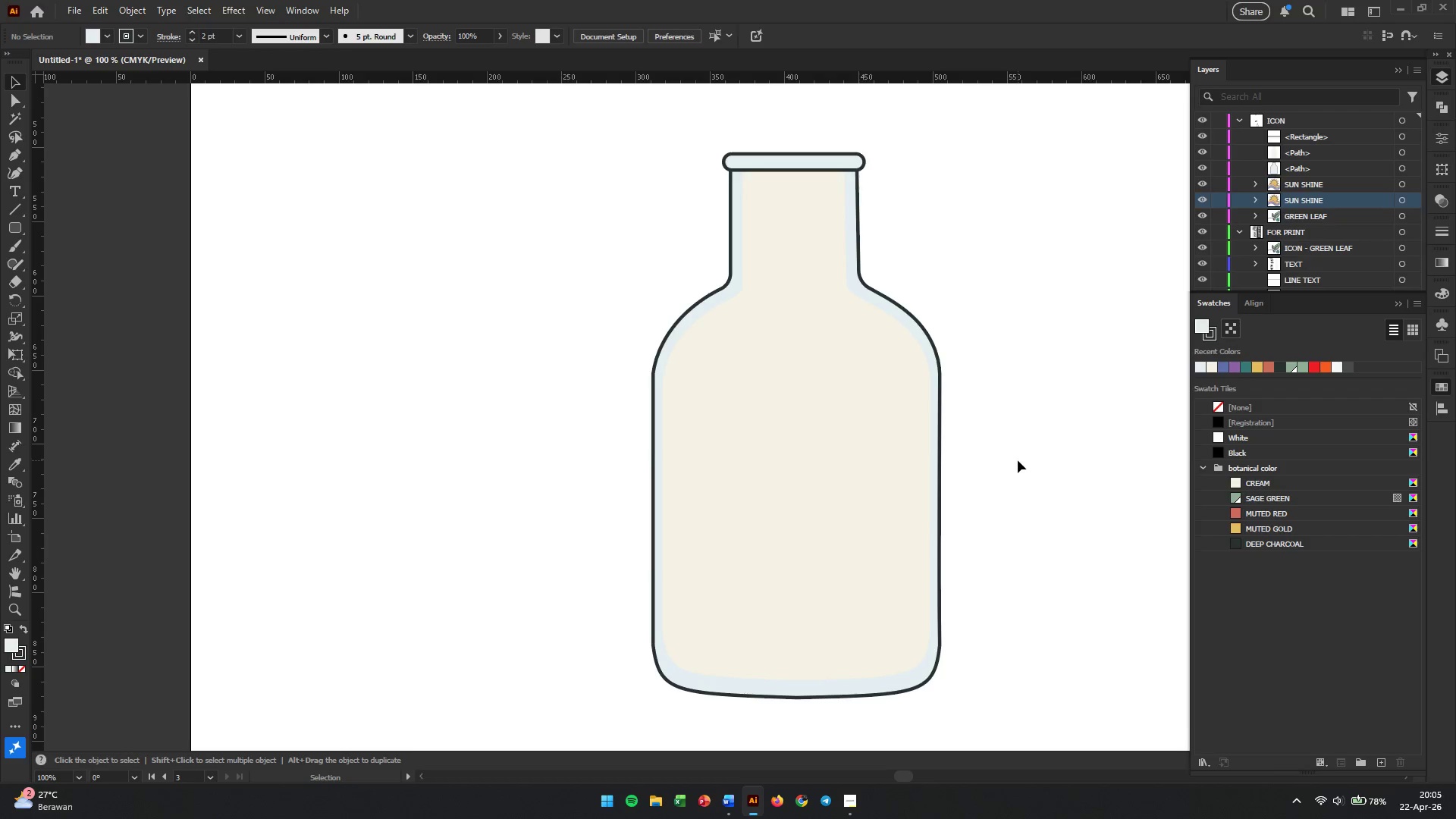 
wait(12.27)
 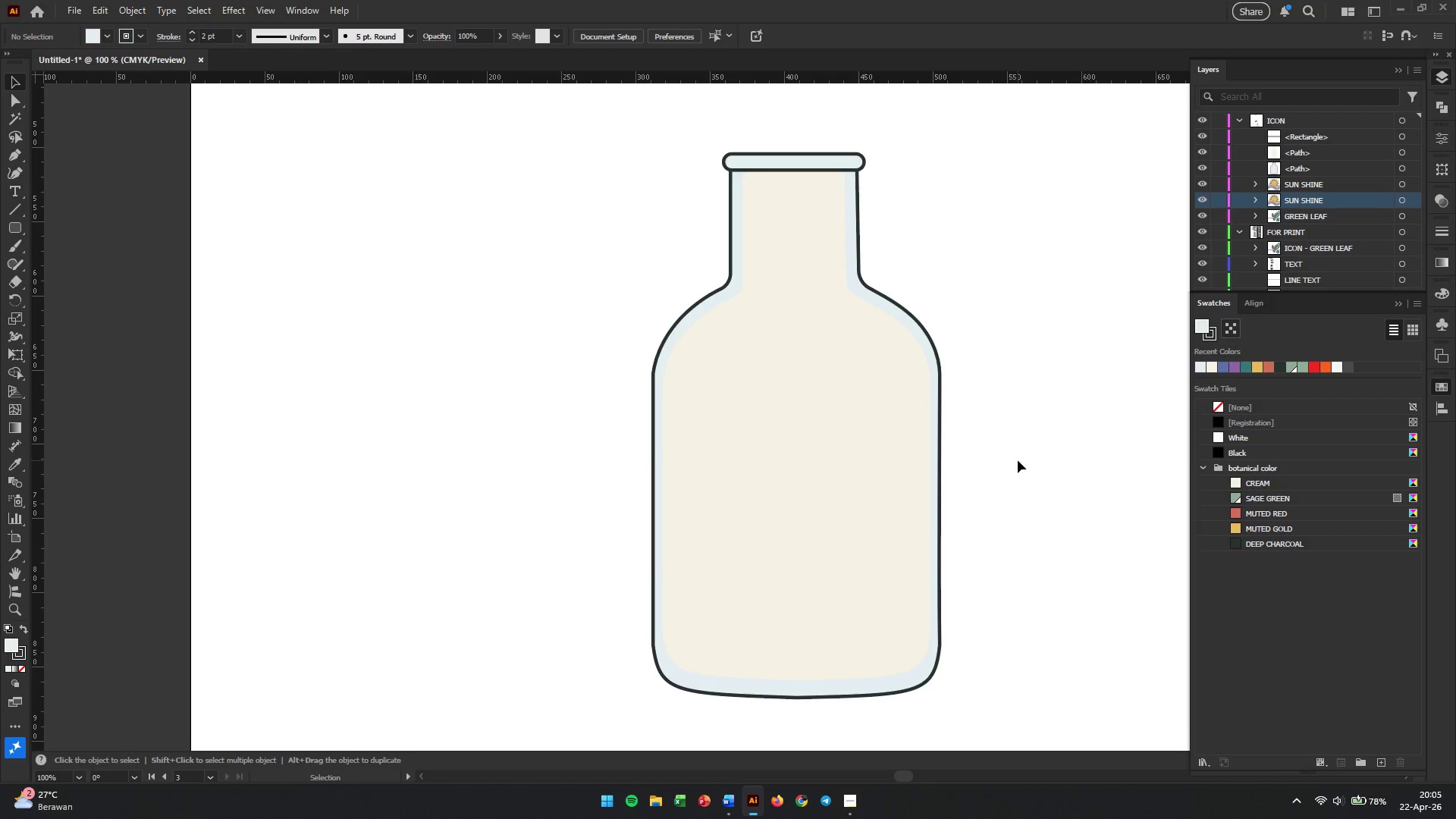 
left_click([16, 157])
 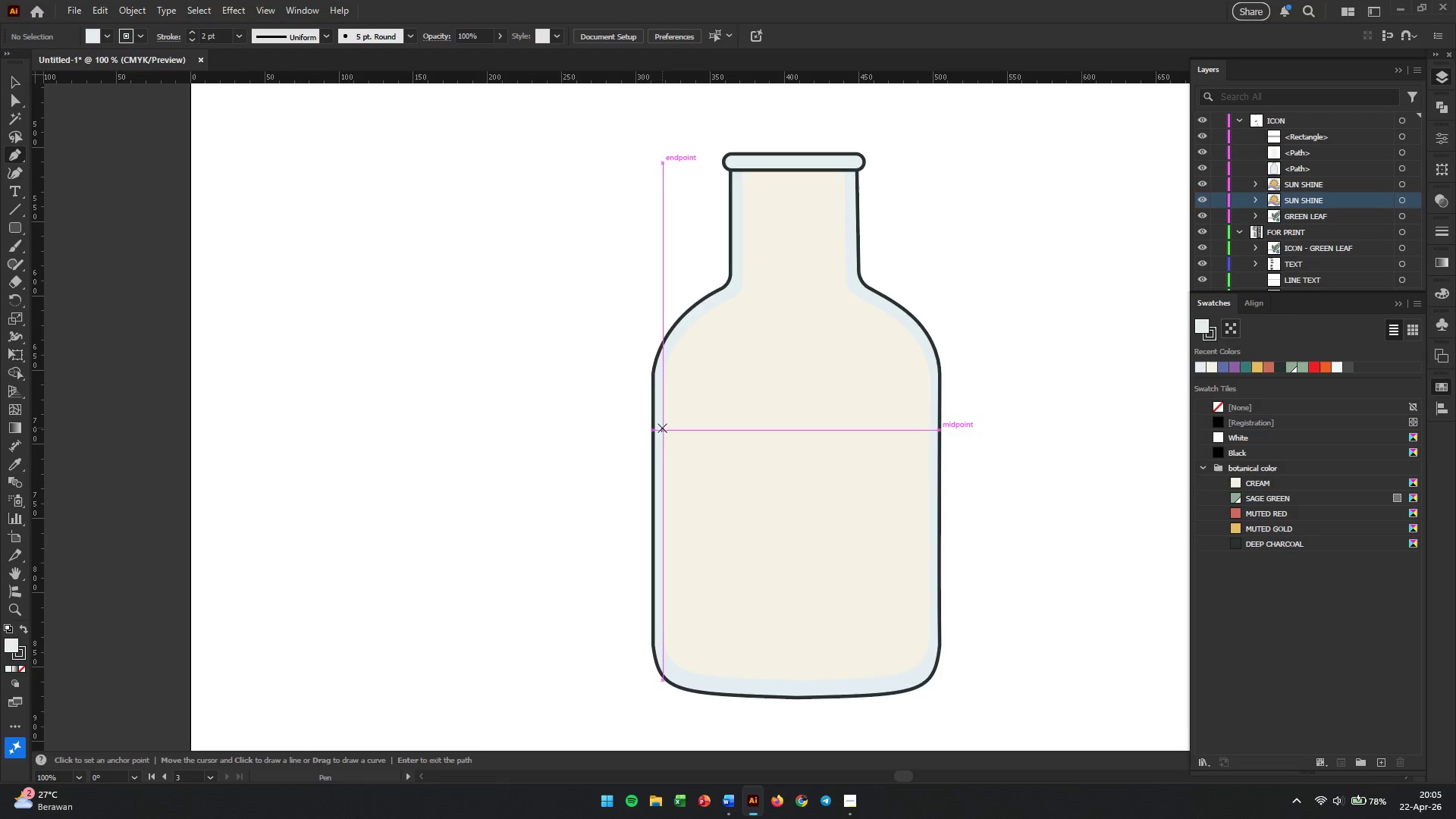 
left_click([662, 428])
 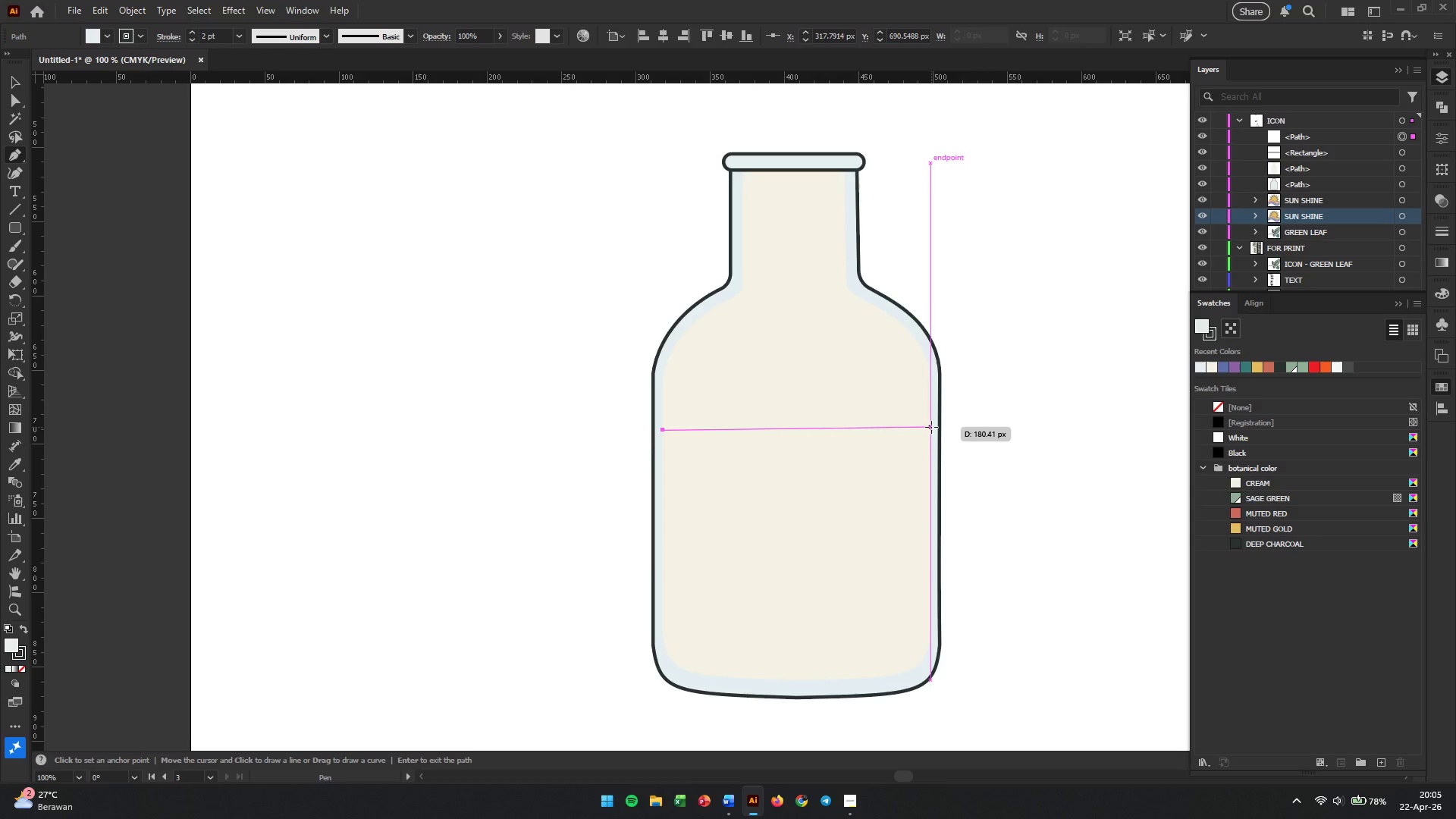 
left_click([931, 427])
 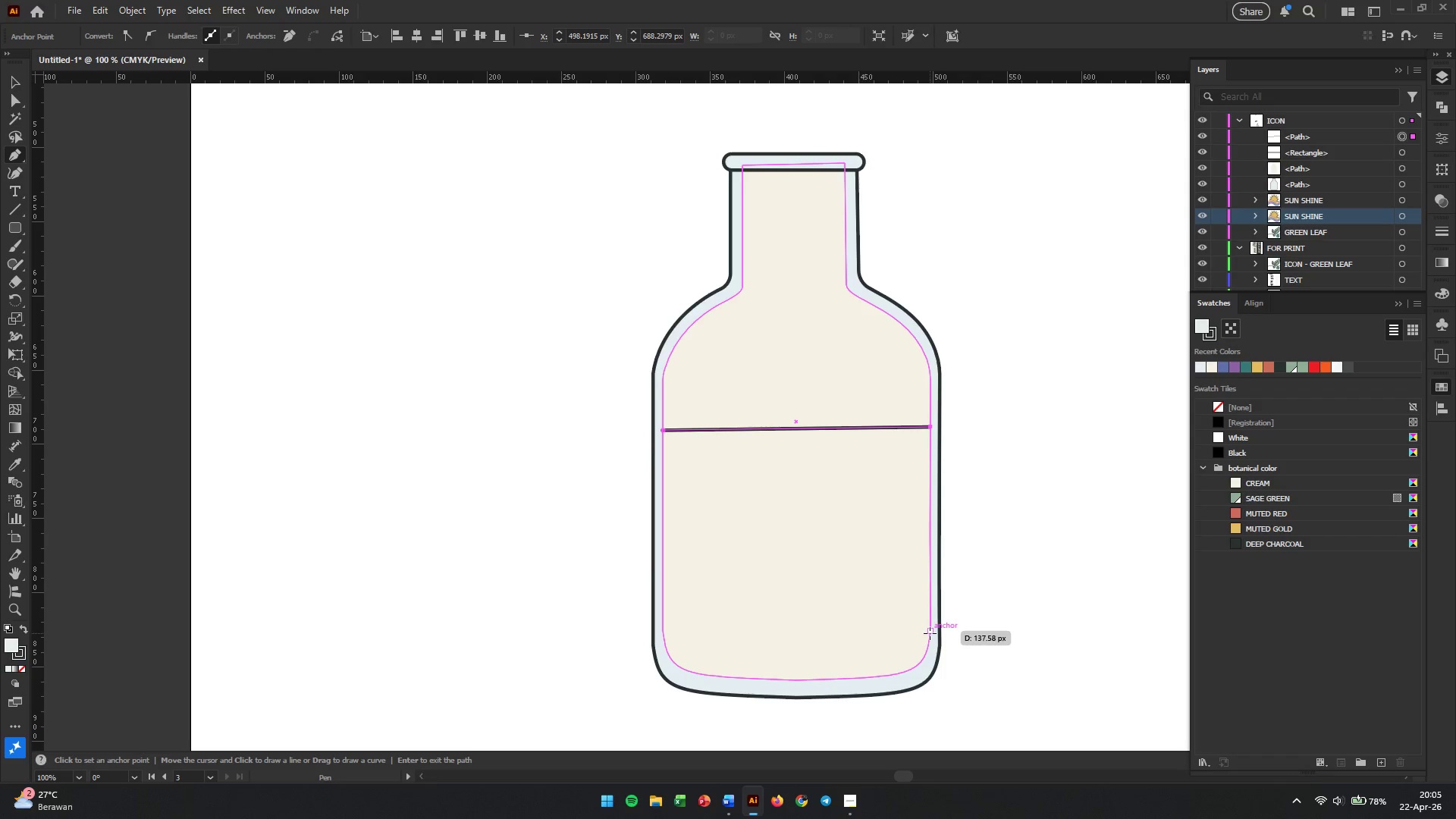 
left_click([930, 633])
 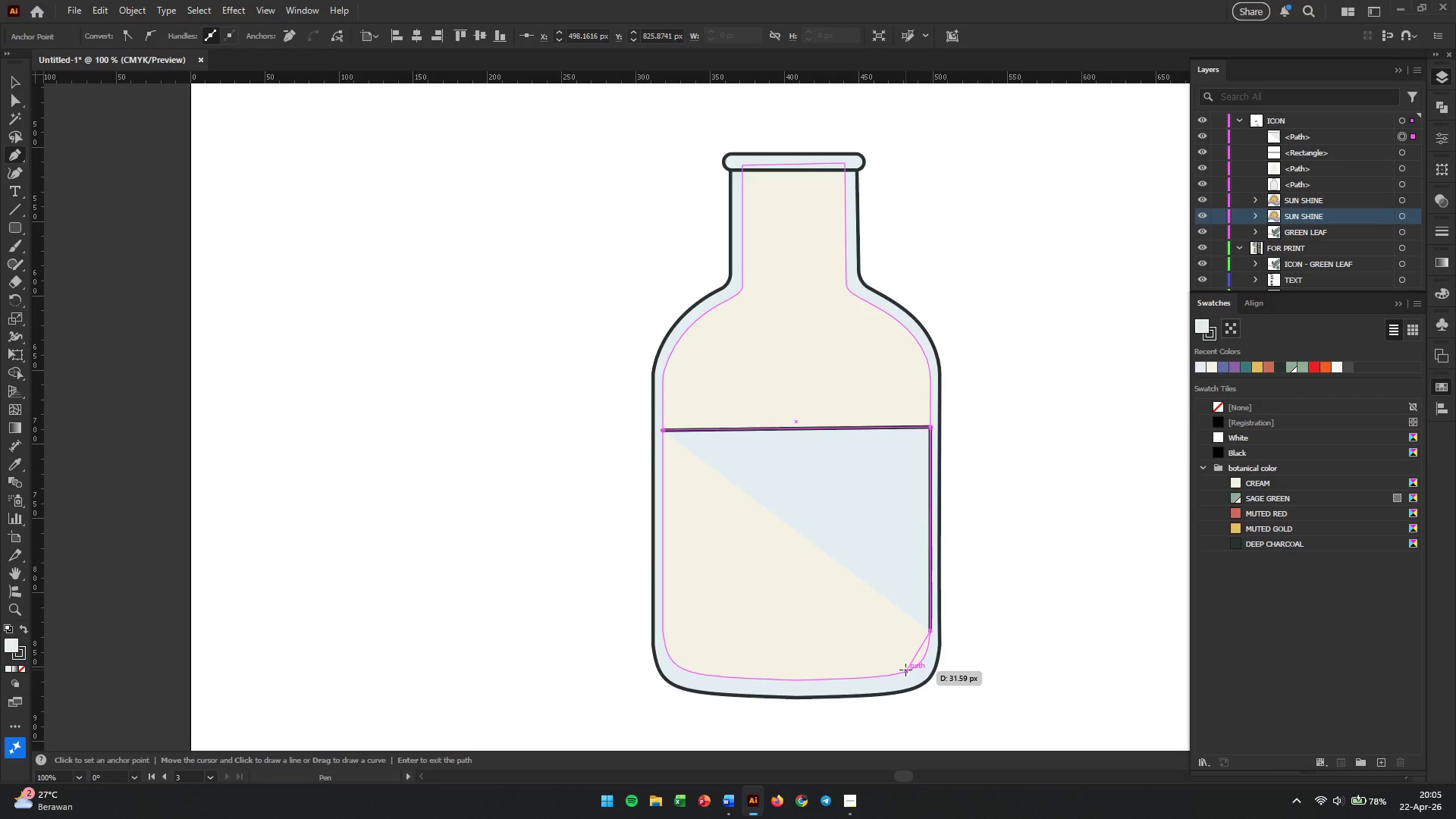 
left_click([905, 670])
 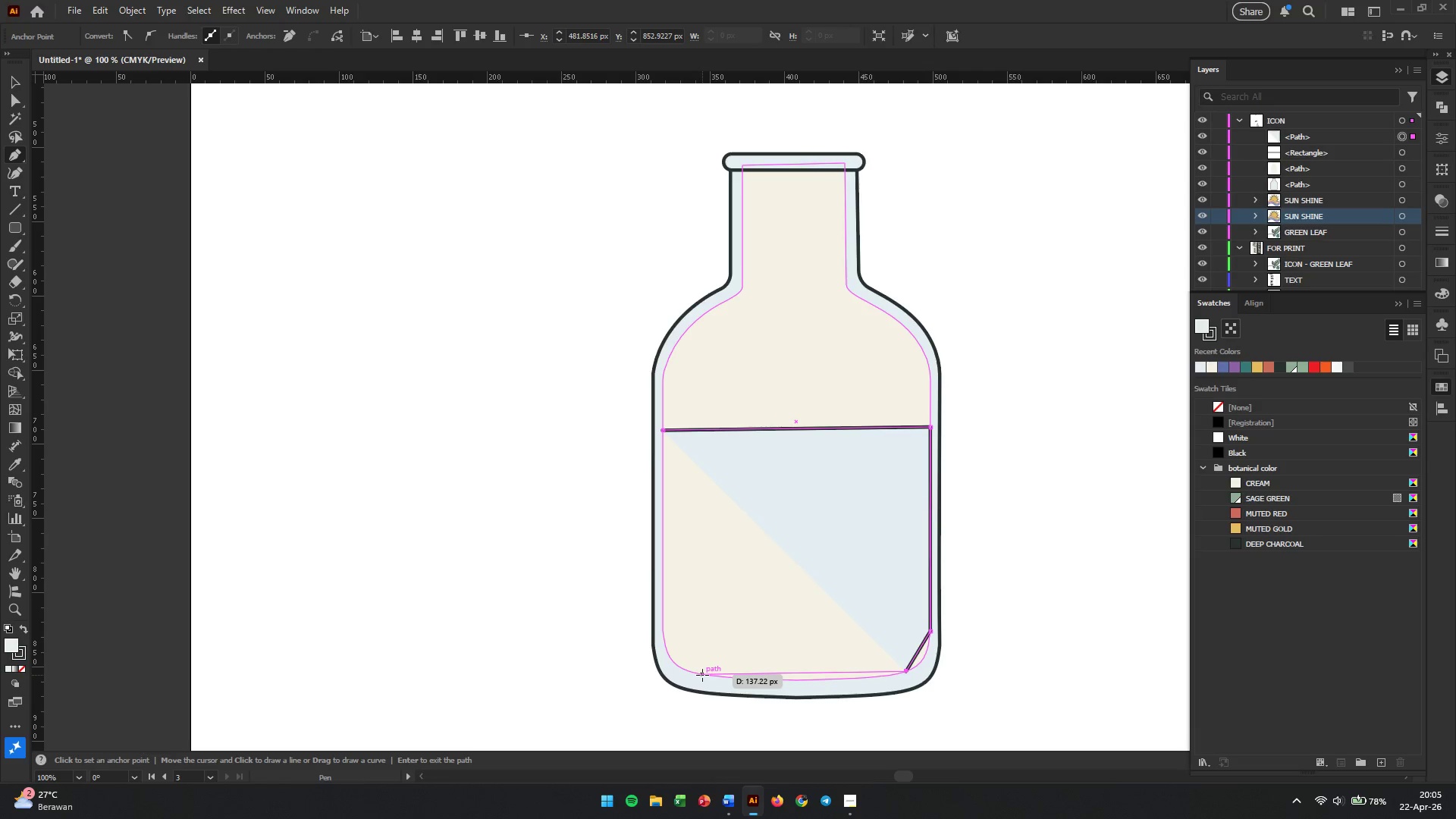 
left_click([702, 675])
 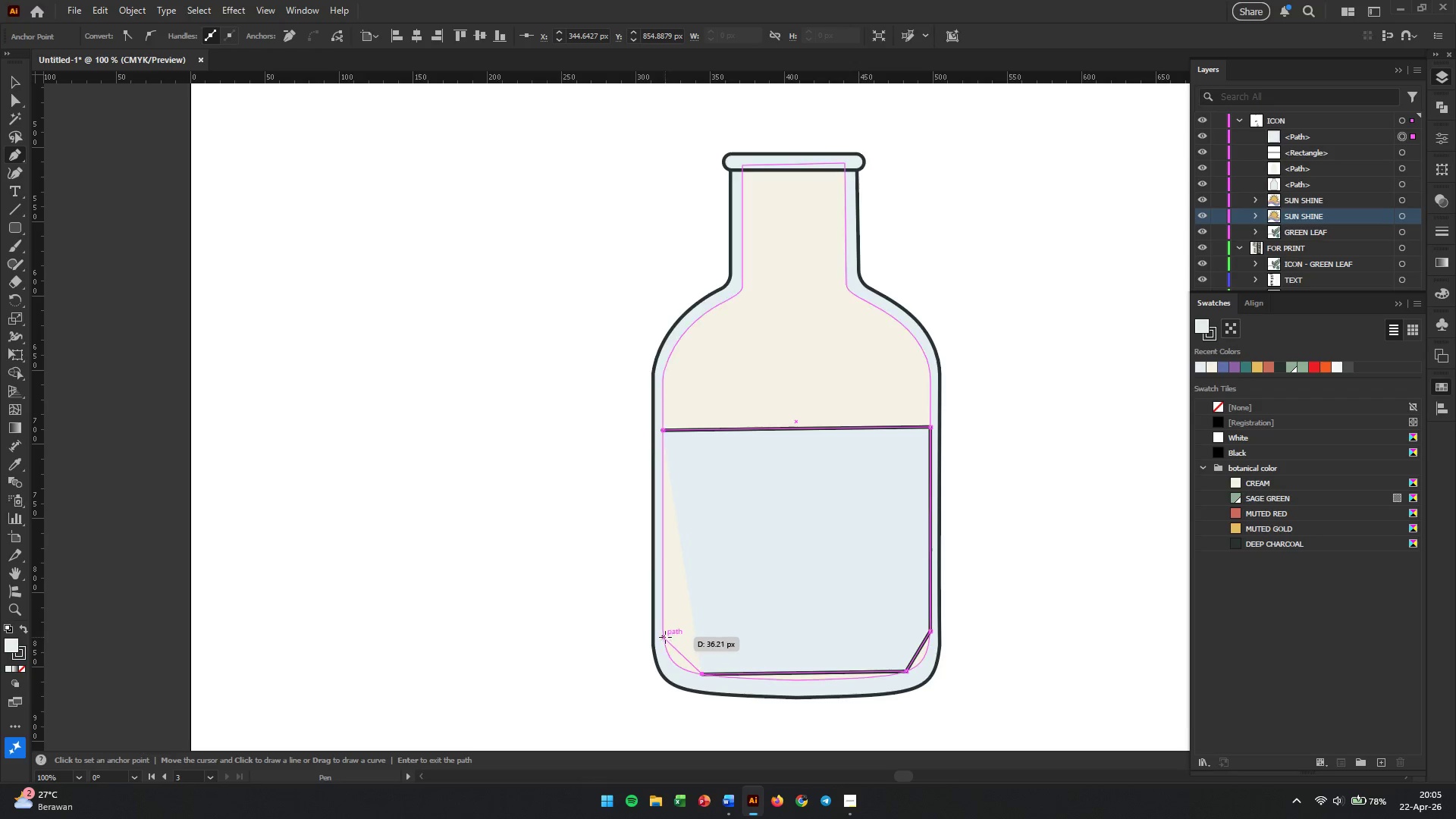 
left_click([664, 637])
 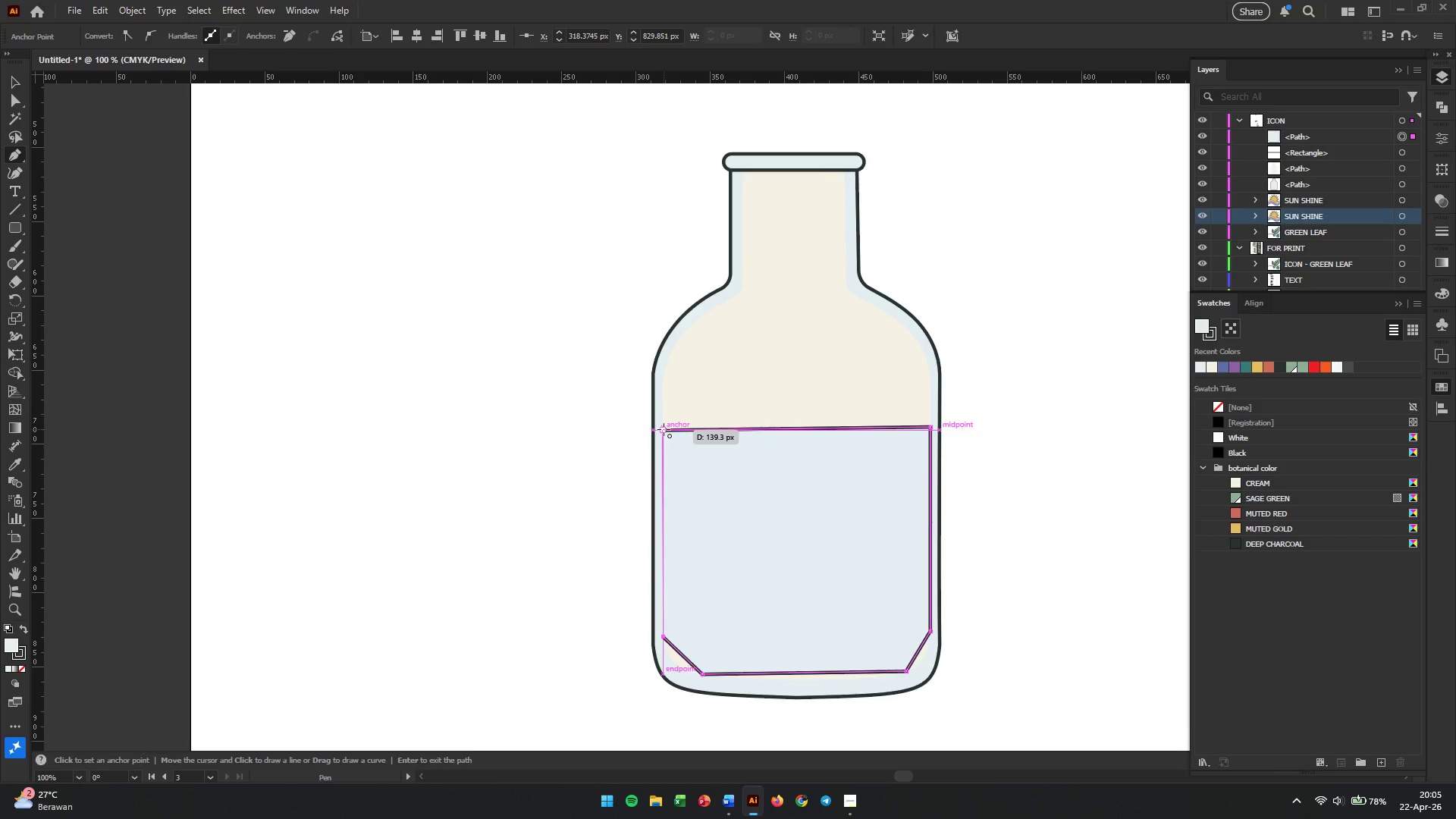 
left_click([664, 429])
 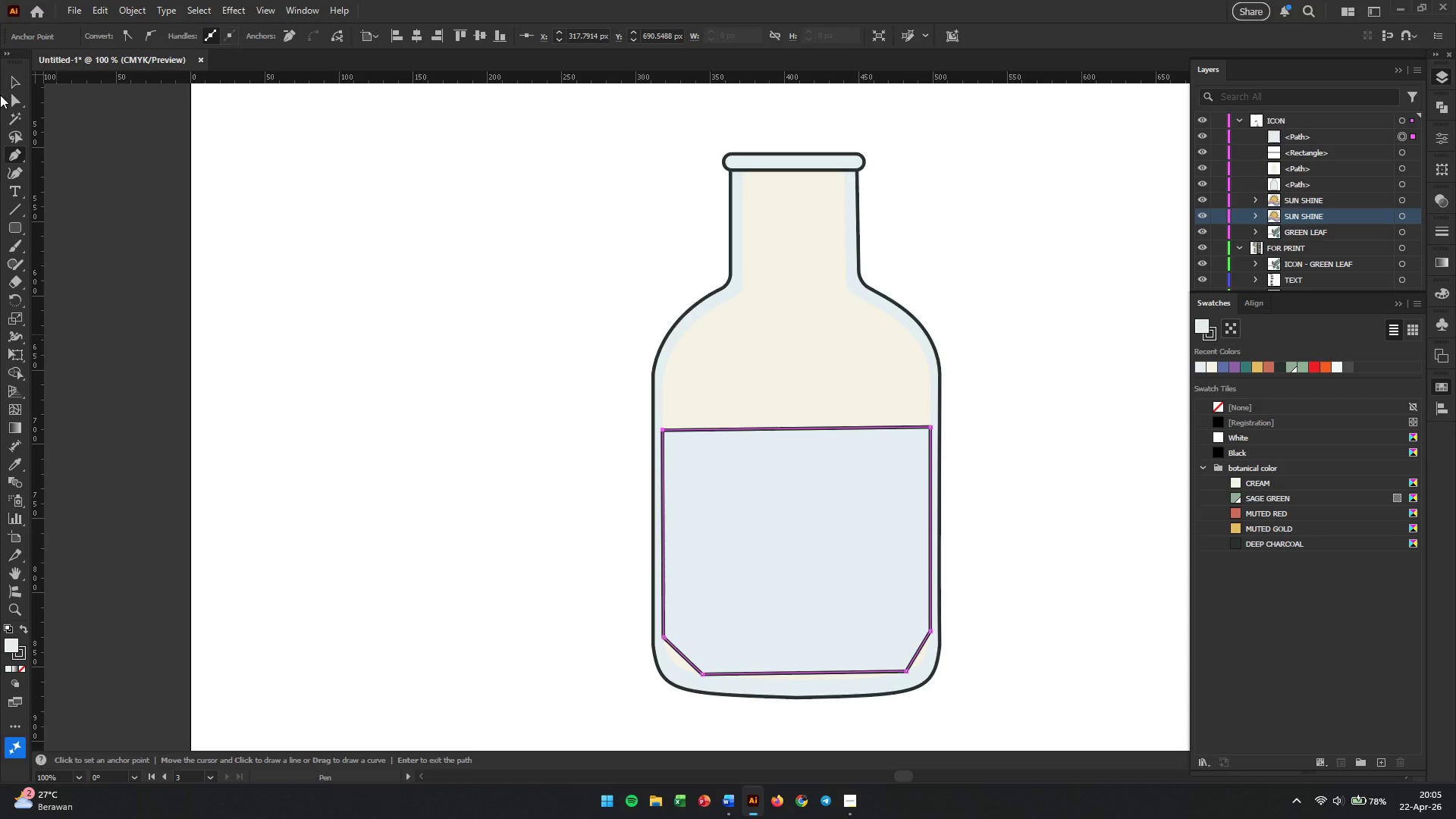 
left_click([12, 79])
 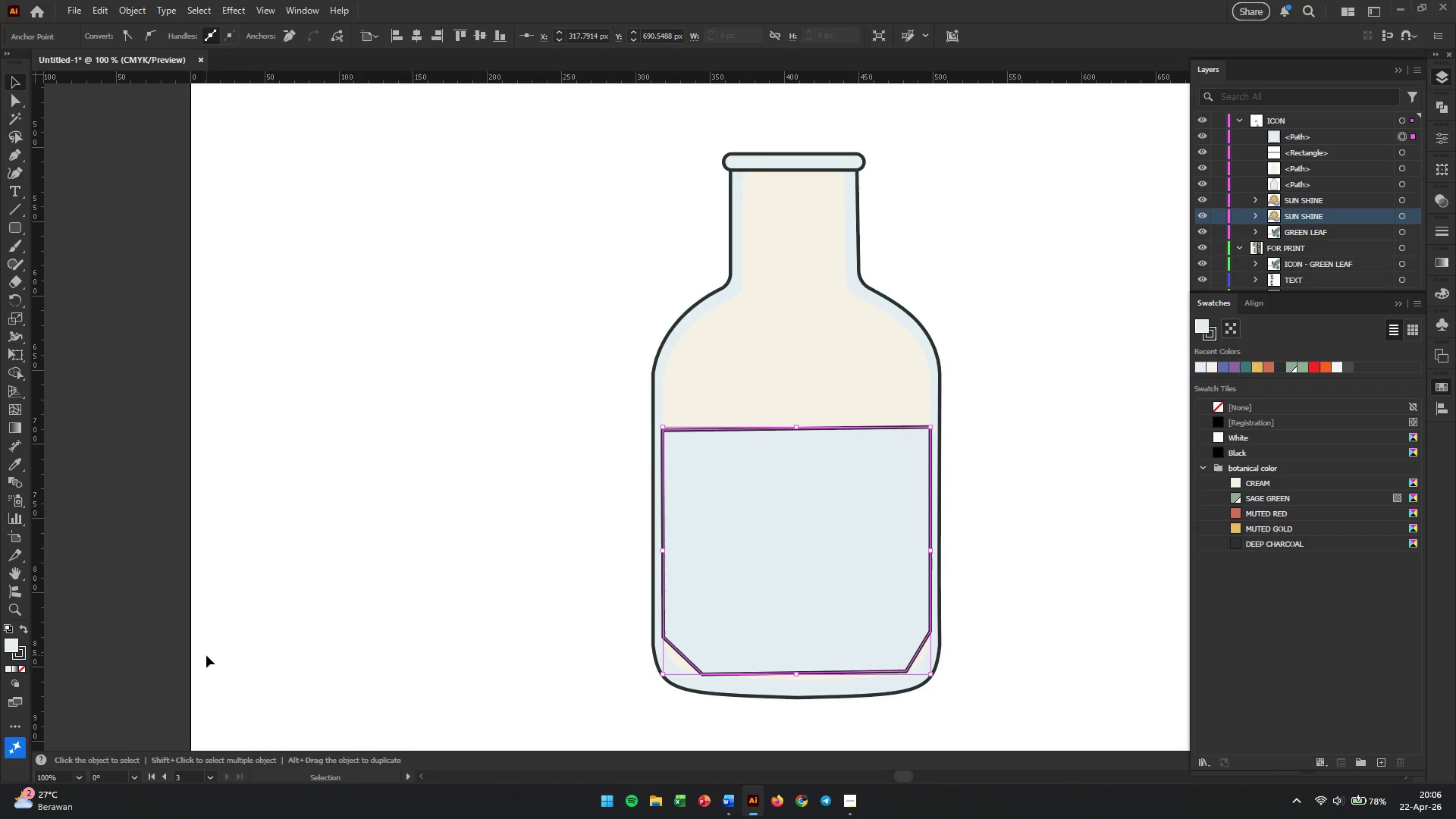 
wait(7.14)
 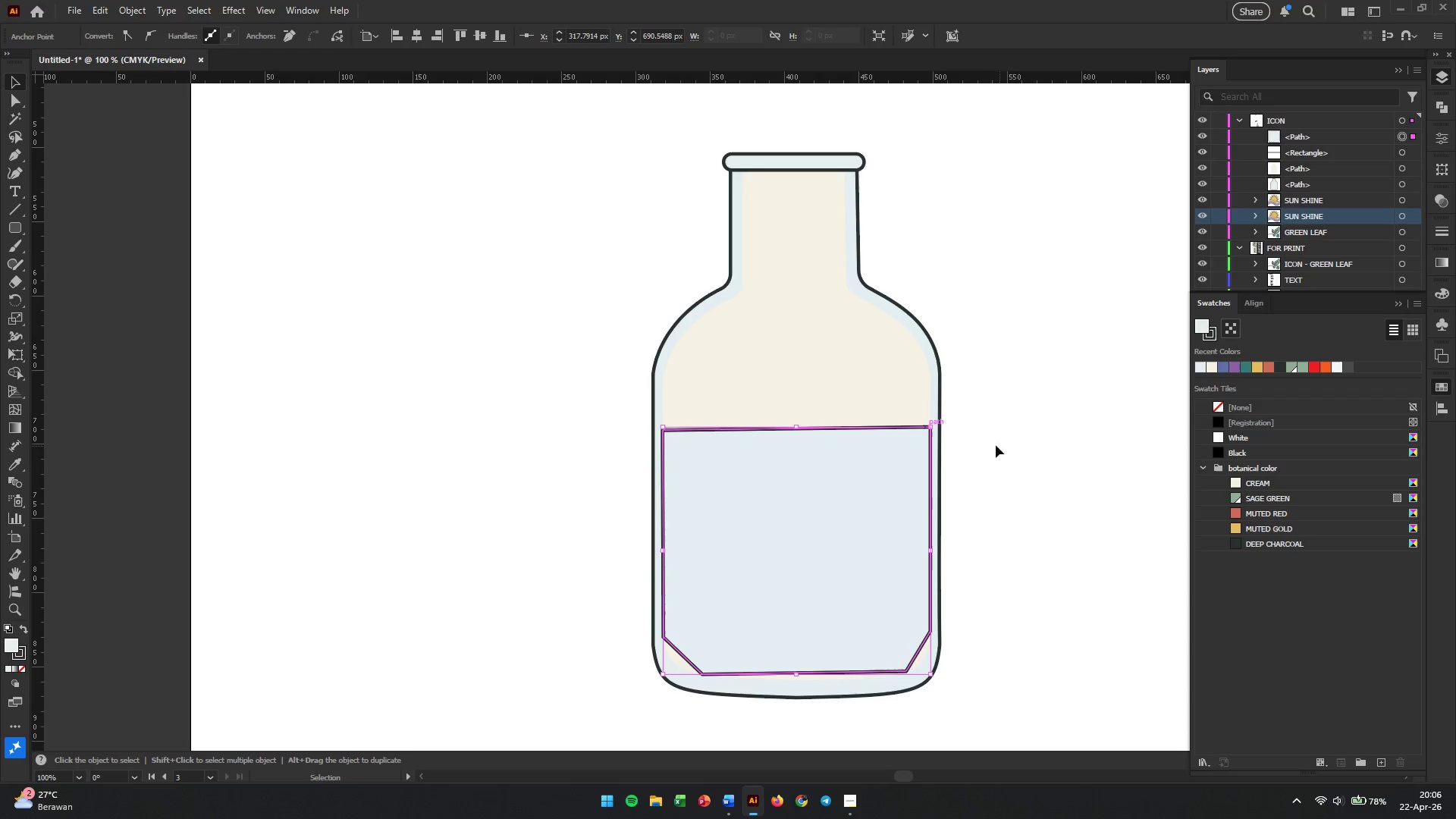 
double_click([14, 645])
 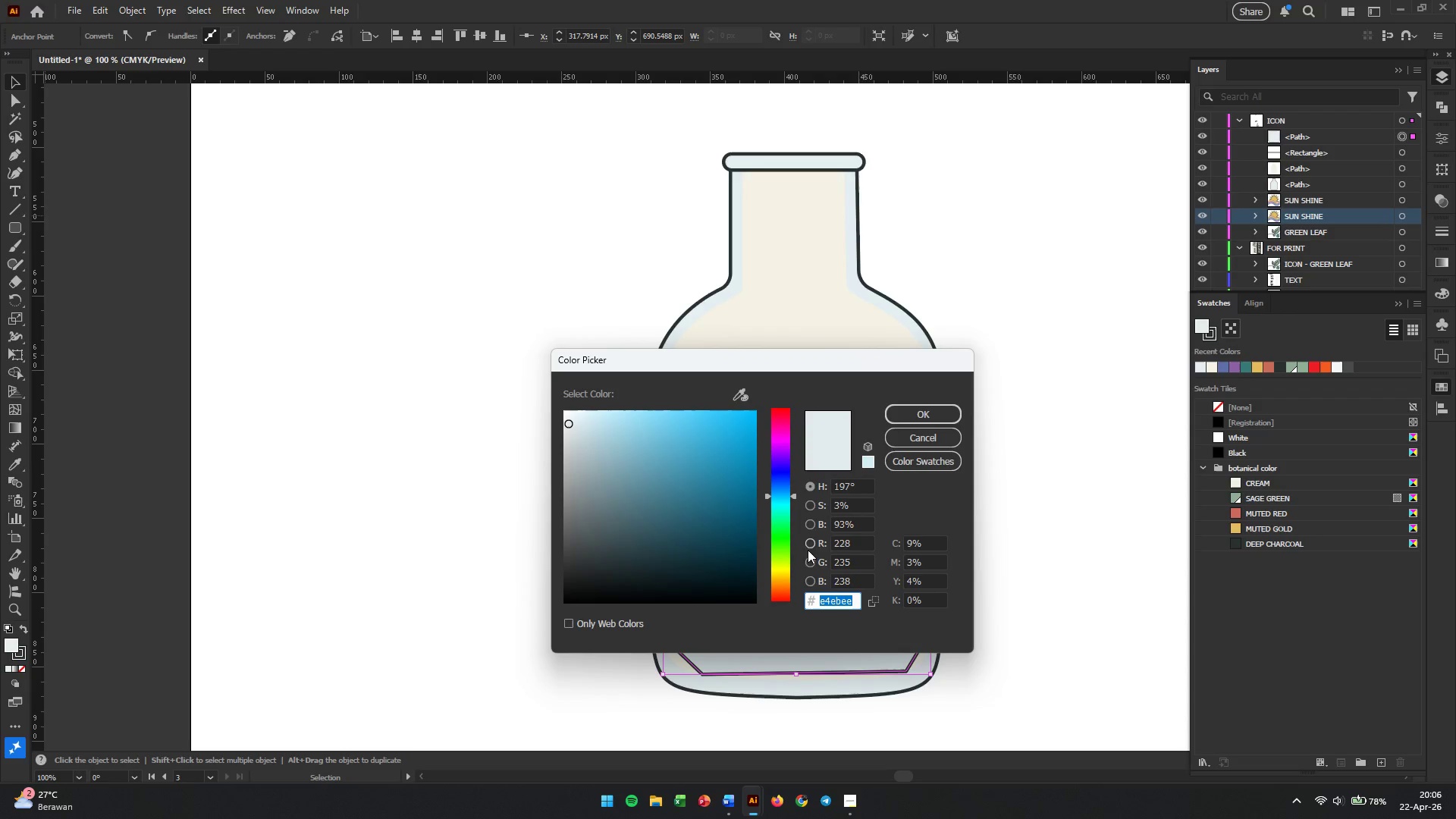 
left_click([783, 566])
 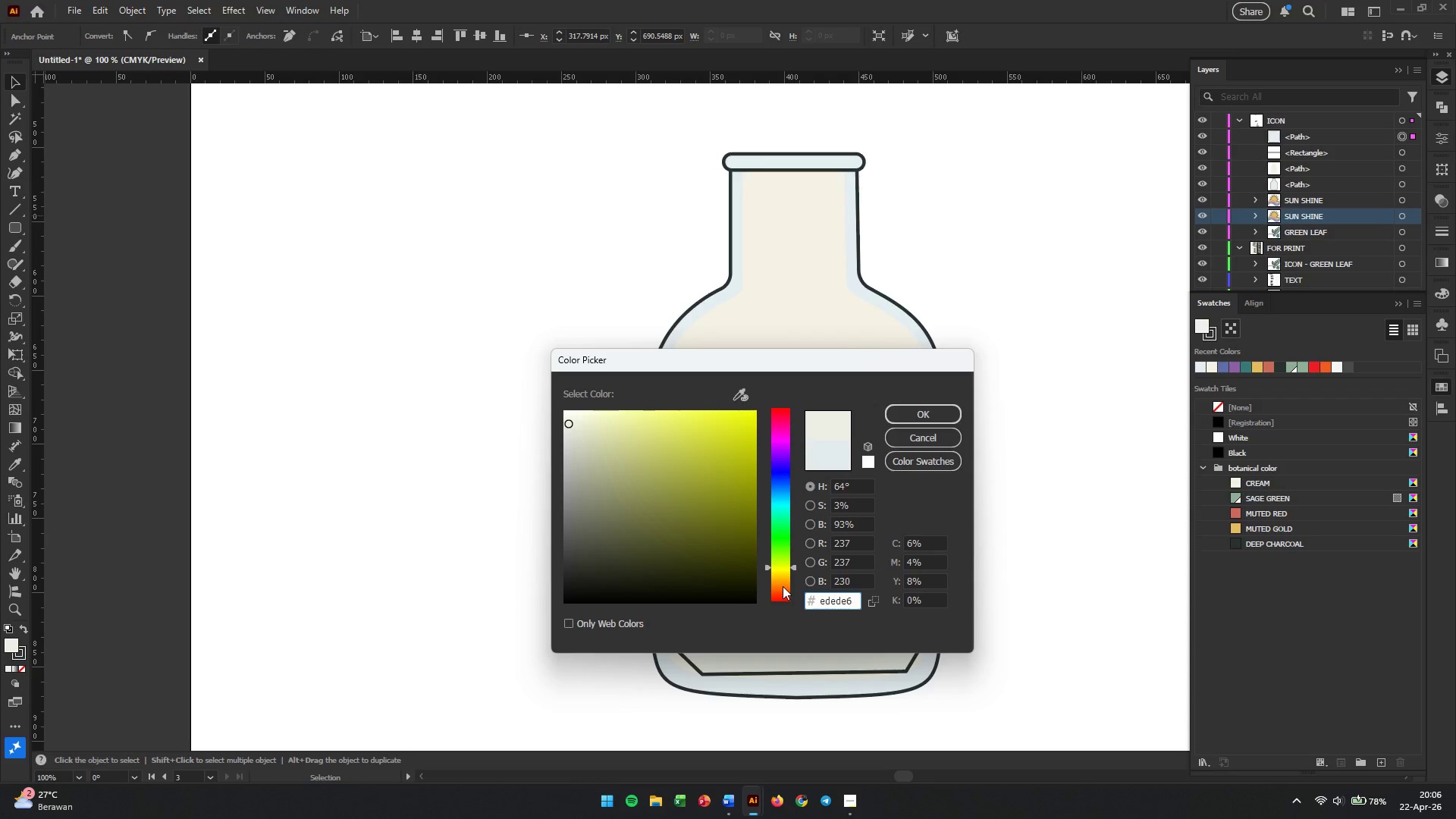 
left_click([782, 579])
 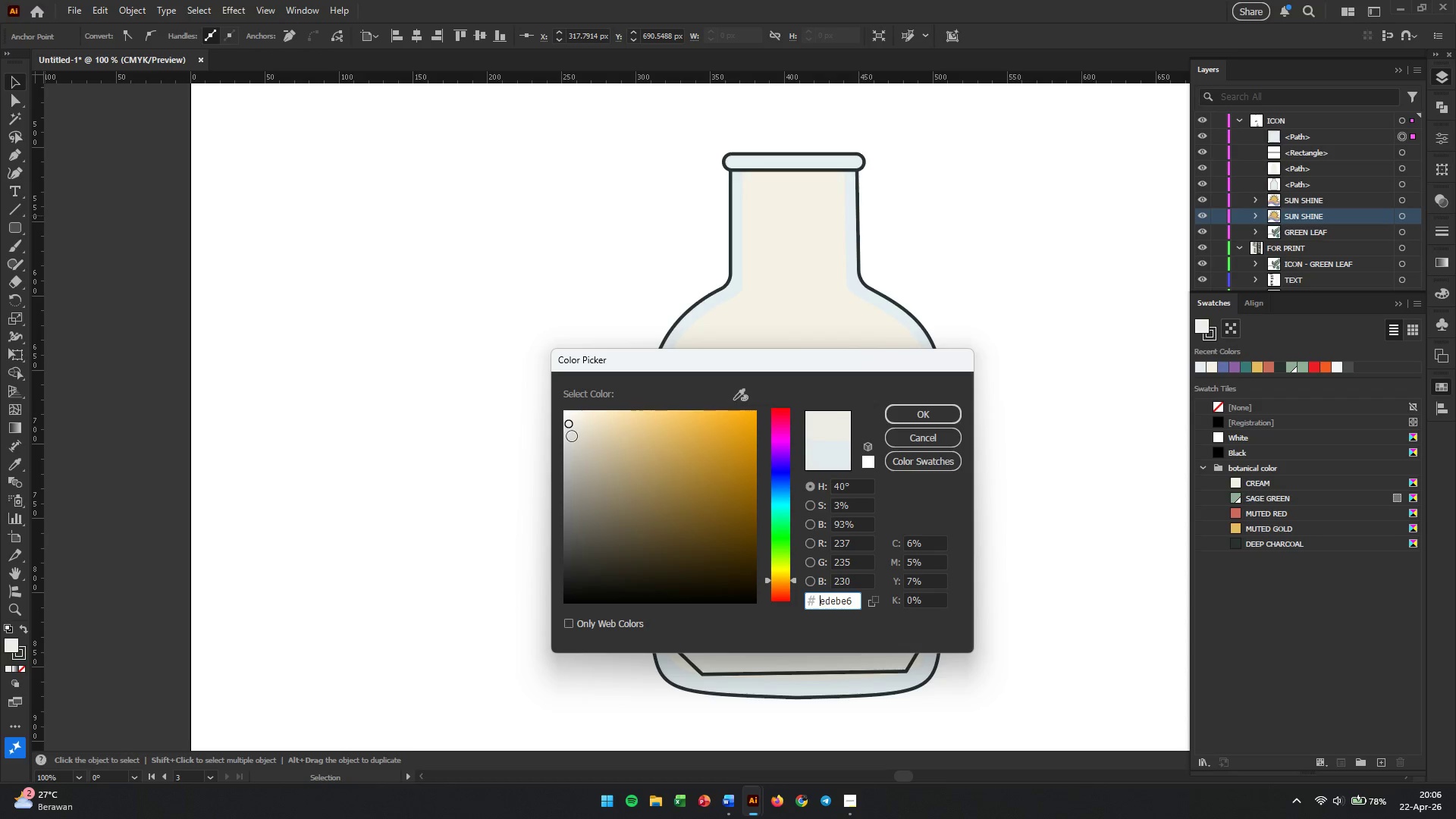 
left_click([579, 436])
 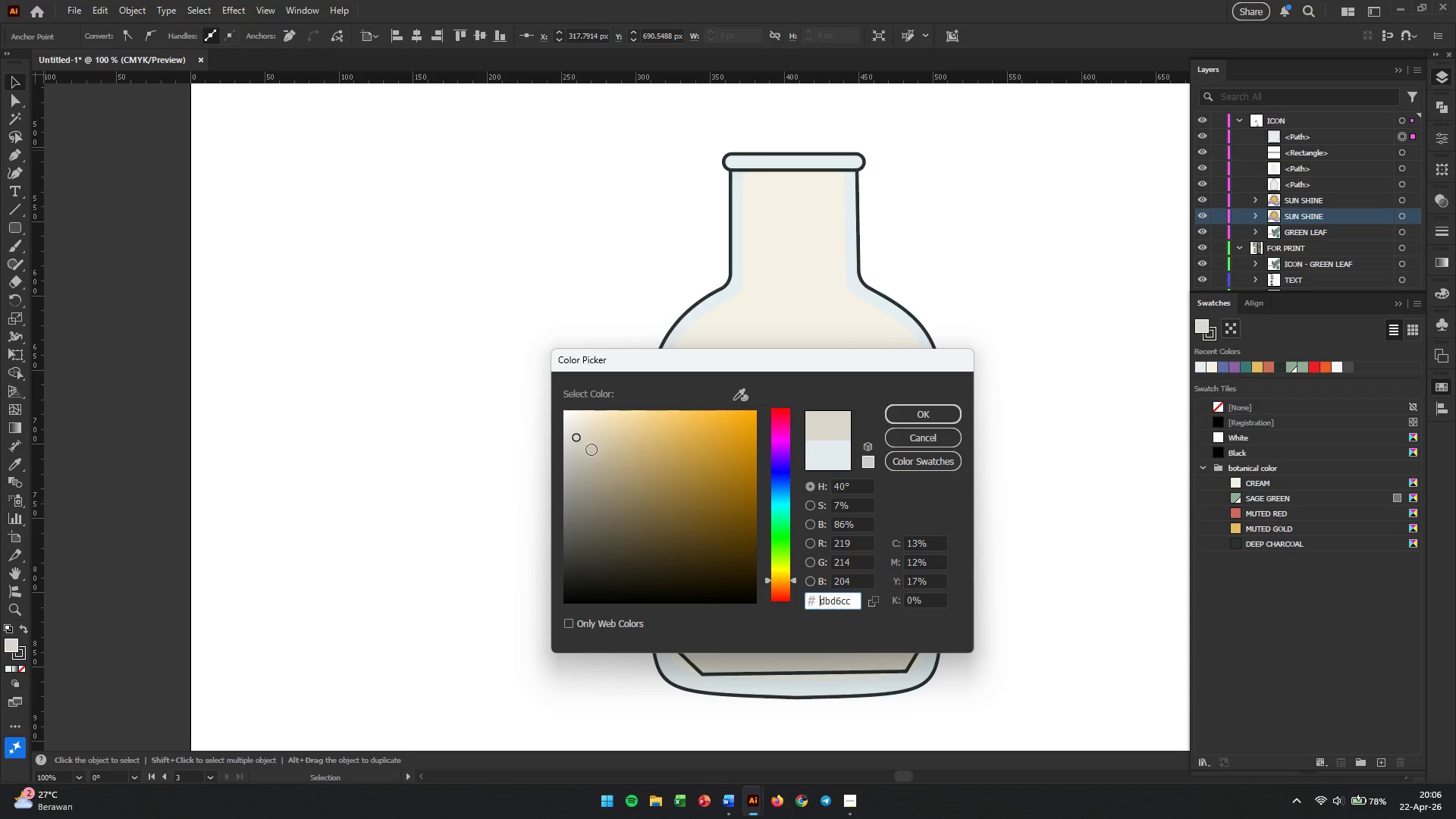 
left_click([582, 450])
 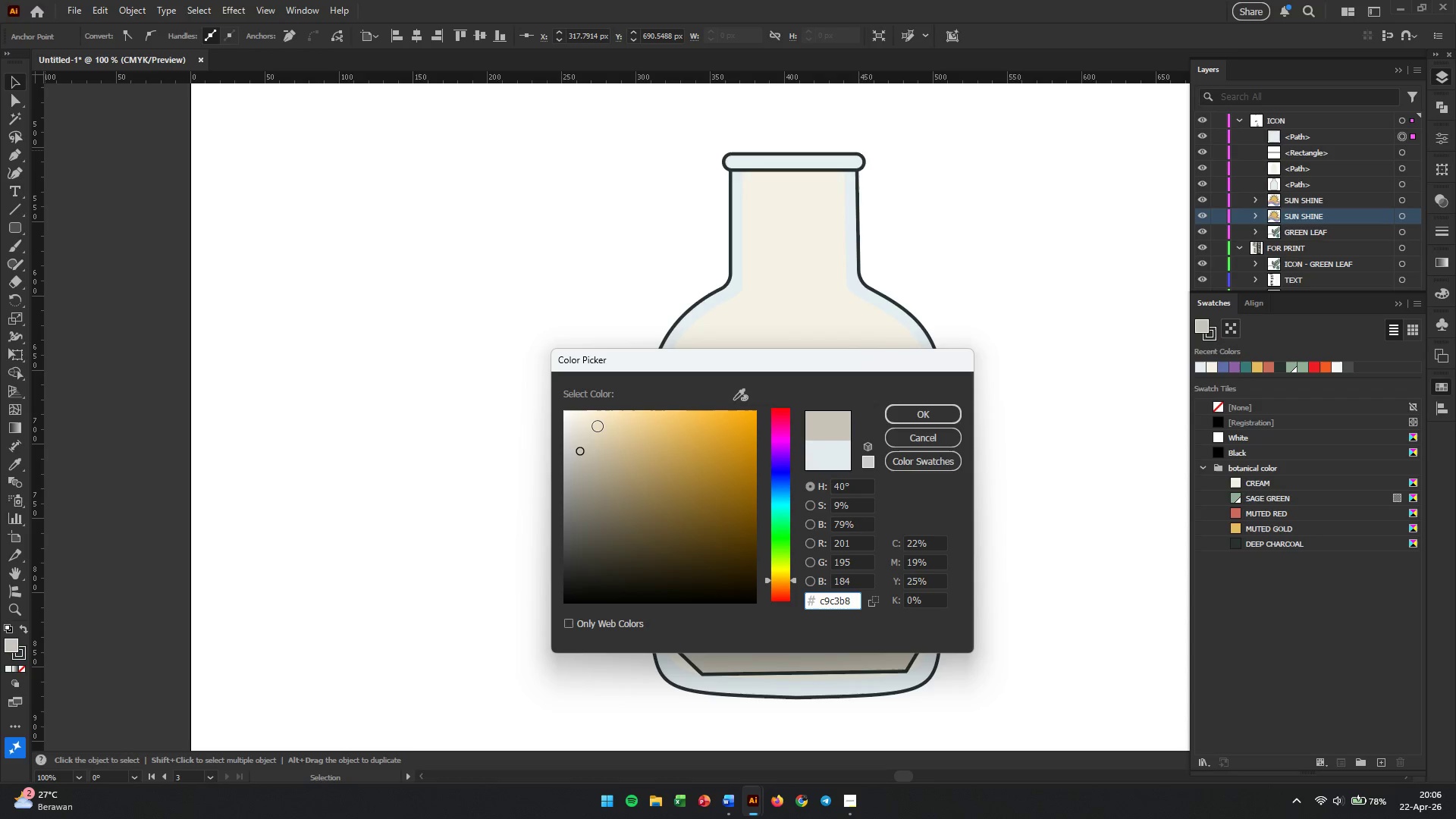 
left_click([598, 427])
 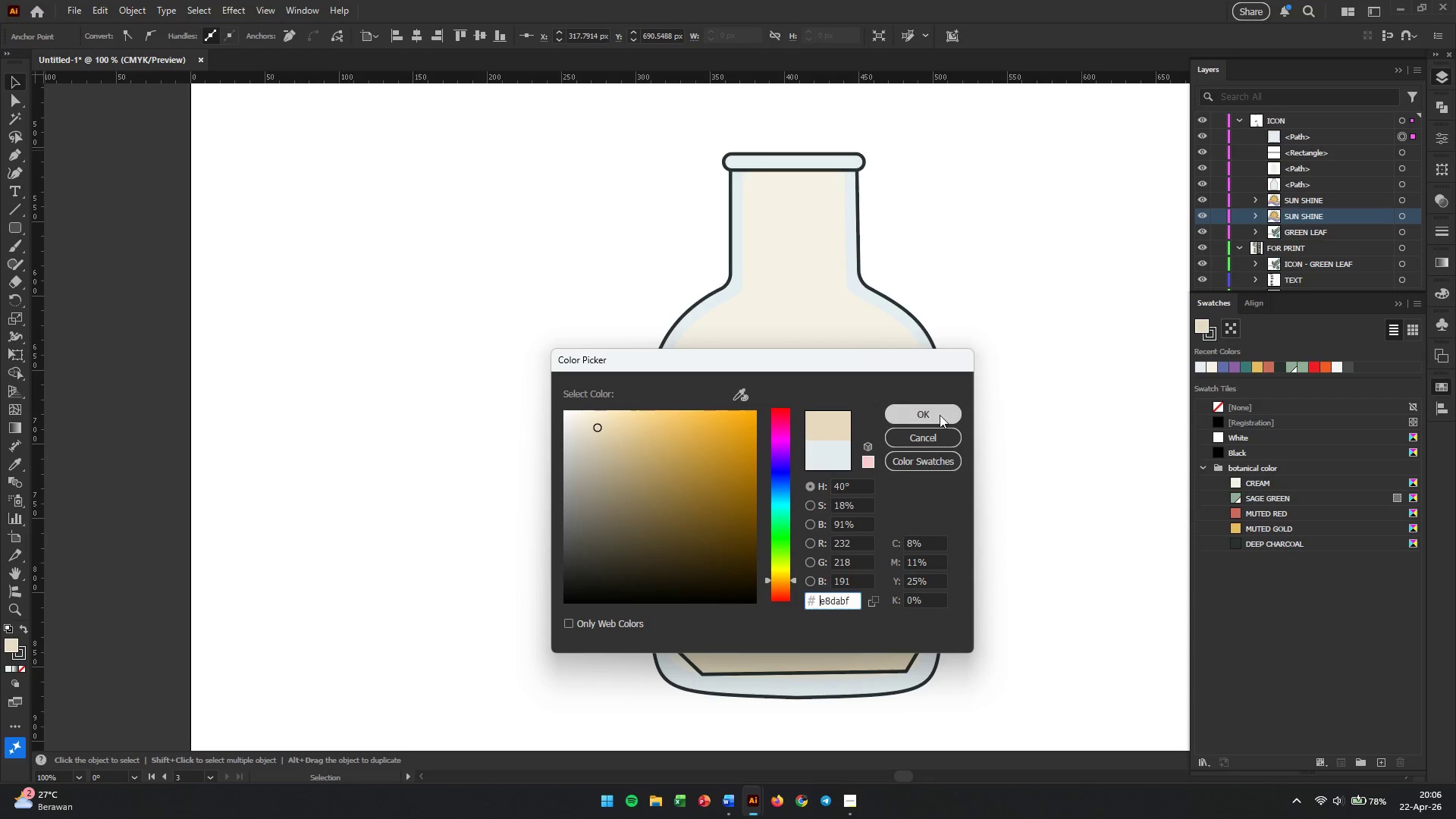 
left_click([940, 415])
 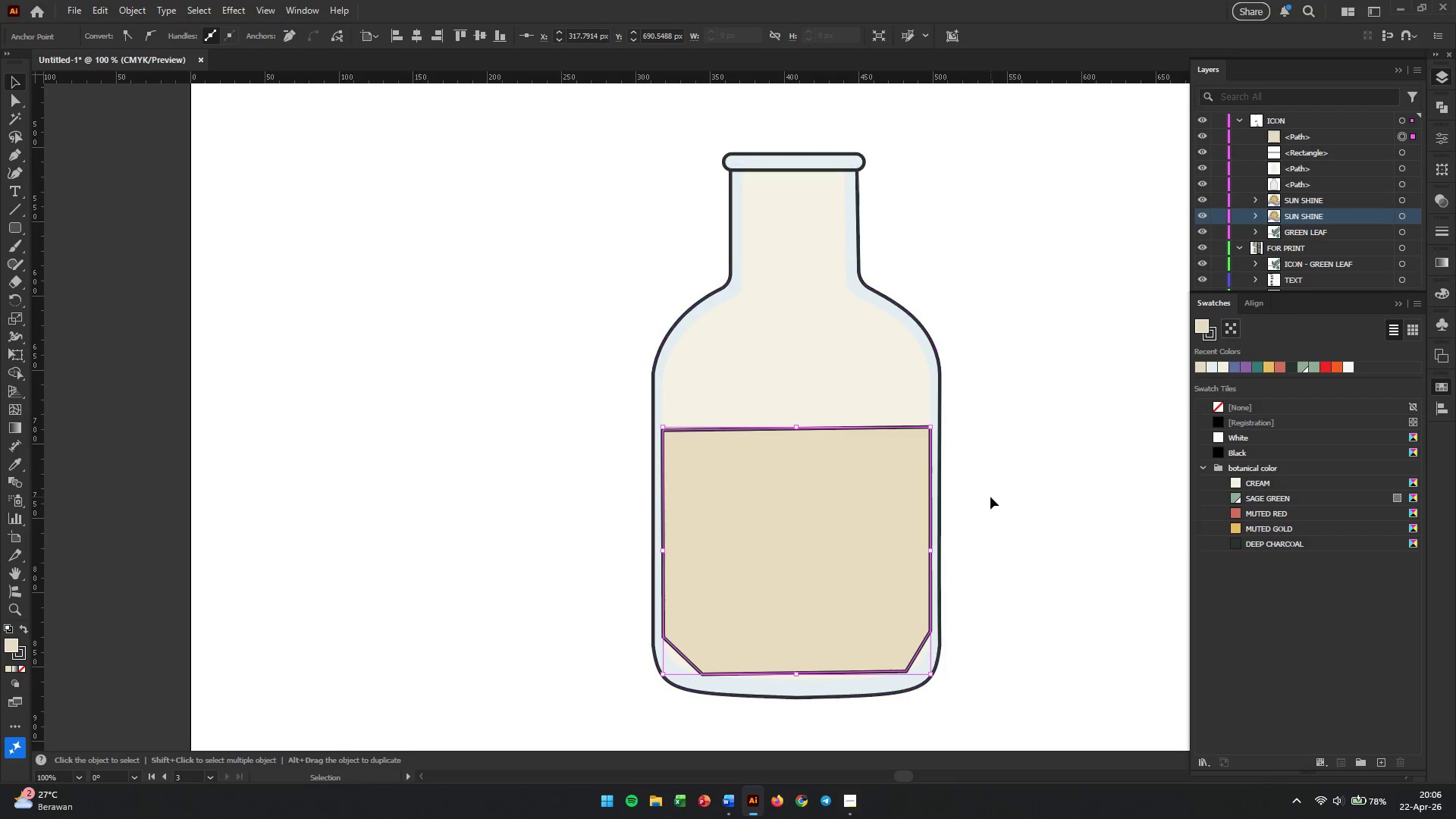 
left_click([990, 497])
 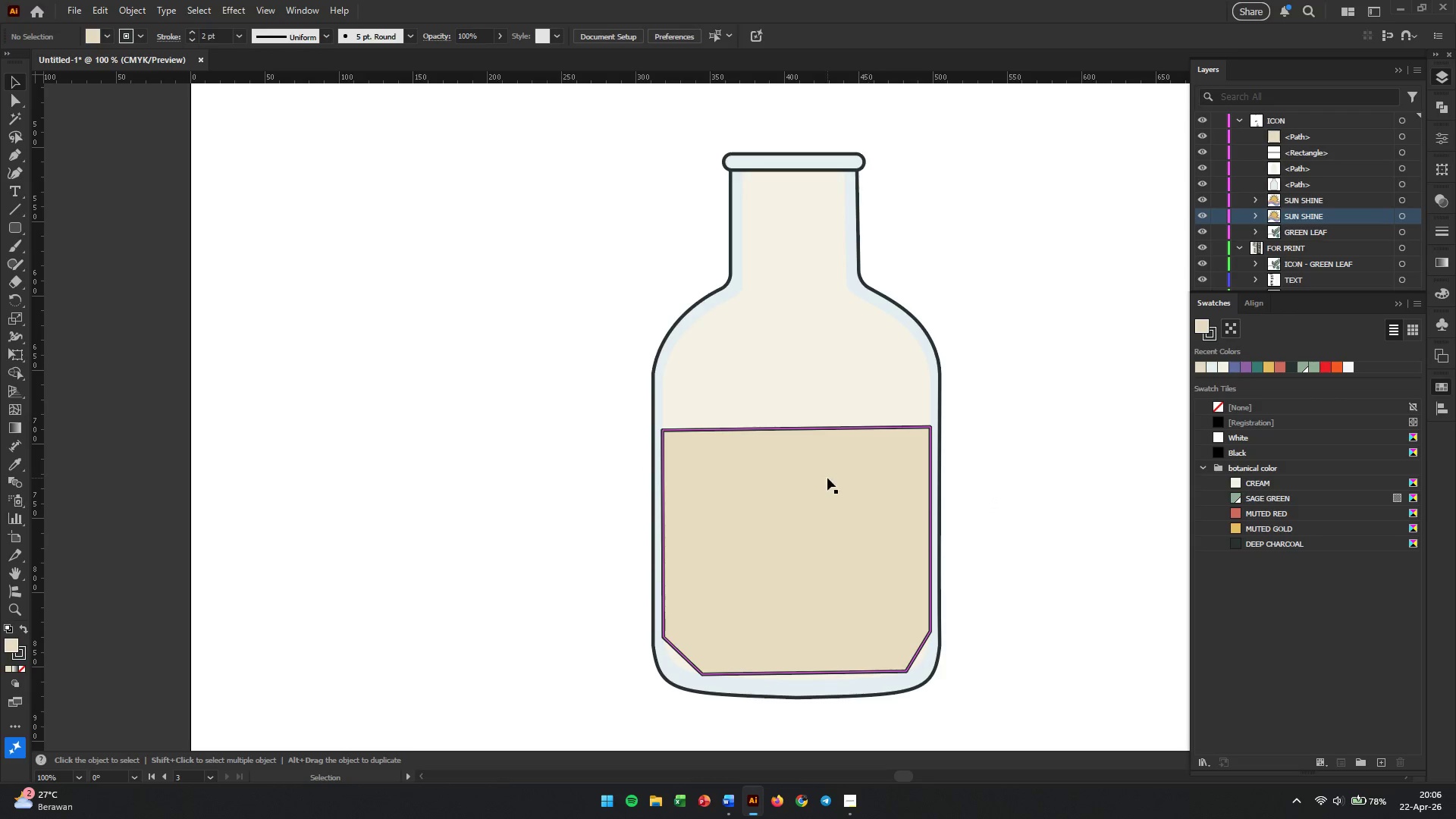 
left_click([823, 478])
 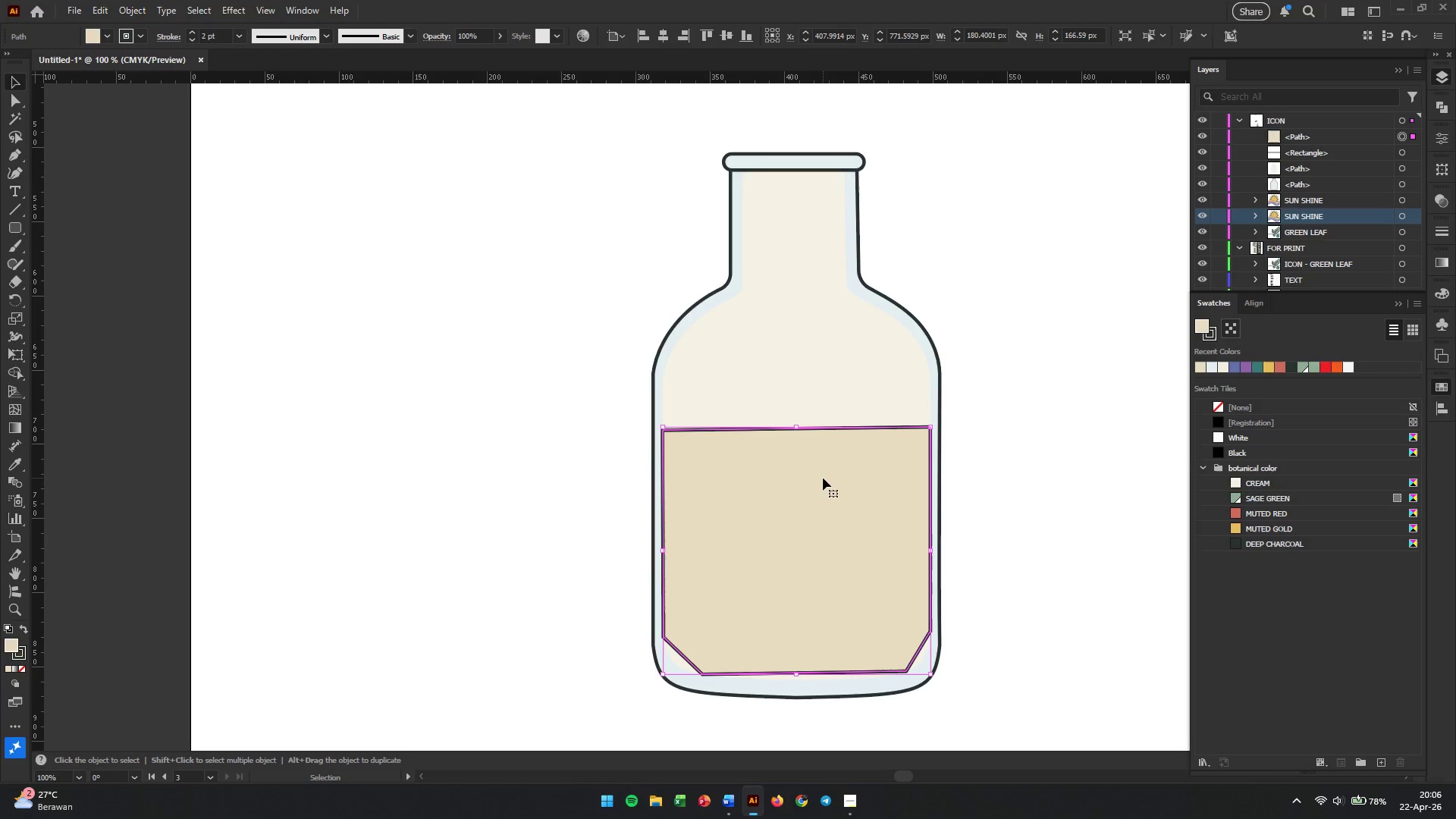 
hold_key(key=AltLeft, duration=0.38)
 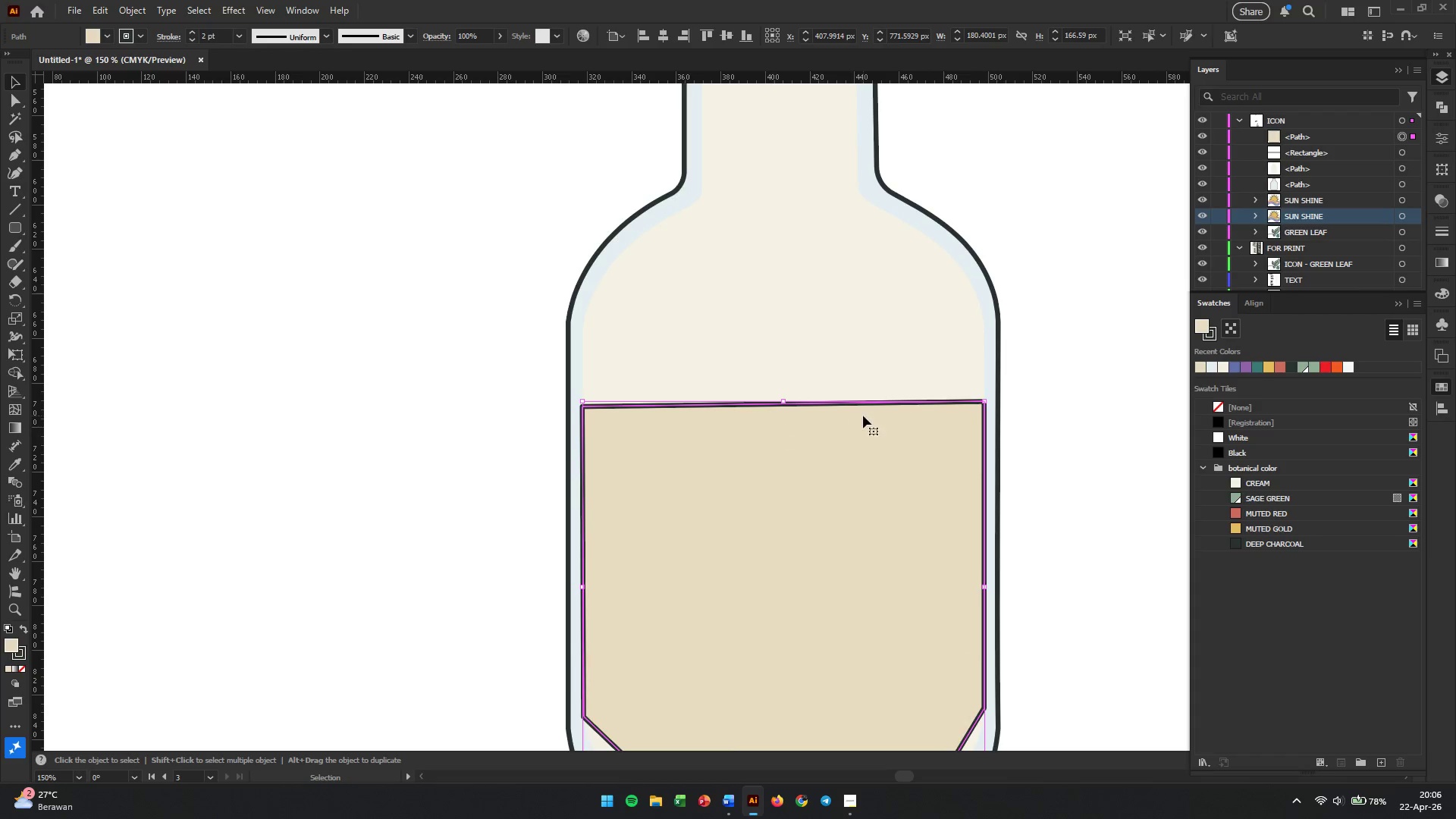 
left_click([19, 102])
 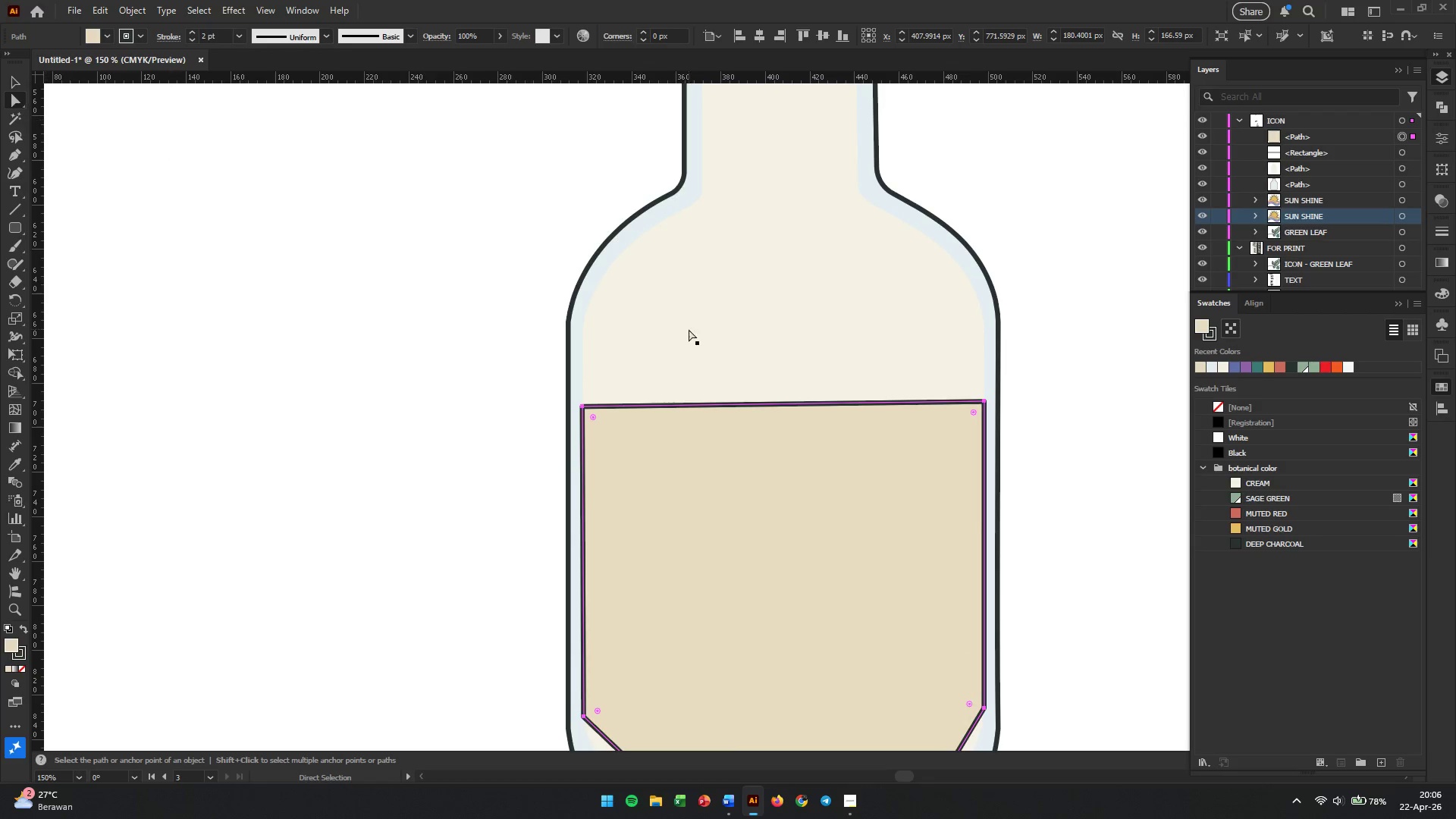 
hold_key(key=AltLeft, duration=0.39)
 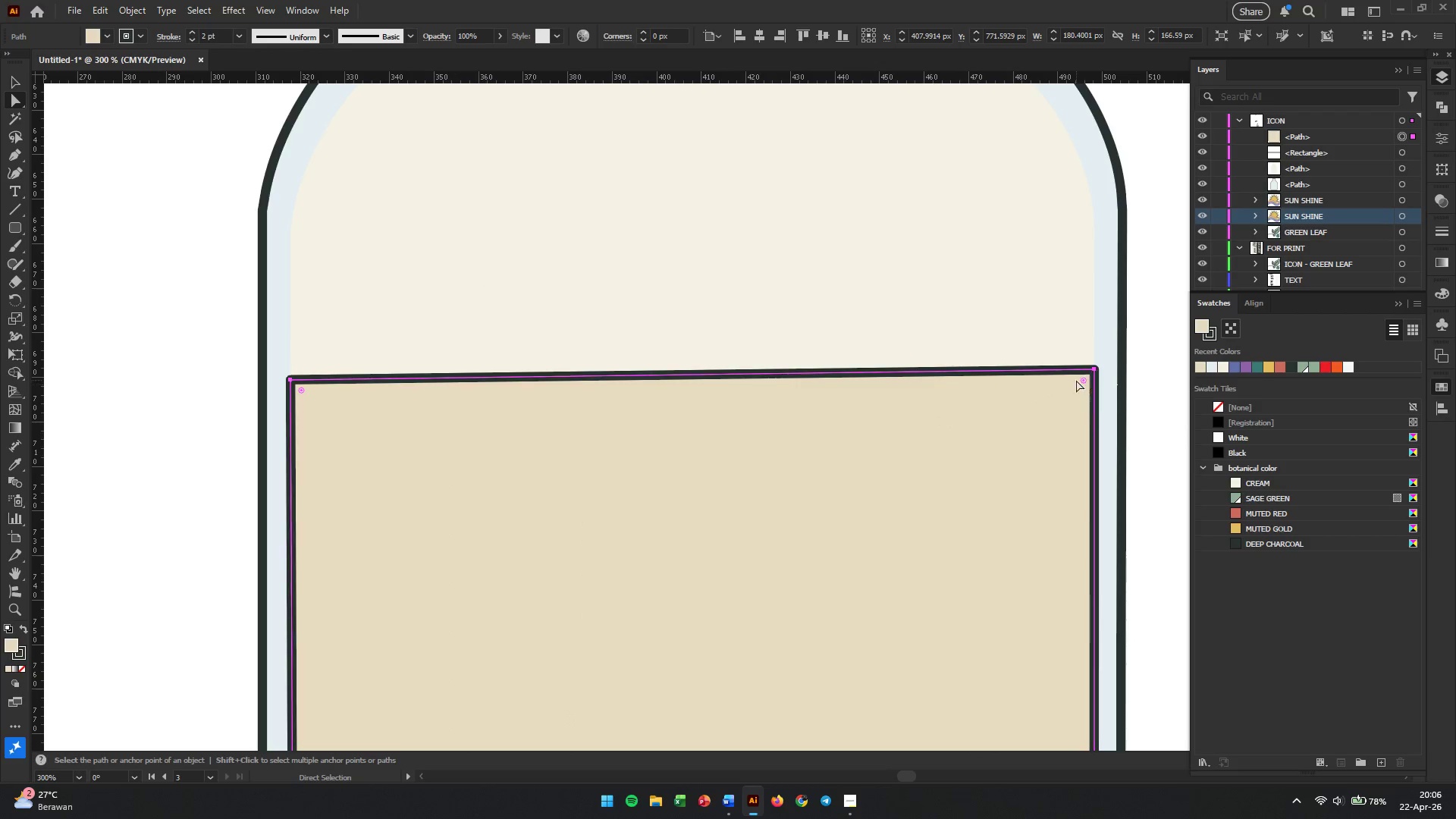 
scroll: coordinate [823, 478], scroll_direction: up, amount: 1.0
 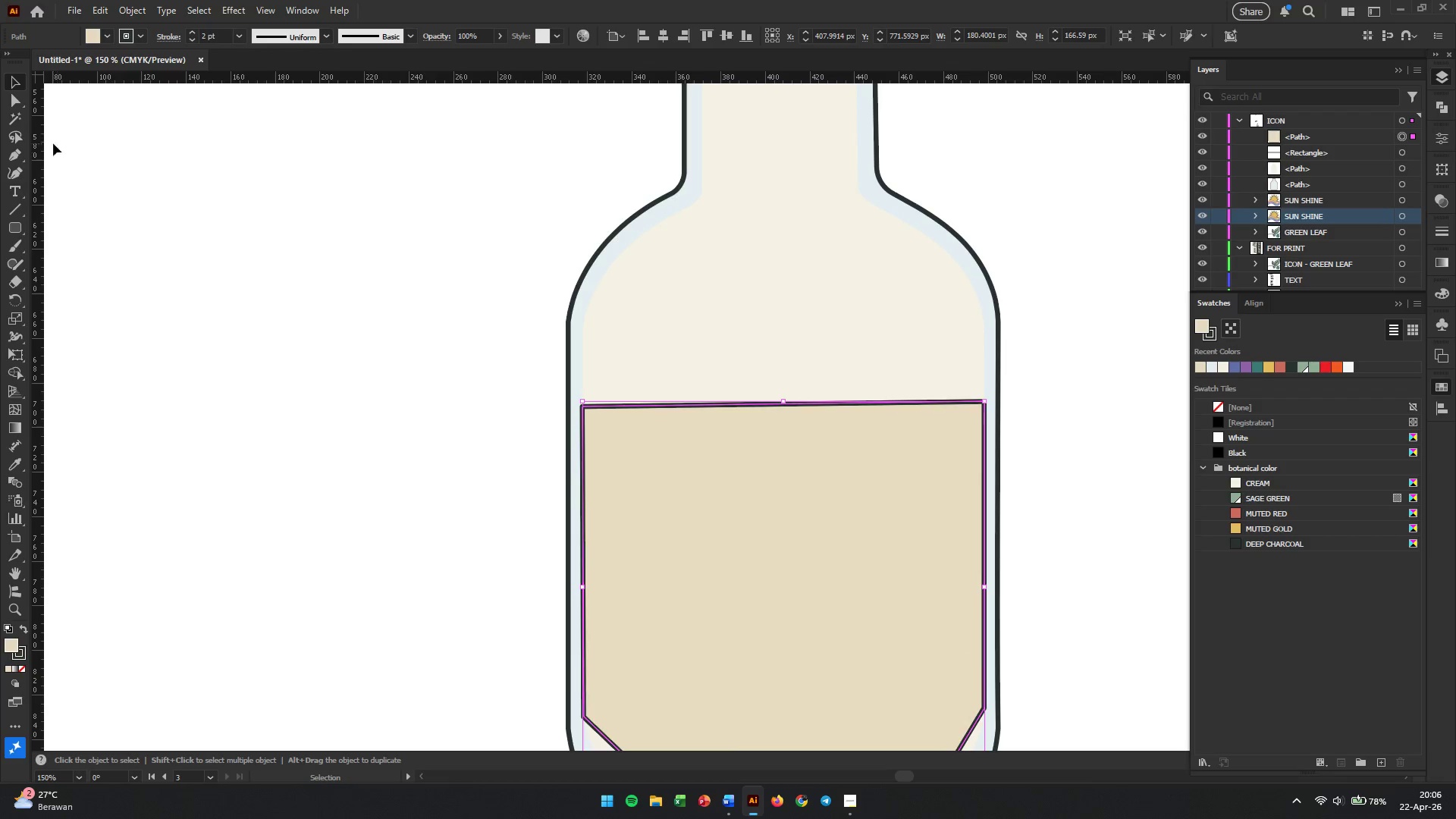 
left_click([1094, 370])
 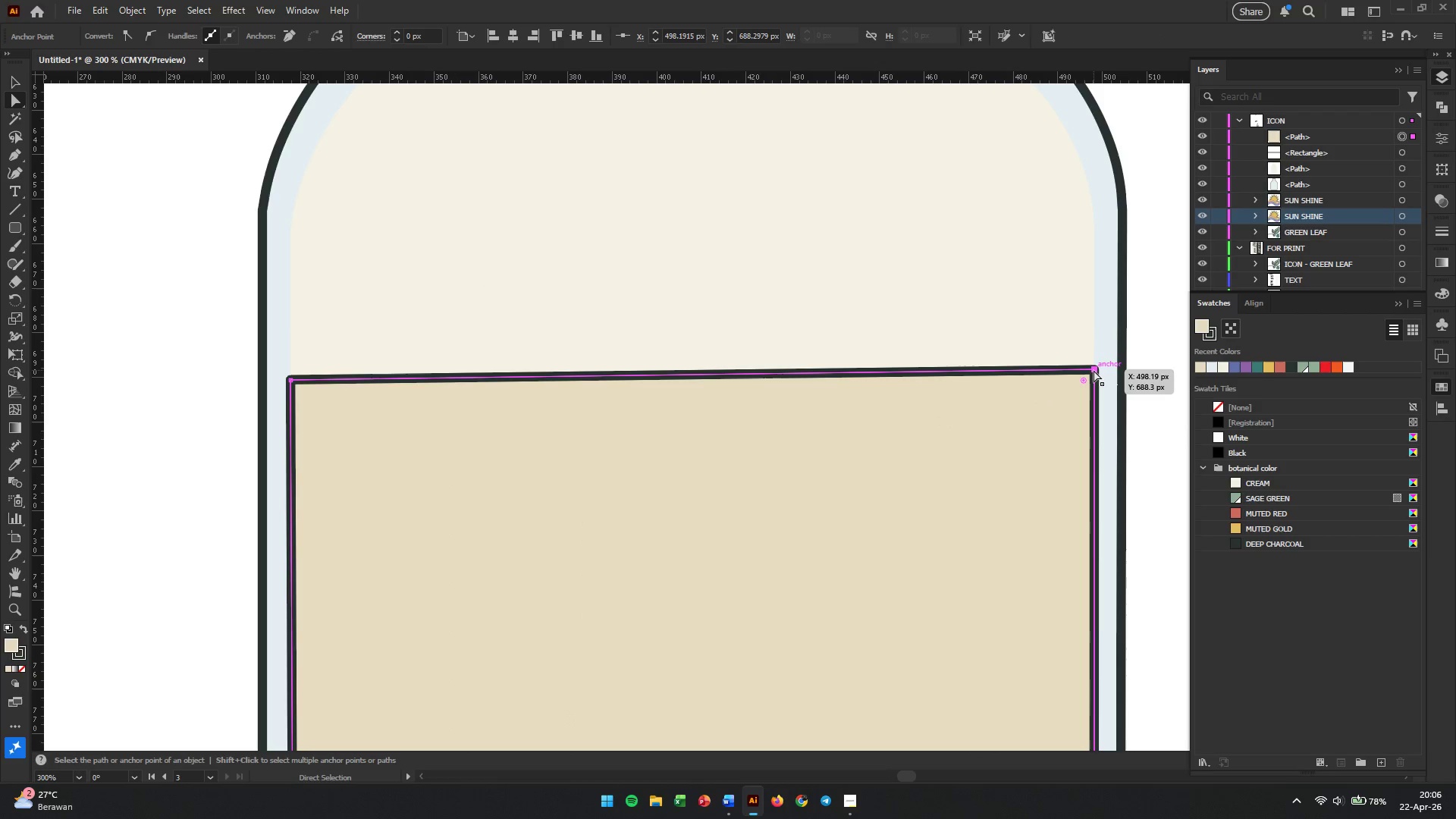 
scroll: coordinate [878, 434], scroll_direction: up, amount: 2.0
 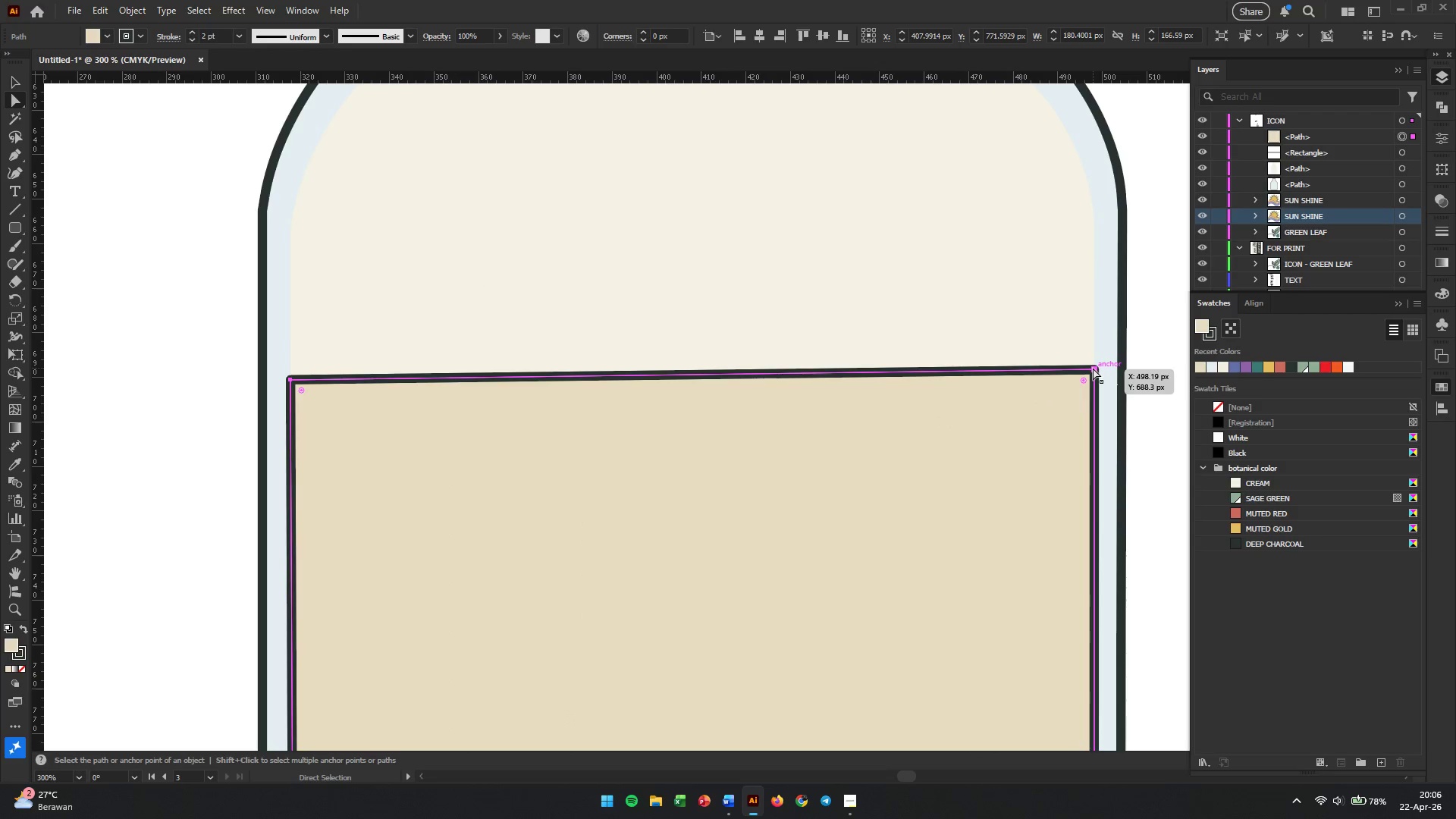 
left_click_drag(start_coordinate=[1094, 370], to_coordinate=[1095, 375])
 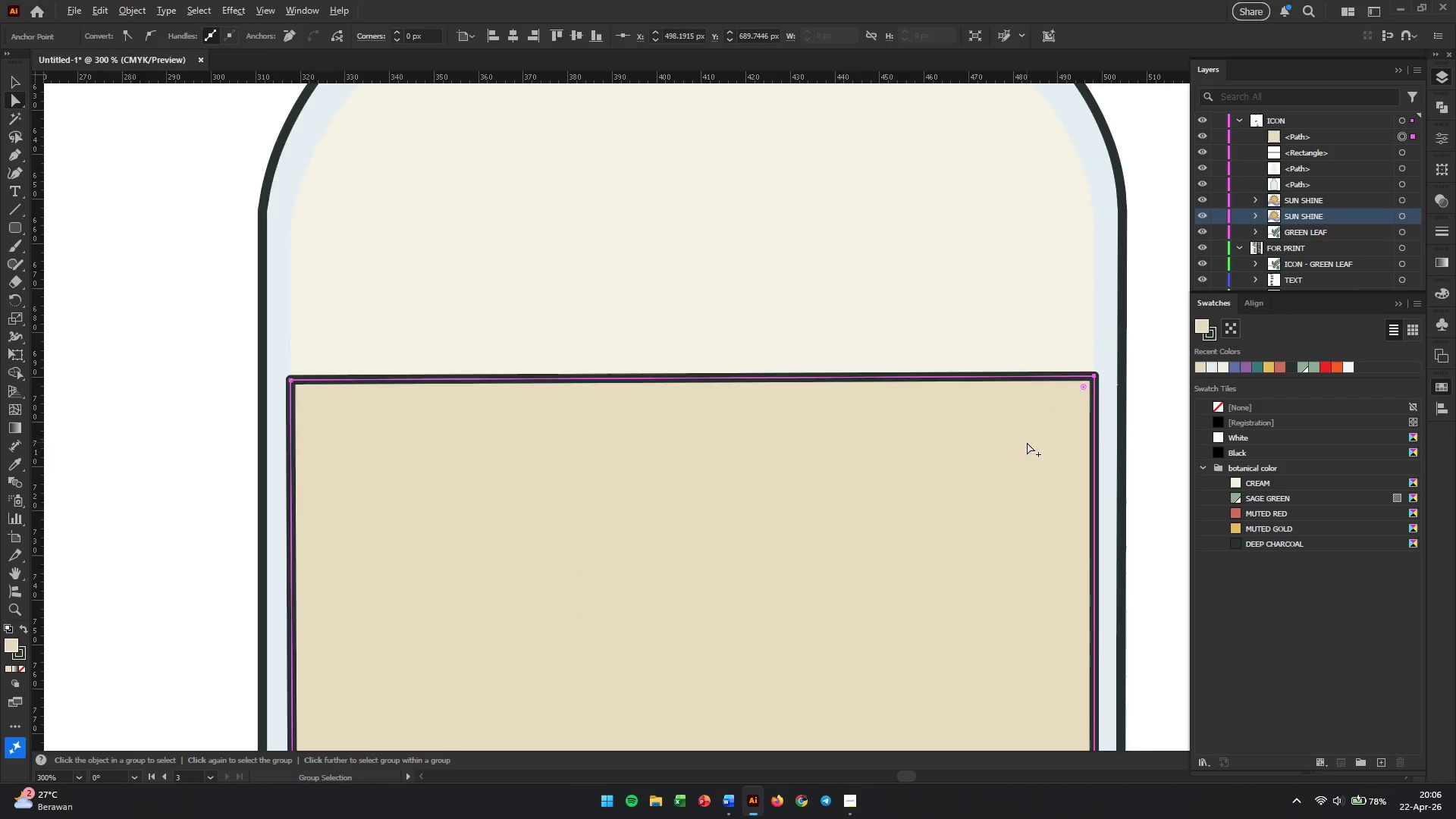 
hold_key(key=ShiftLeft, duration=2.06)
 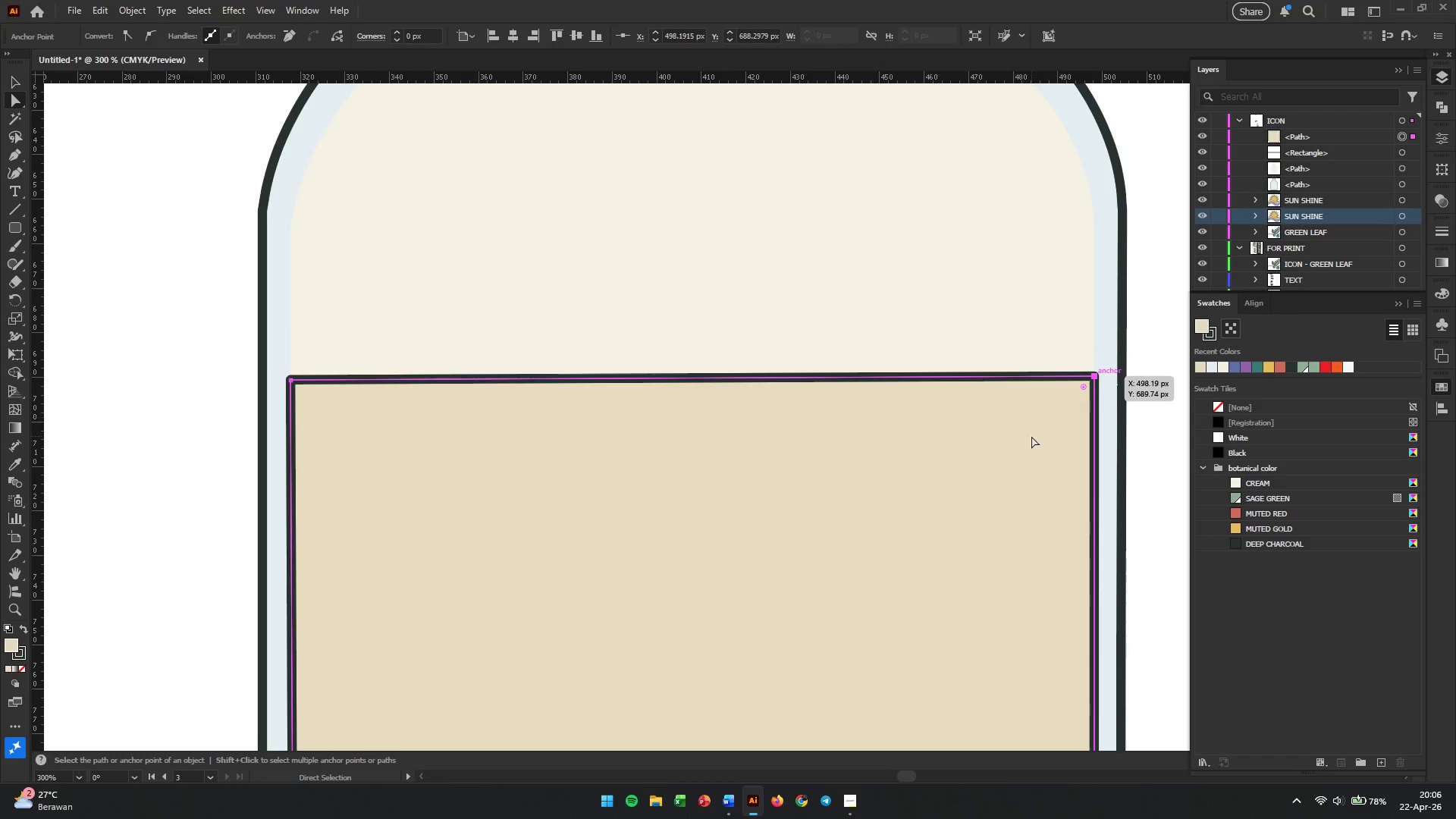 
hold_key(key=AltLeft, duration=0.45)
 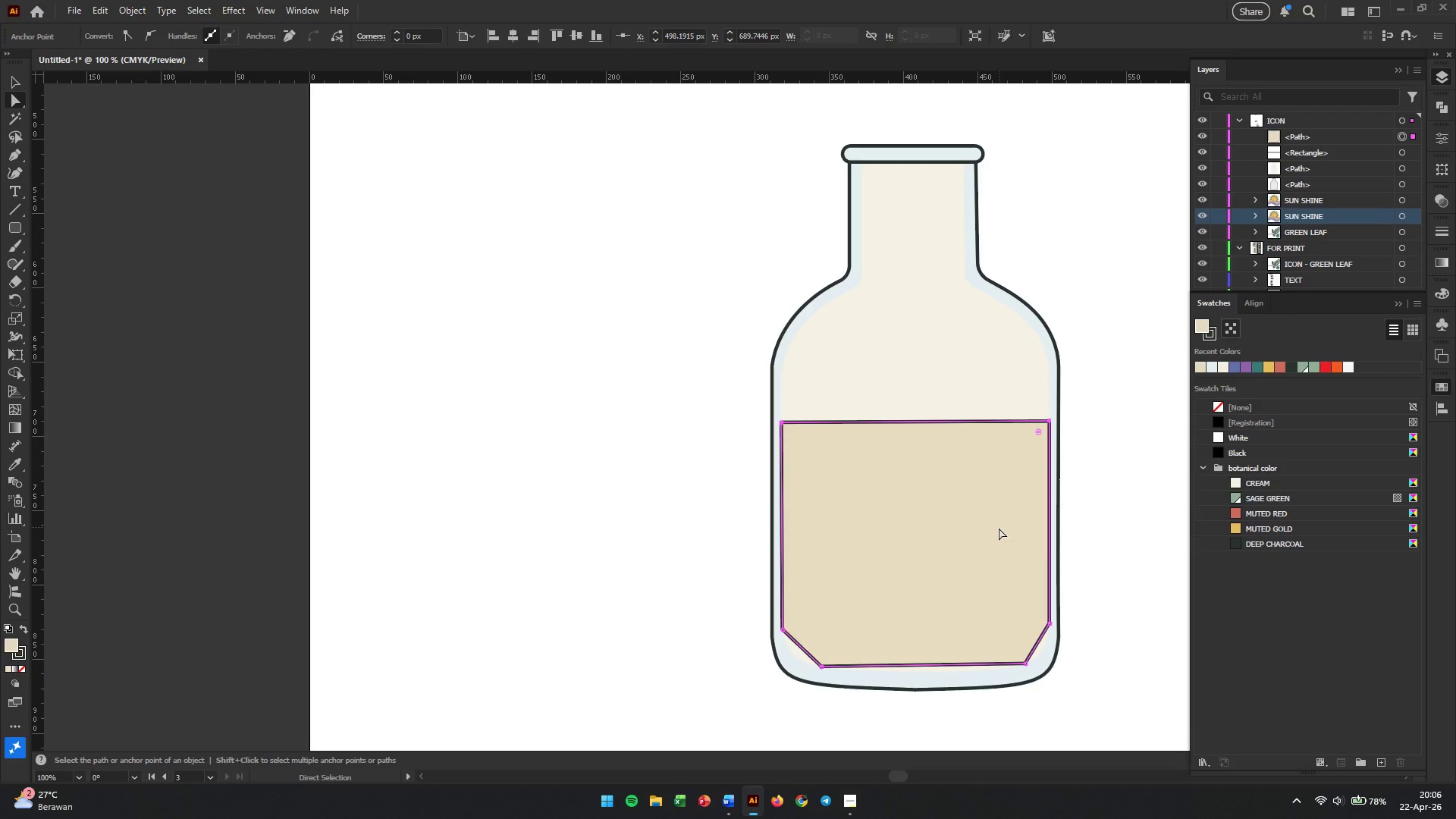 
hold_key(key=AltLeft, duration=12.44)
 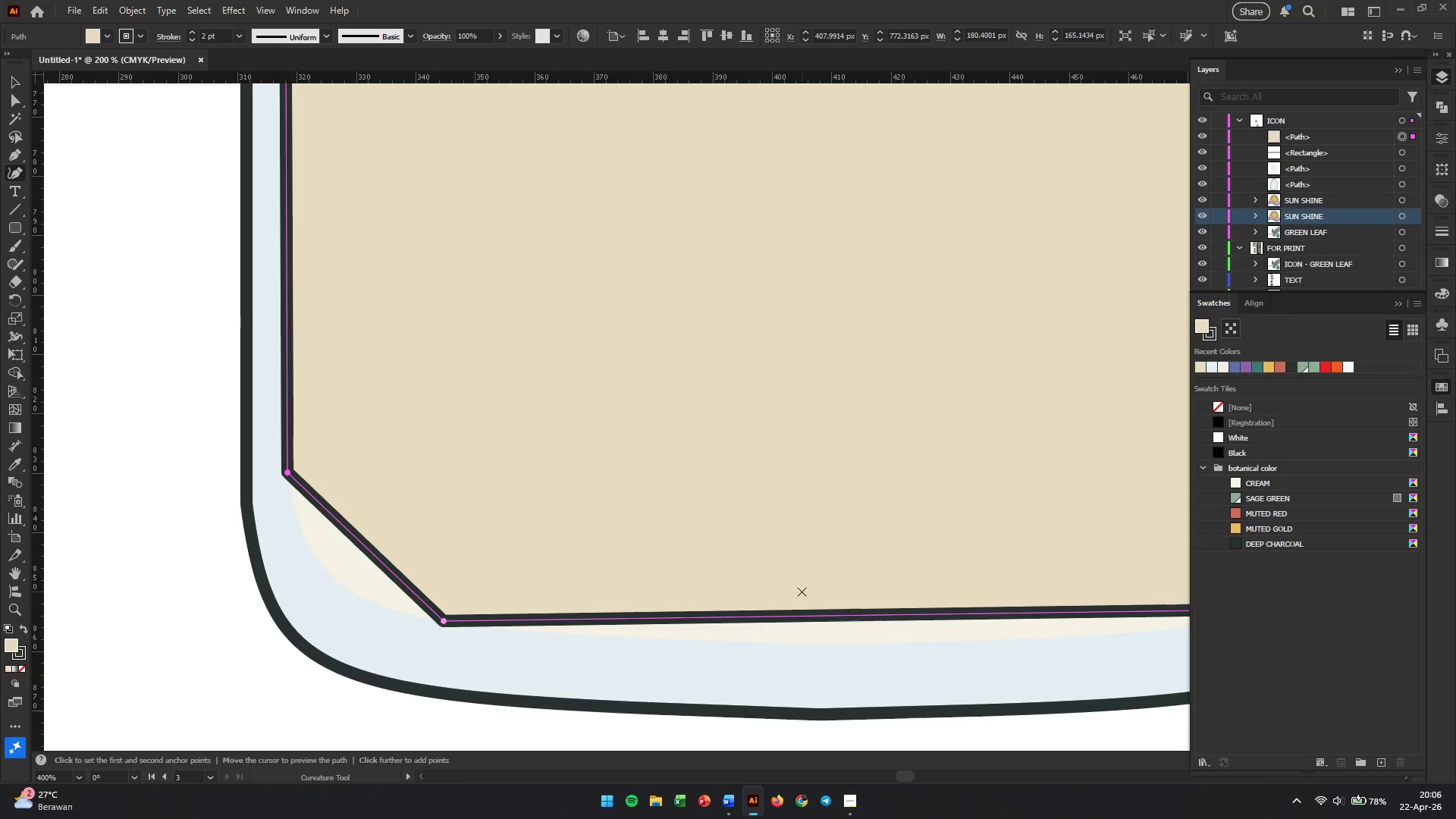 
scroll: coordinate [1027, 444], scroll_direction: down, amount: 3.0
 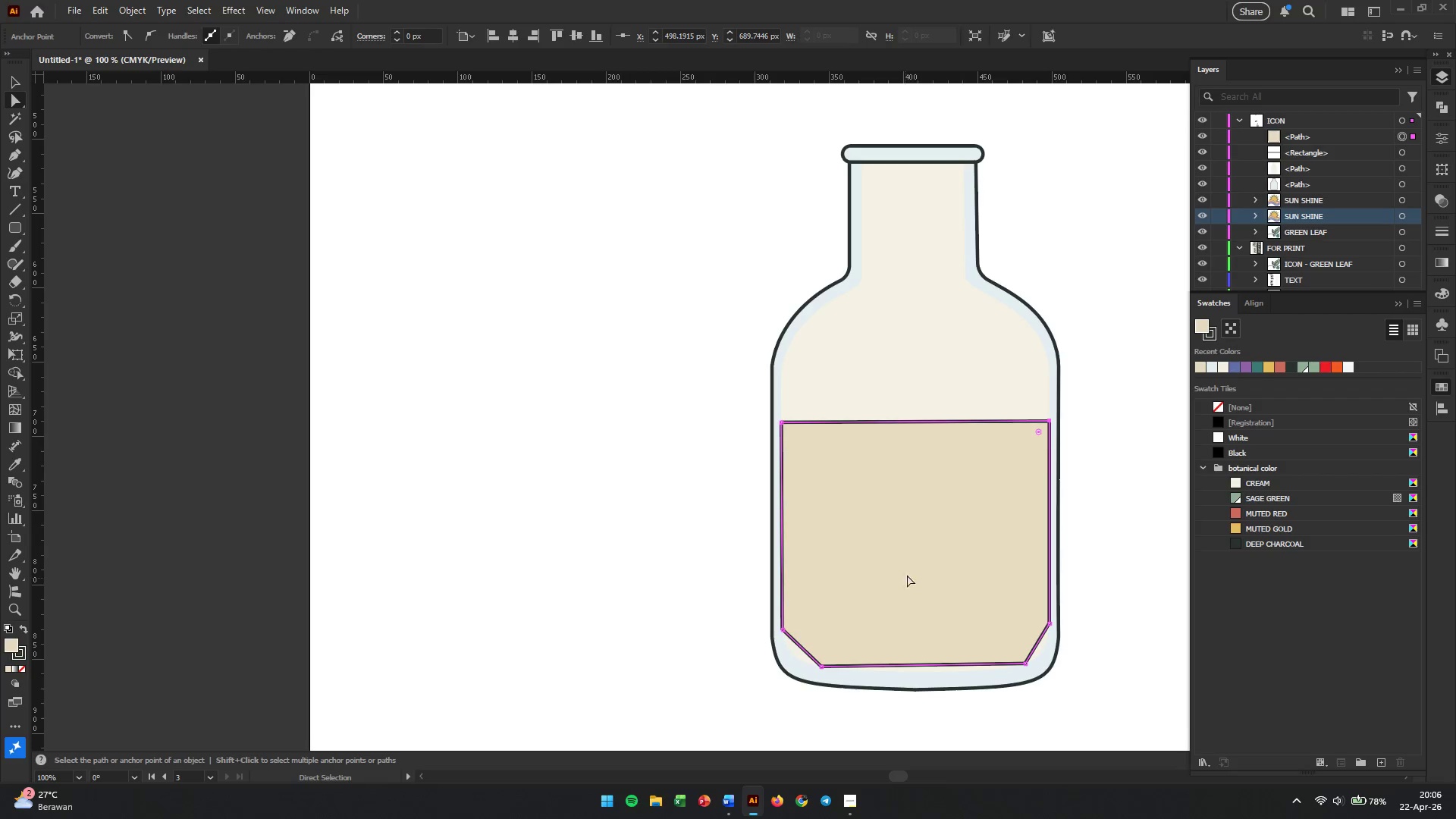 
scroll: coordinate [848, 646], scroll_direction: up, amount: 2.0
 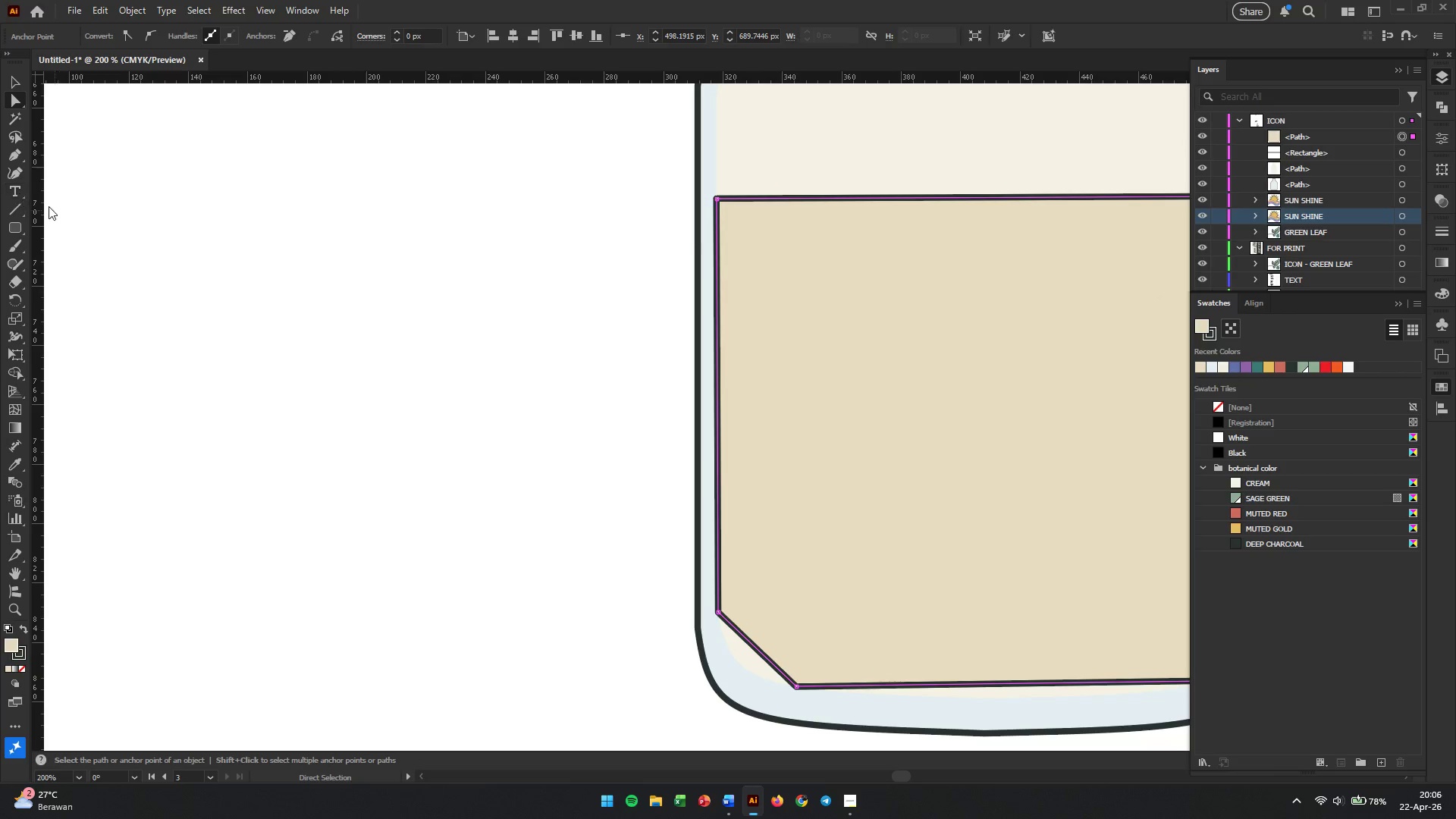 
hold_key(key=Space, duration=1.34)
 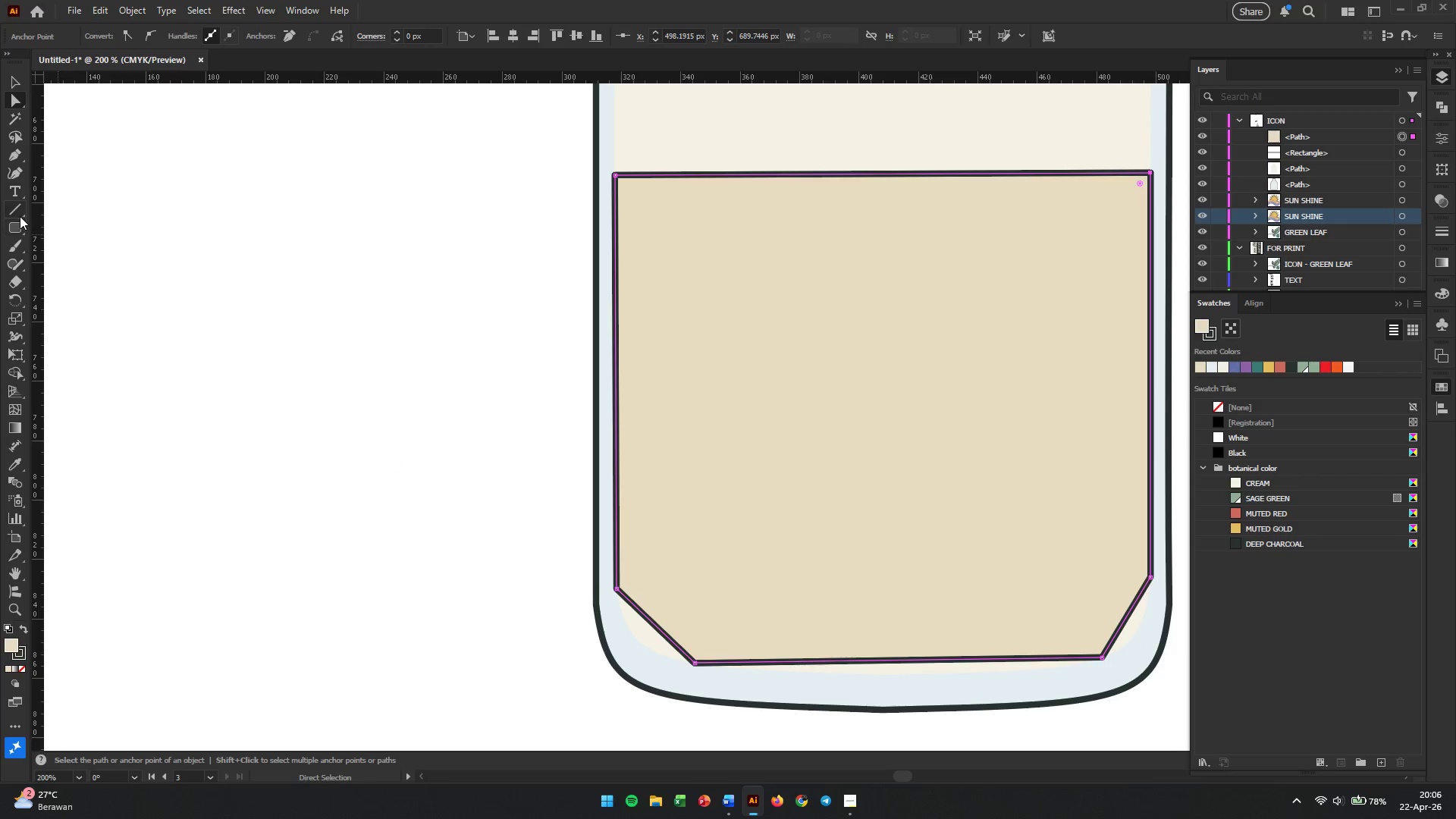 
left_click_drag(start_coordinate=[403, 460], to_coordinate=[301, 437])
 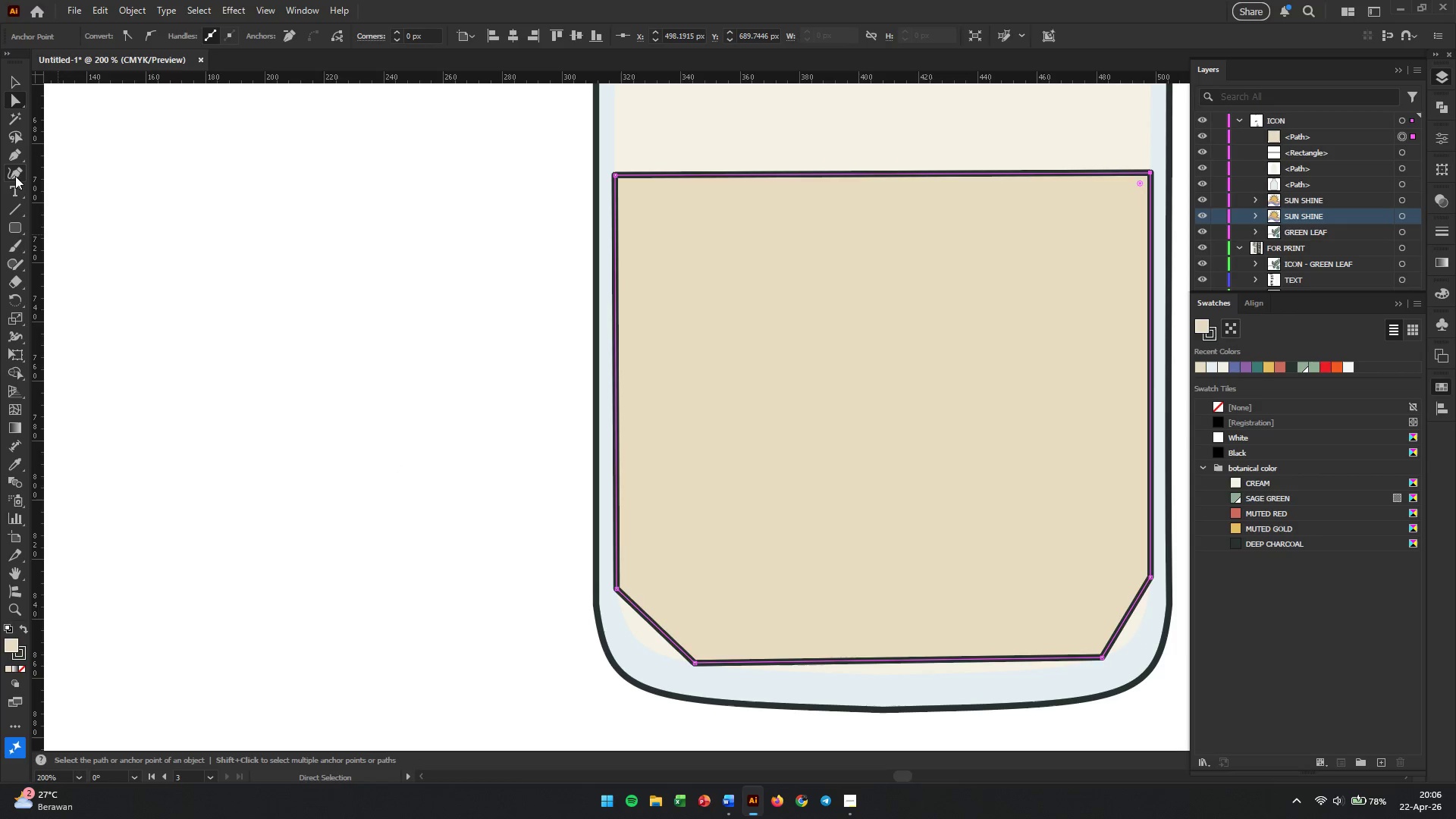 
left_click([13, 169])
 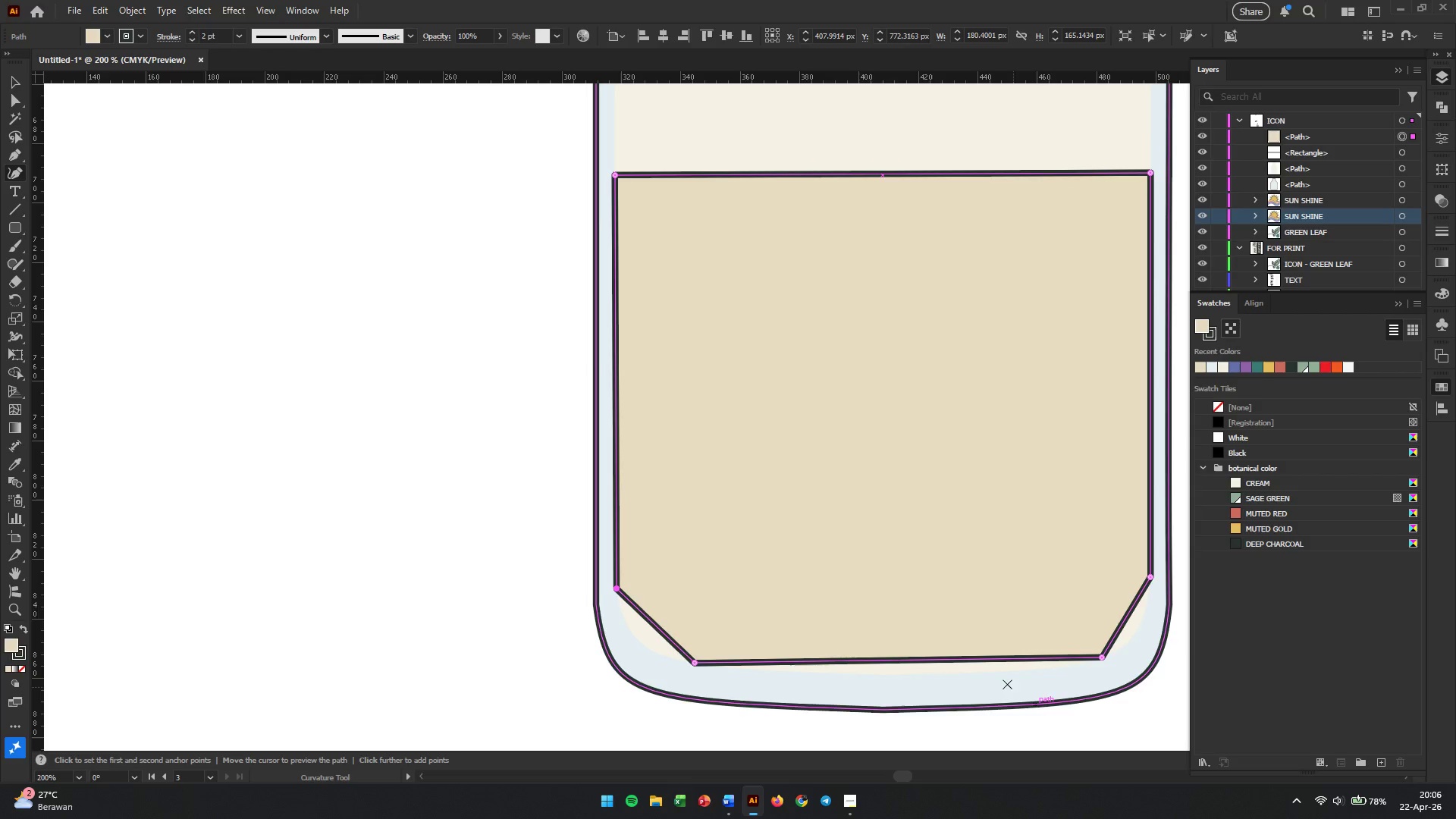 
hold_key(key=Space, duration=0.36)
 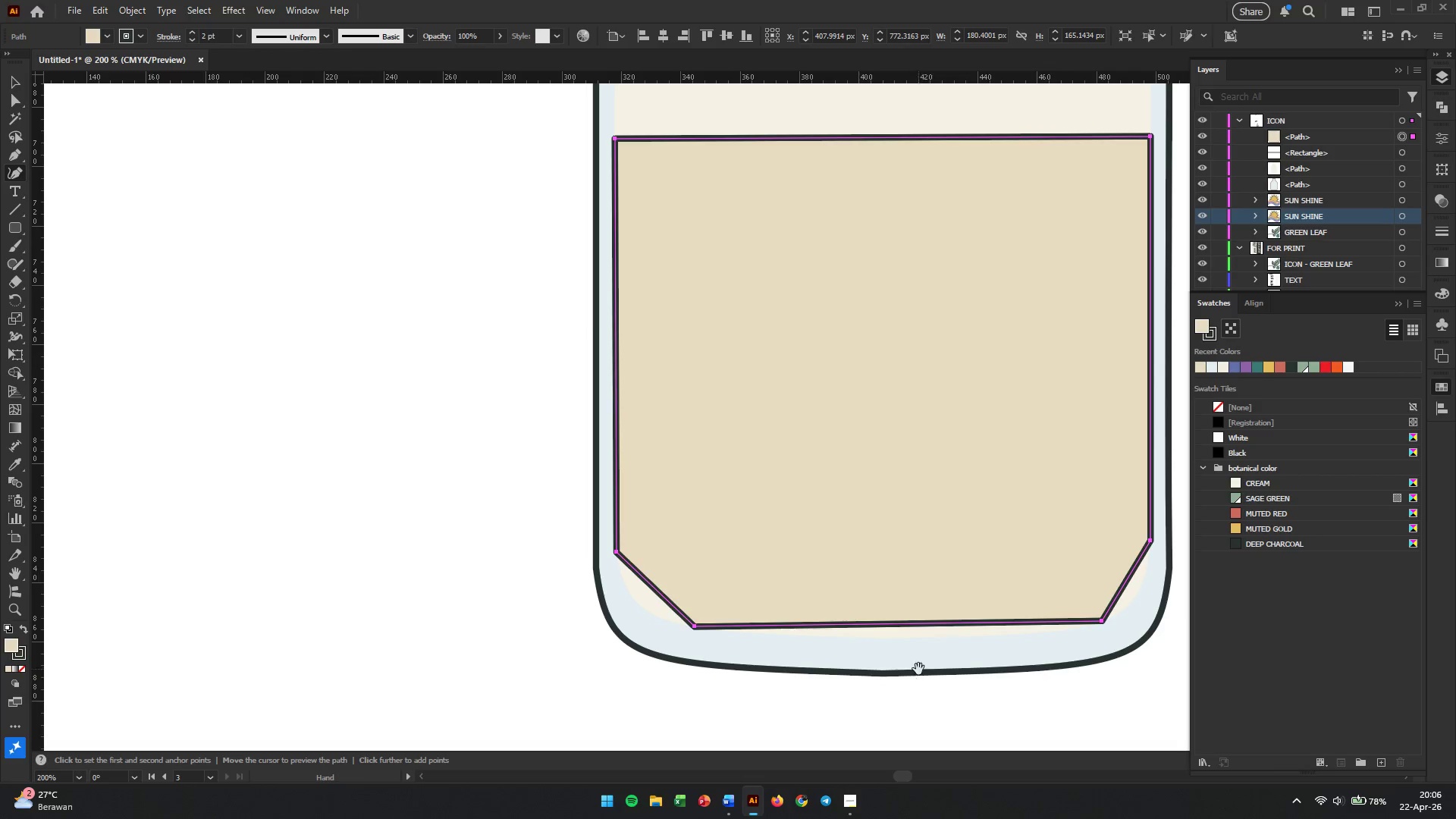 
hold_key(key=Space, duration=0.55)
 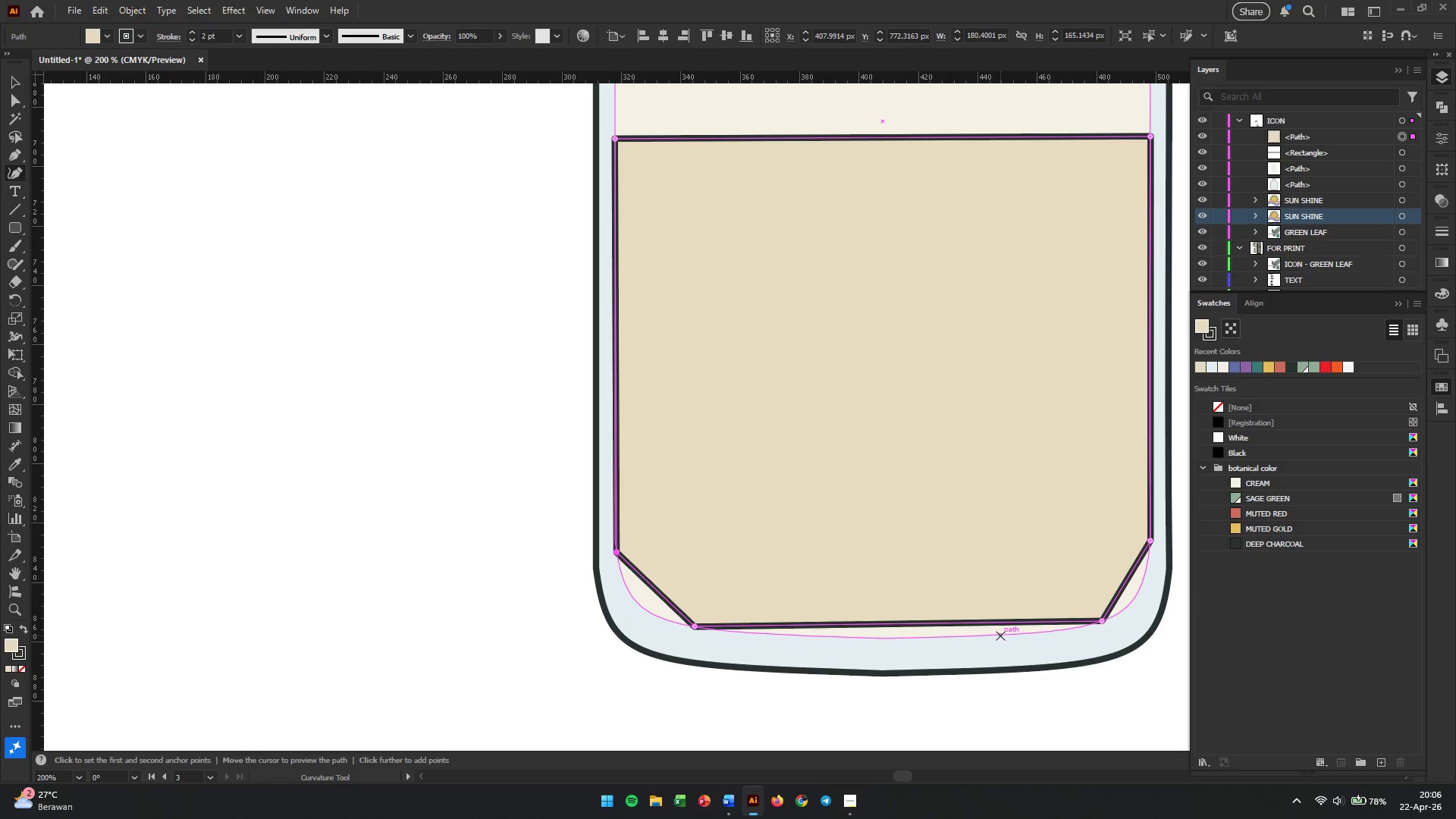 
hold_key(key=AltLeft, duration=0.41)
 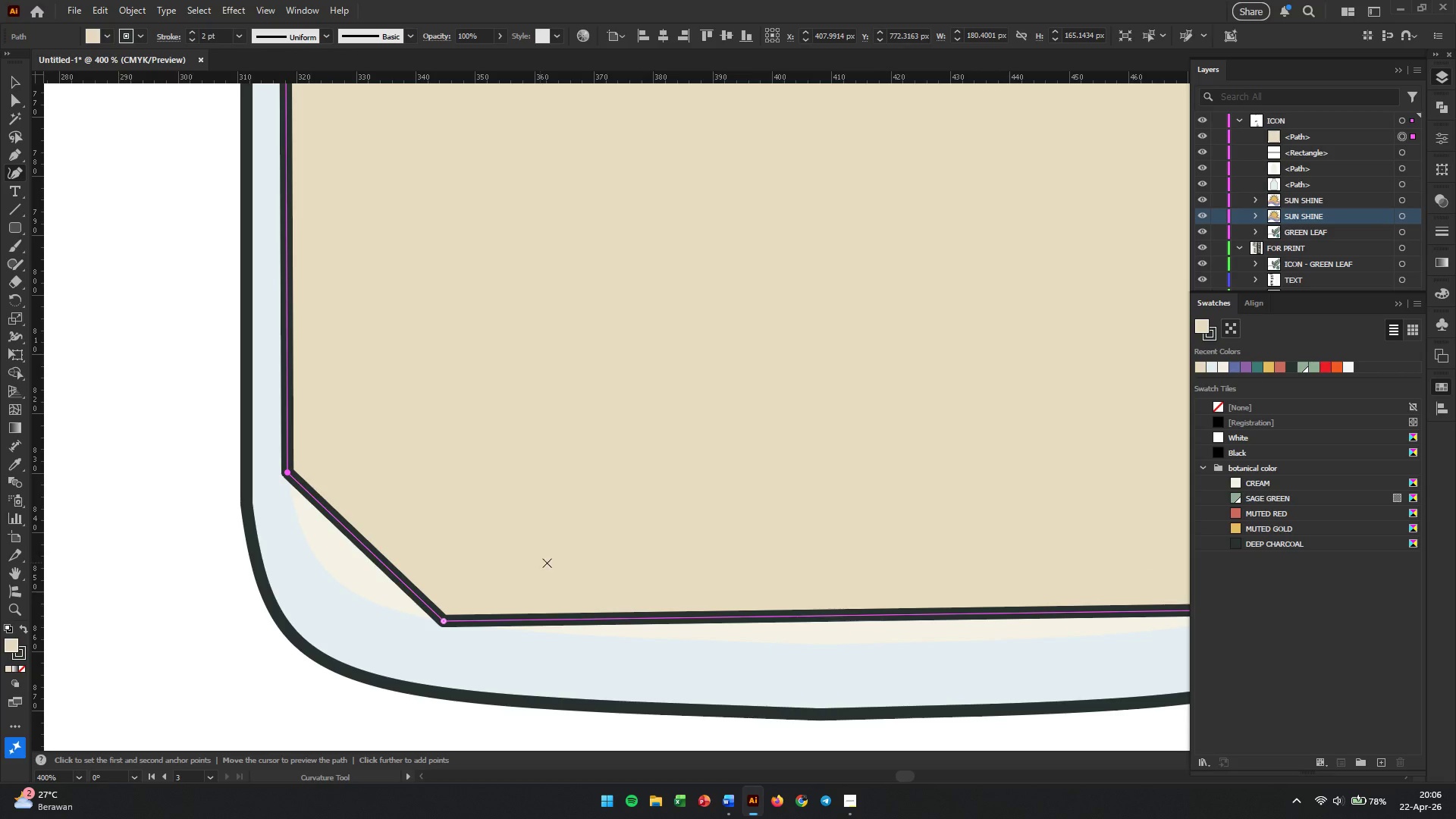 
scroll: coordinate [919, 676], scroll_direction: down, amount: 2.0
 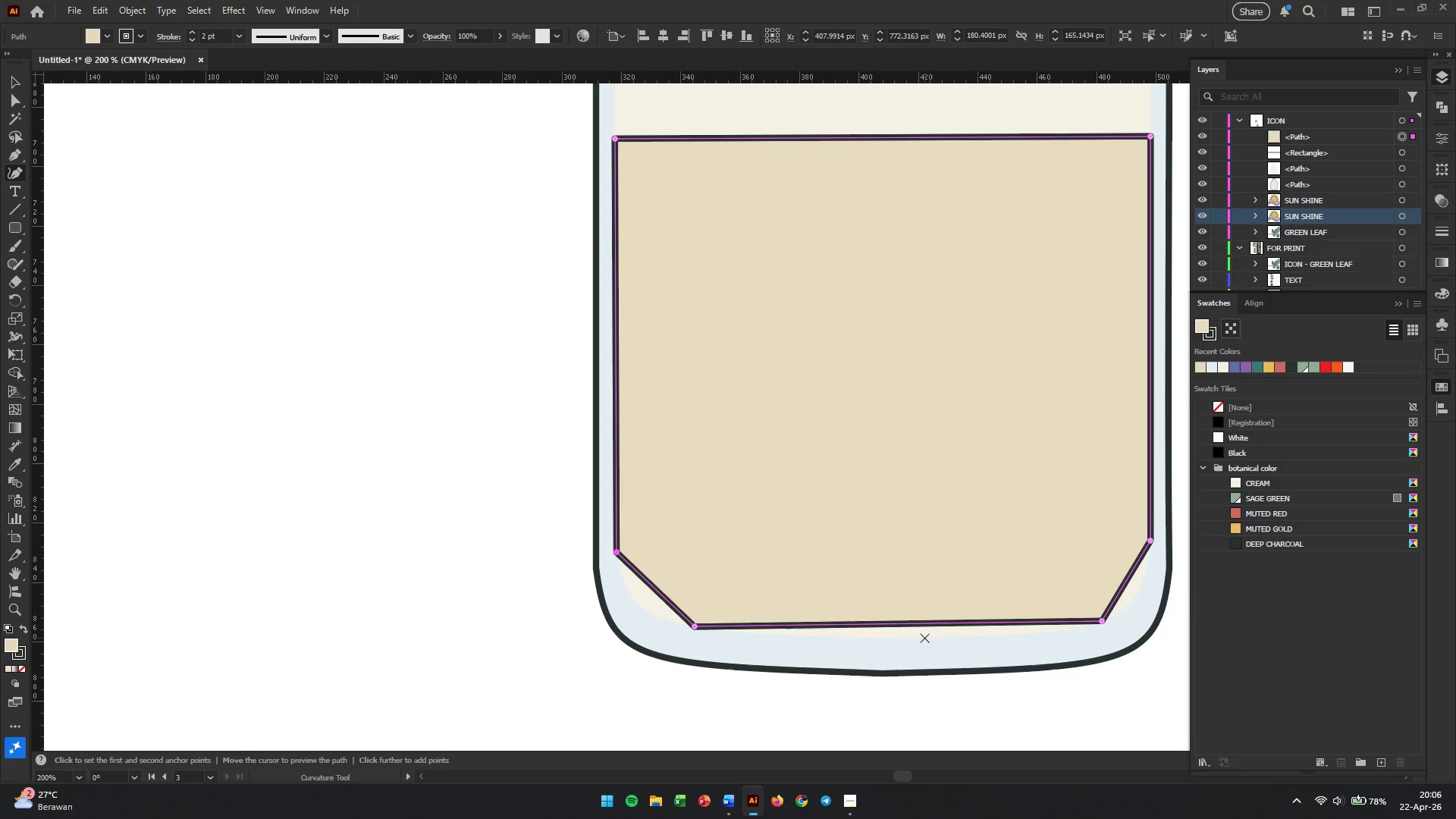 
left_click_drag(start_coordinate=[365, 547], to_coordinate=[333, 576])
 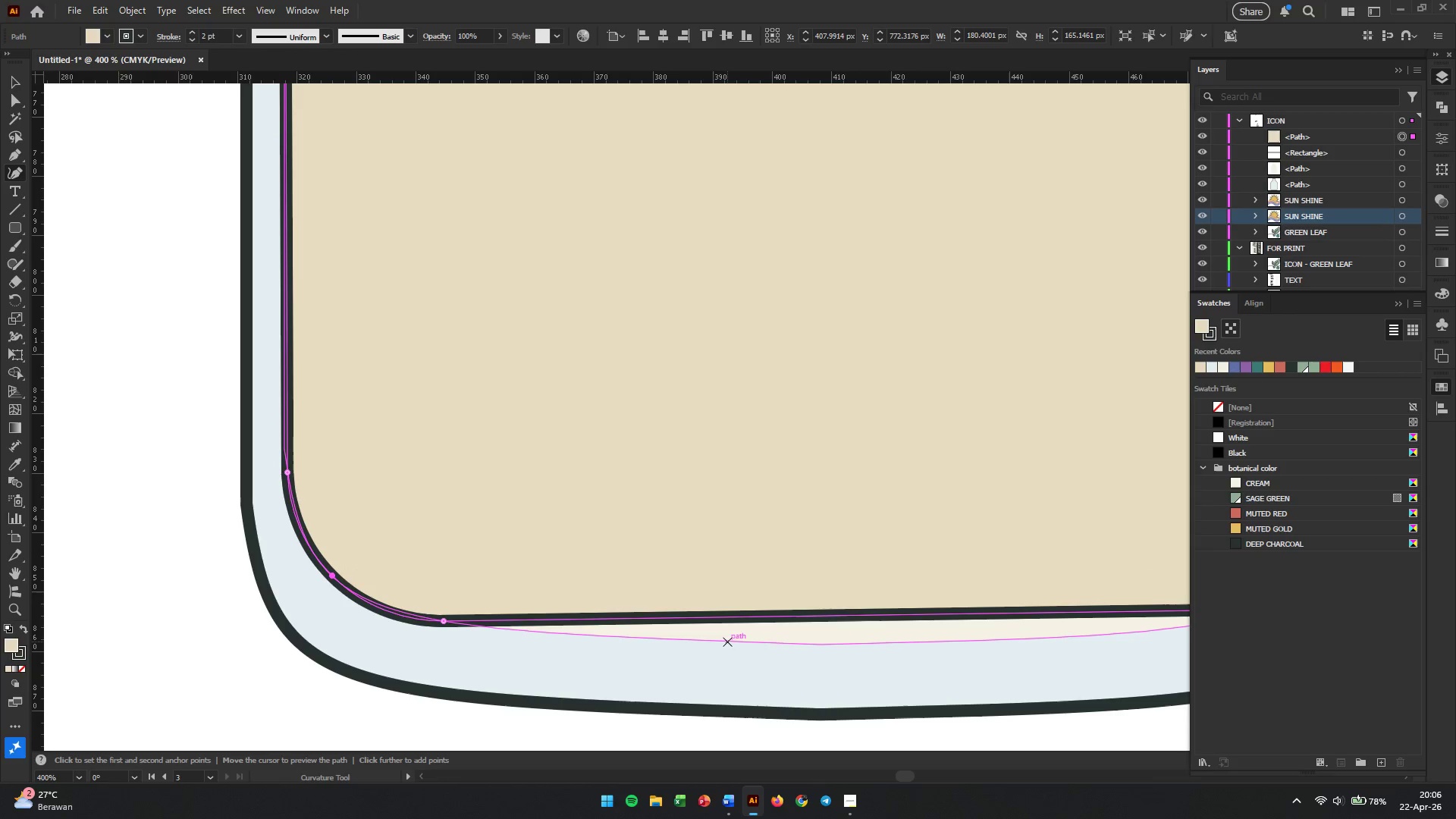 
scroll: coordinate [946, 632], scroll_direction: up, amount: 2.0
 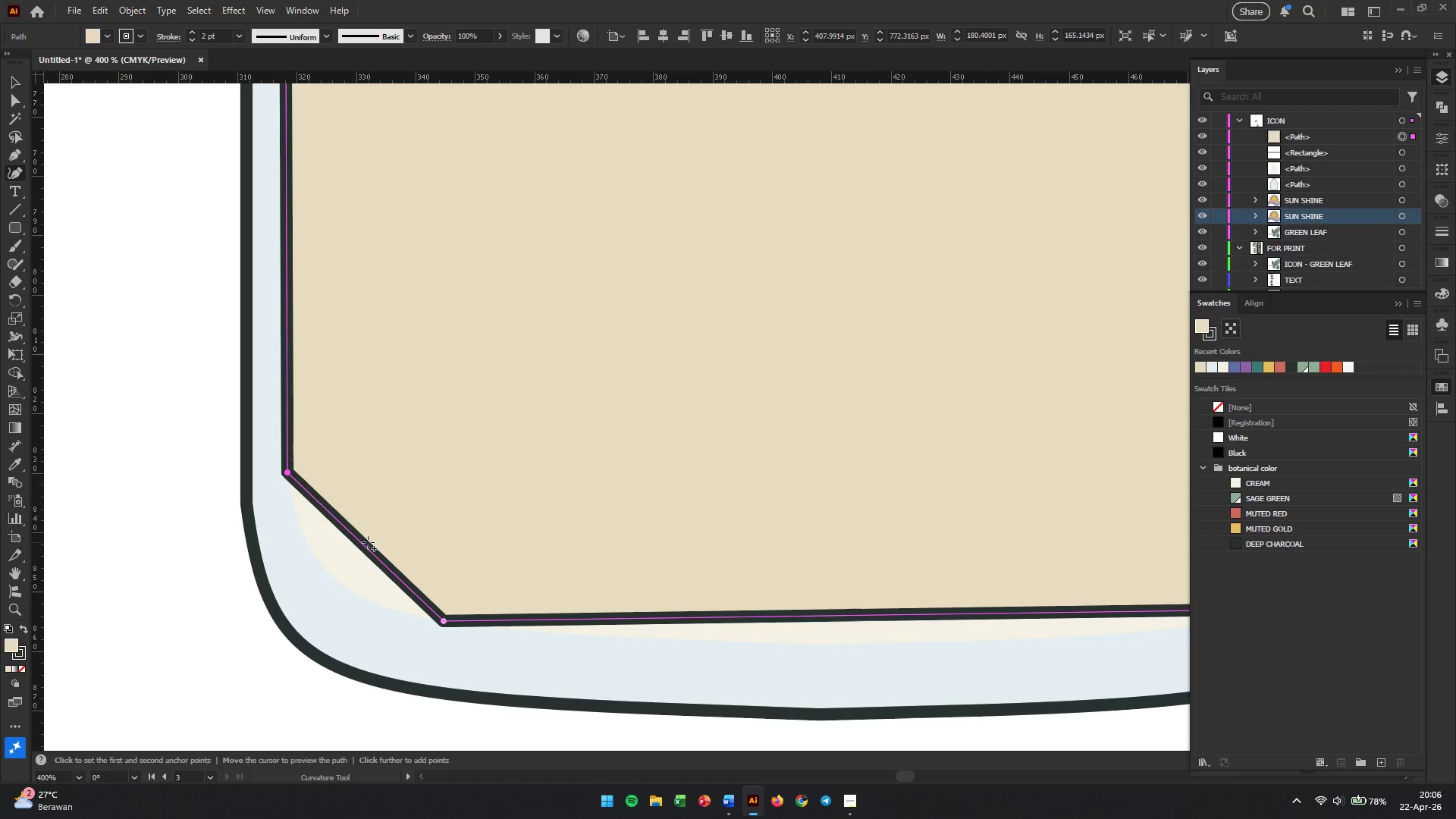 
hold_key(key=Space, duration=0.52)
 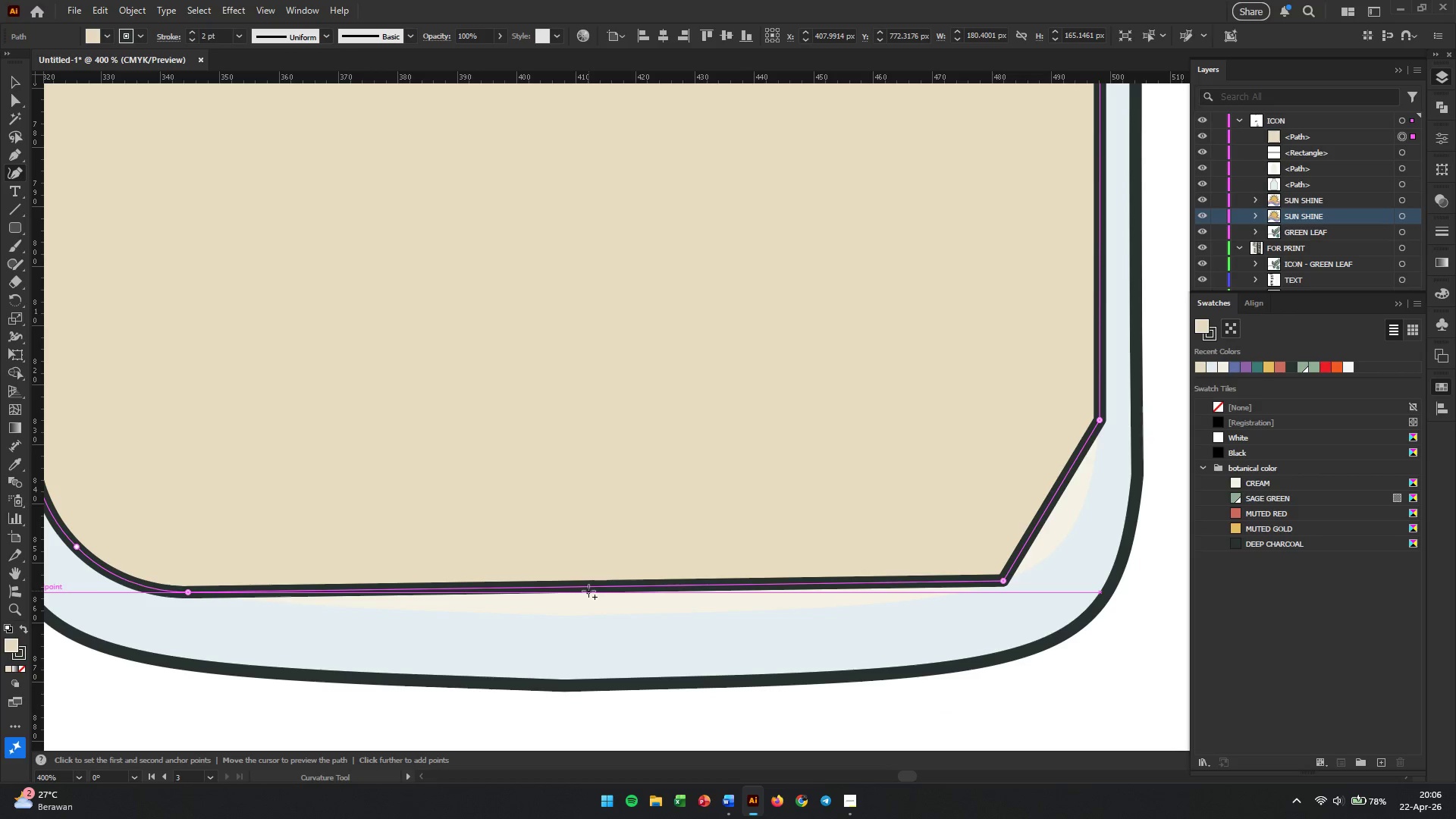 
left_click_drag(start_coordinate=[791, 628], to_coordinate=[535, 599])
 